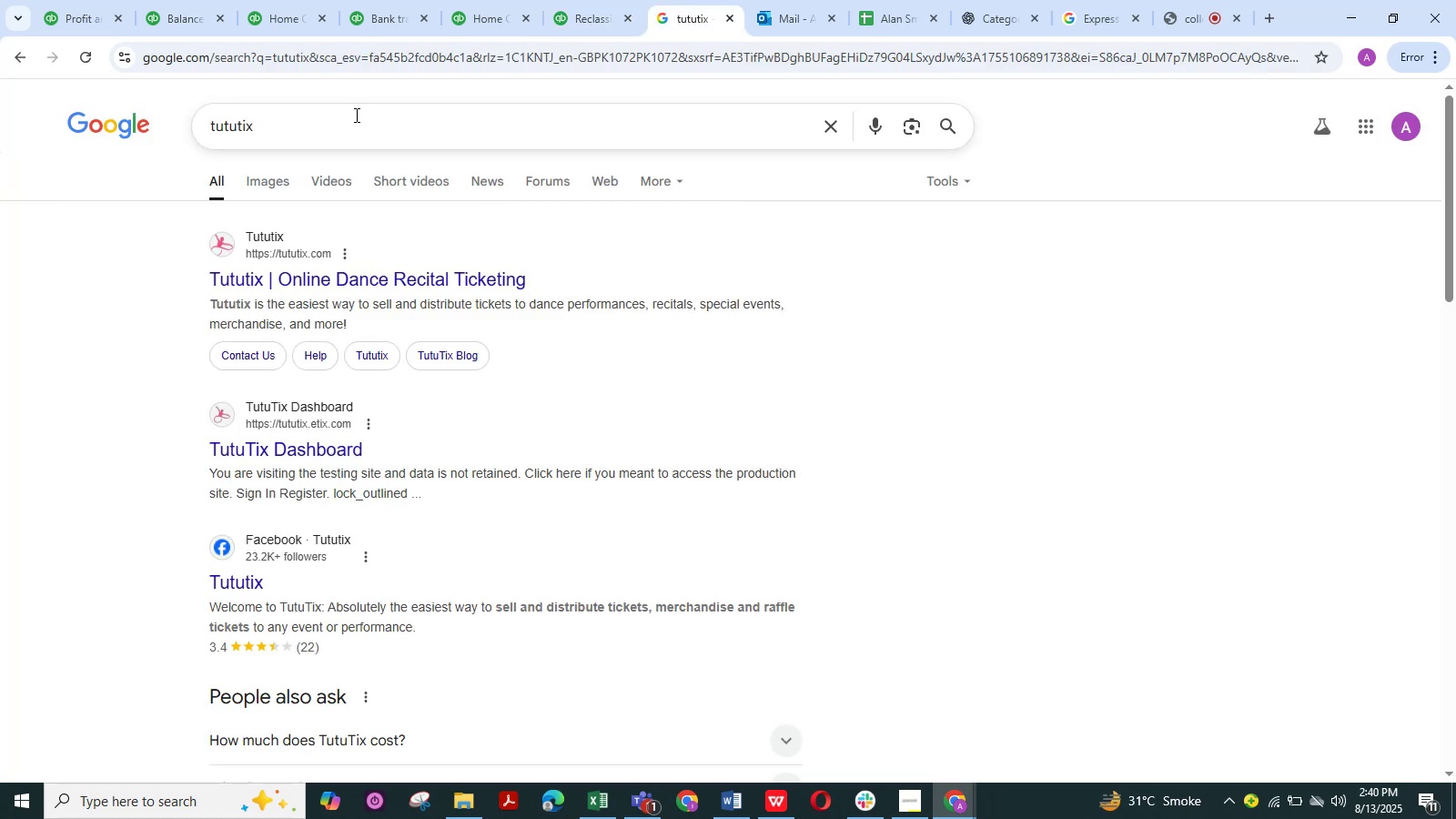 
left_click_drag(start_coordinate=[328, 116], to_coordinate=[150, 116])
 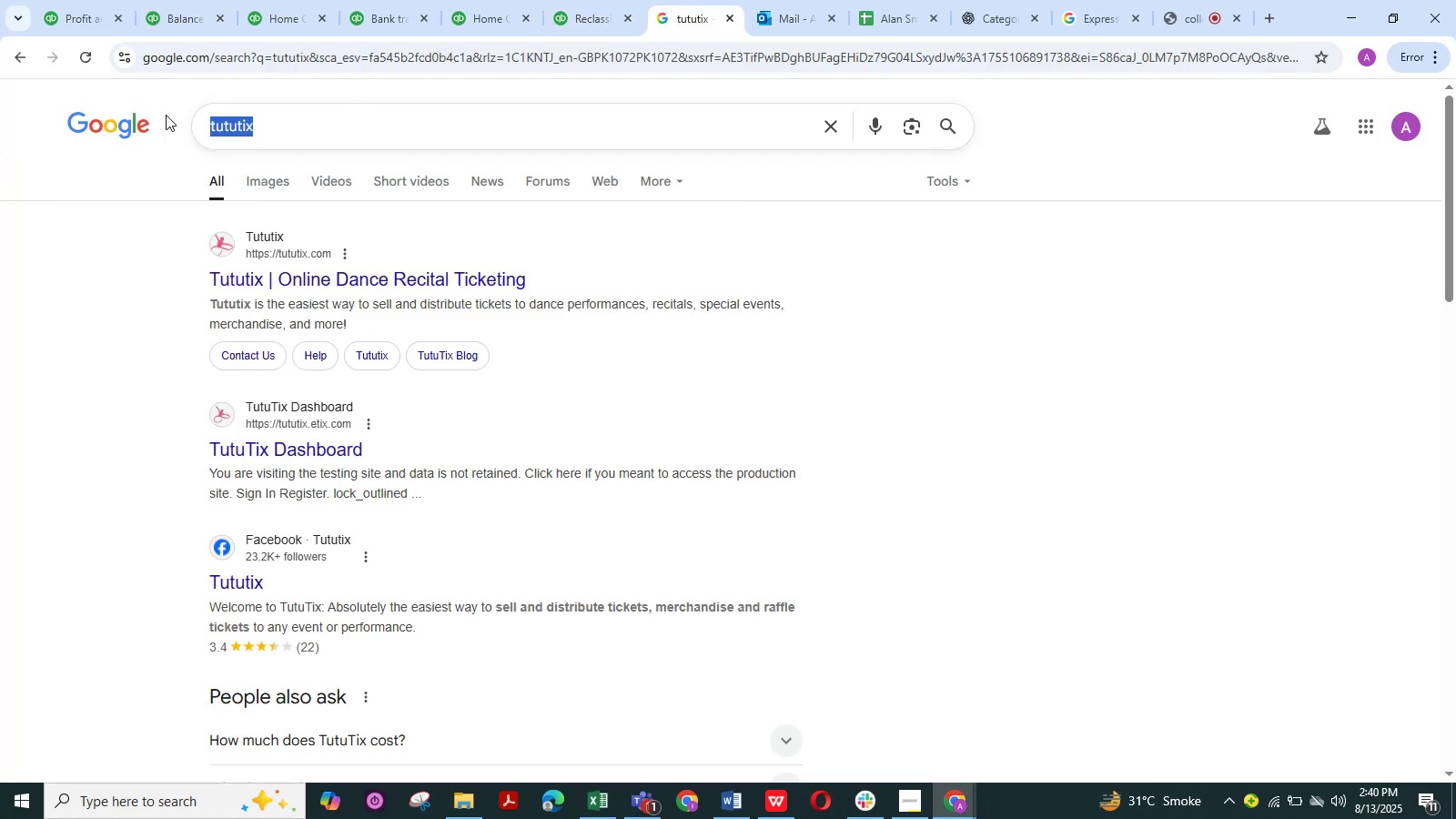 
key(Control+V)
 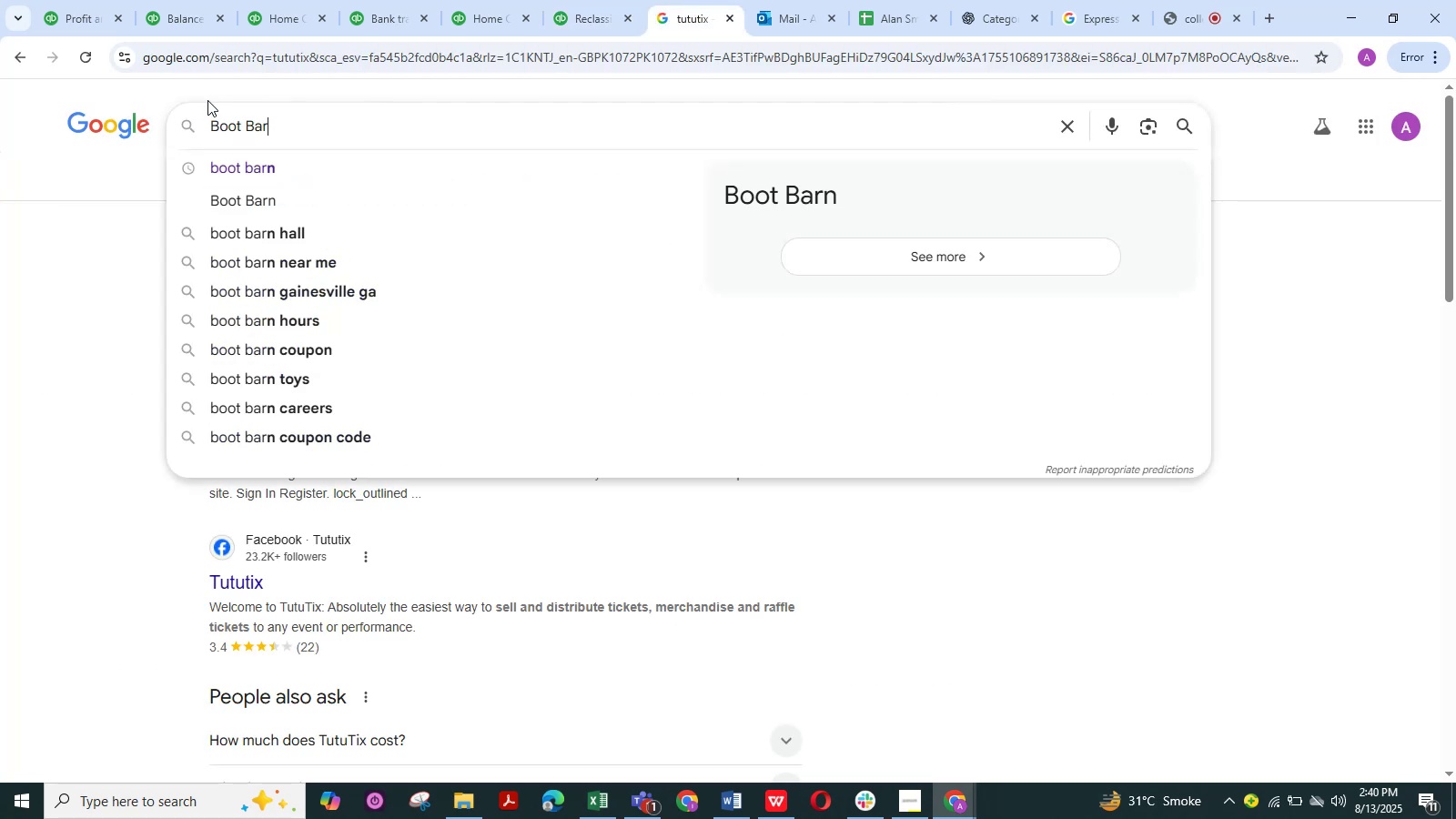 
key(Enter)
 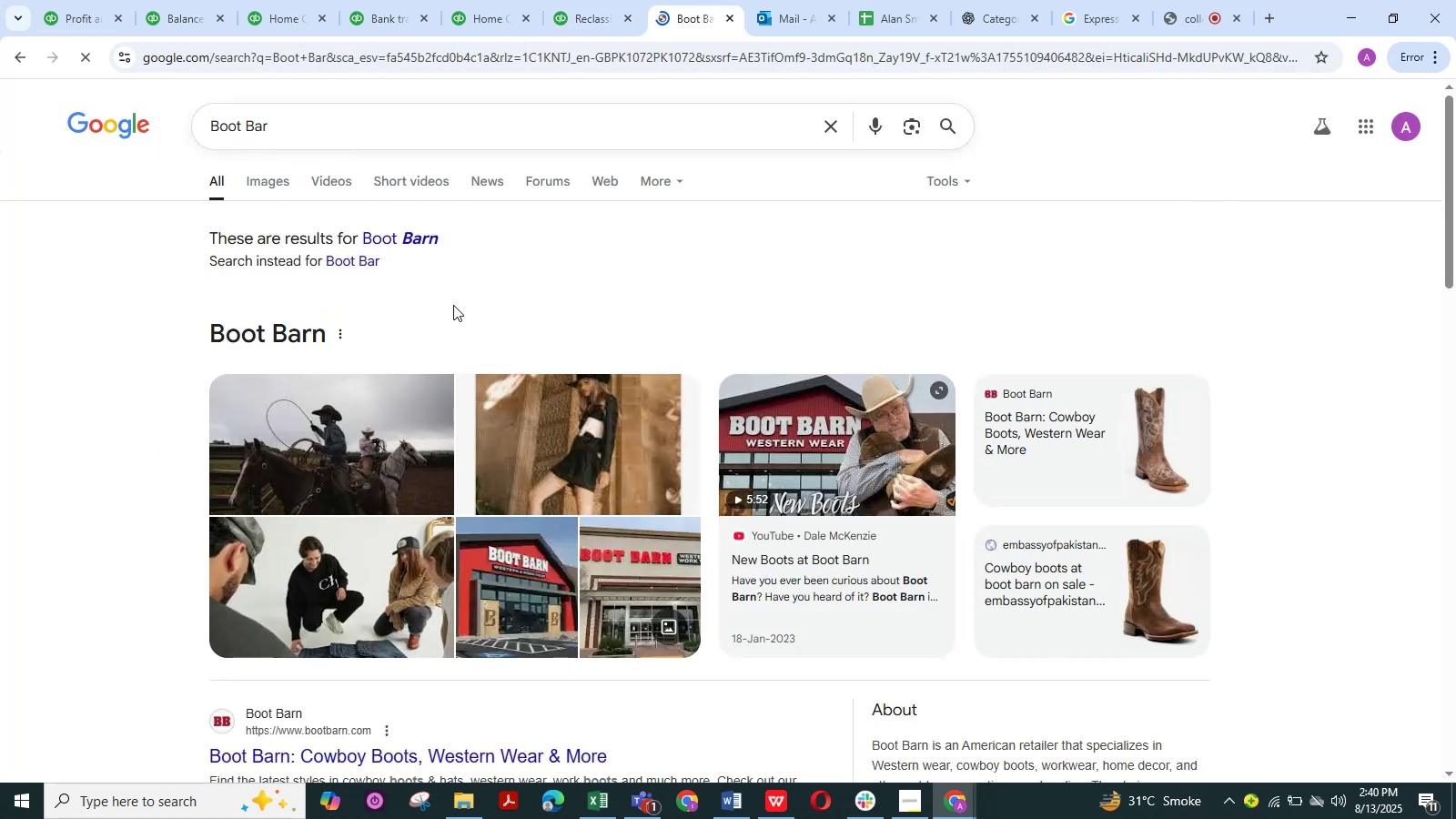 
scroll: coordinate [462, 301], scroll_direction: down, amount: 2.0
 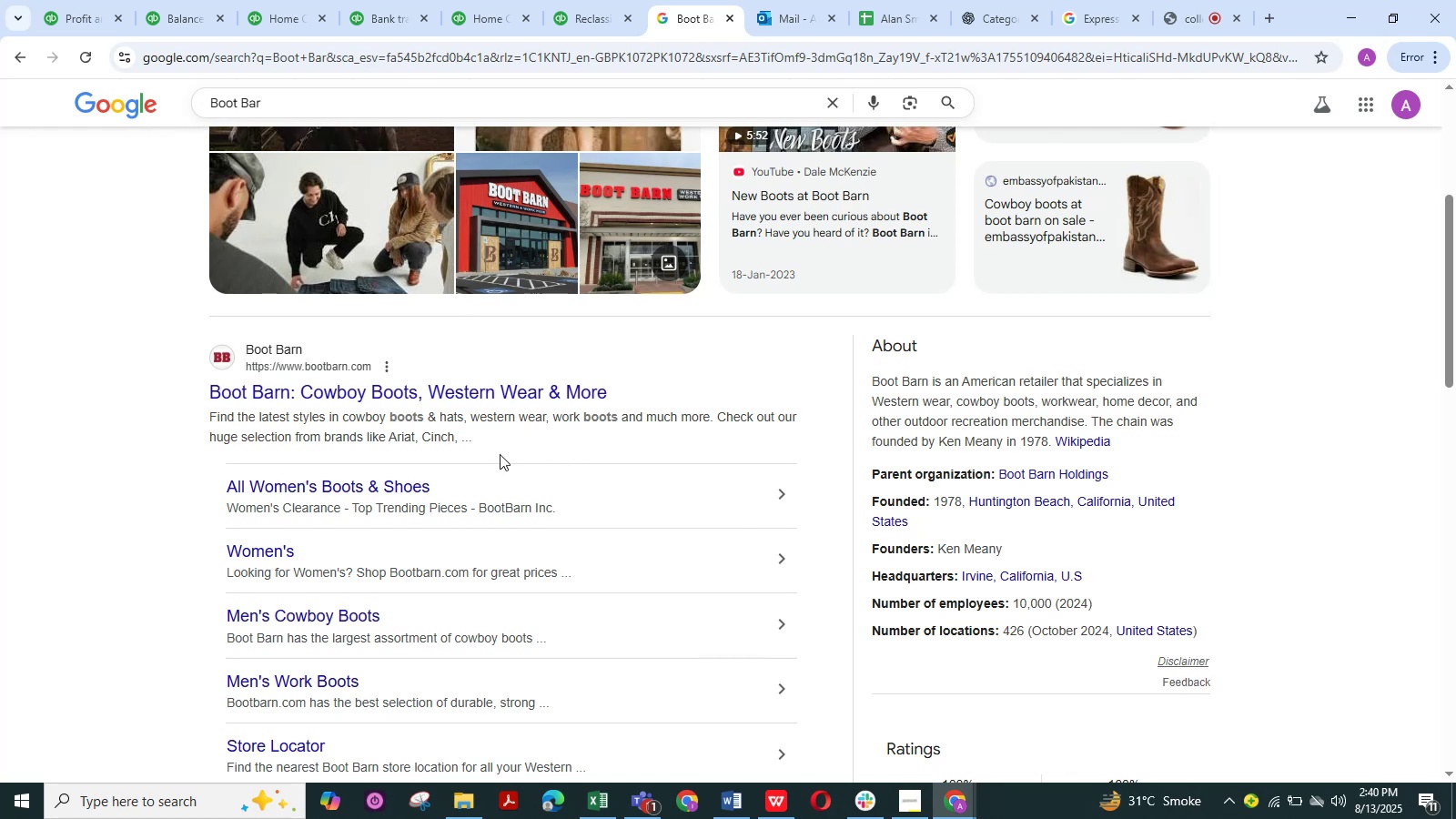 
left_click([76, 0])
 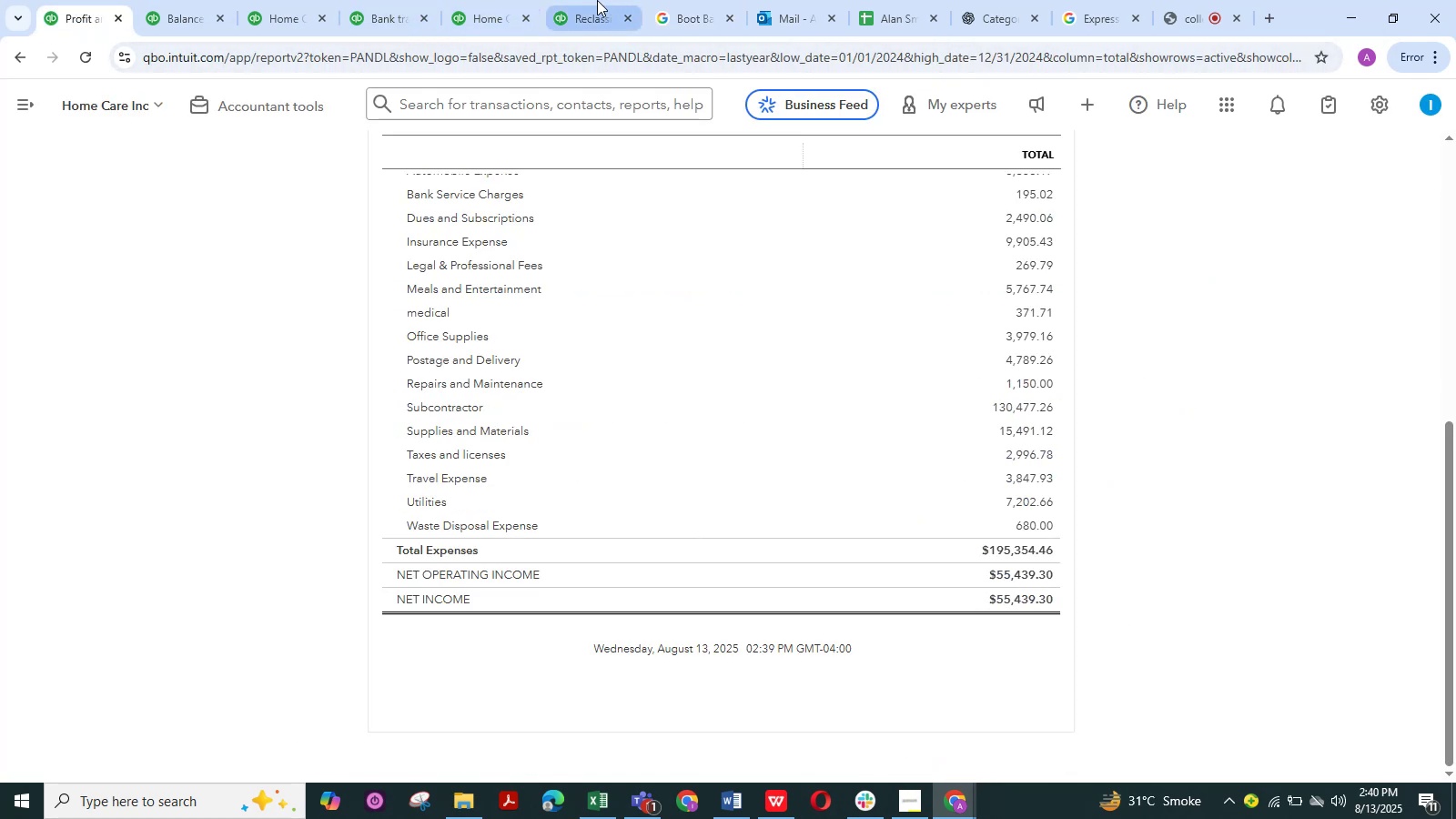 
left_click([596, 0])
 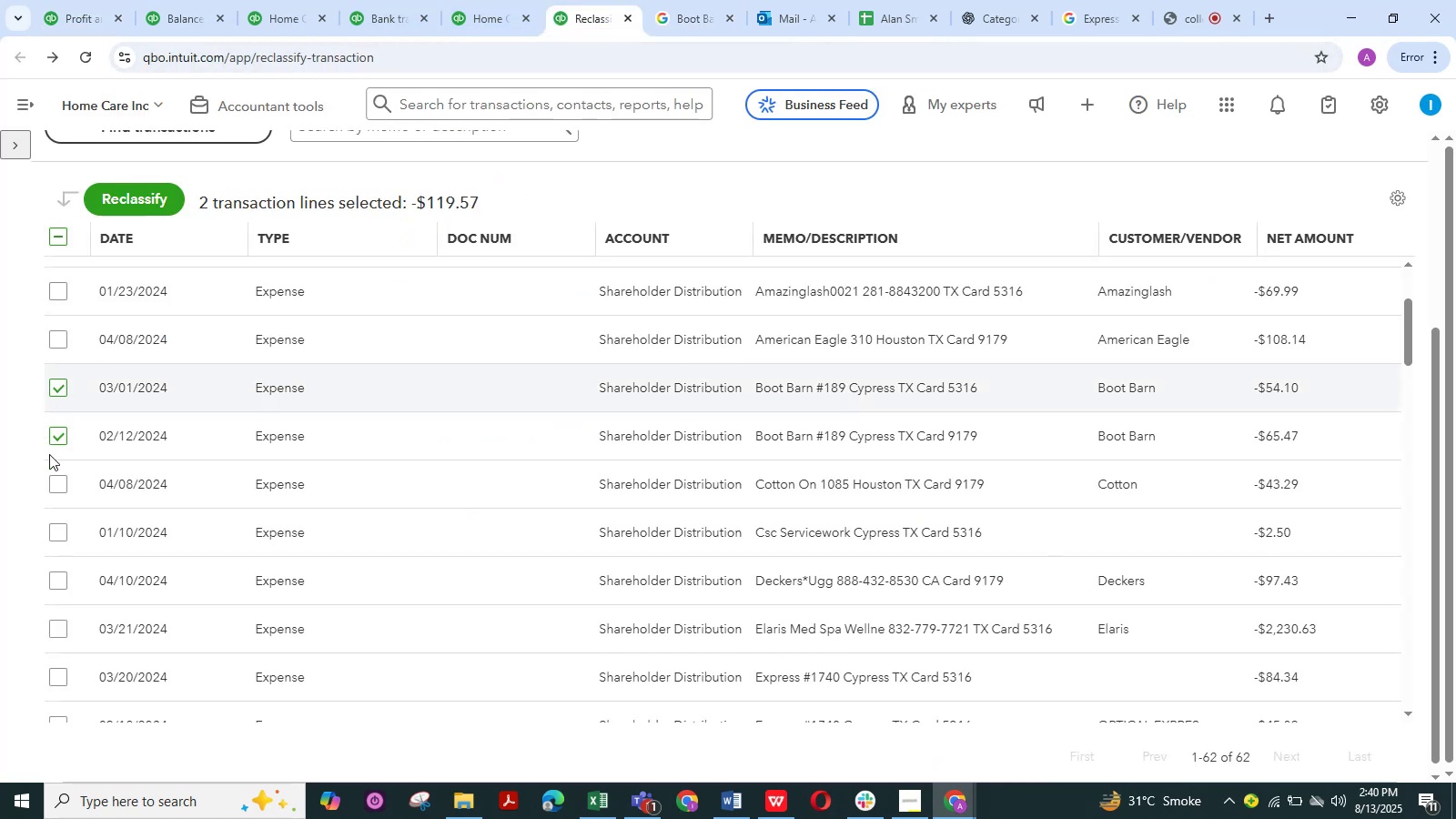 
left_click([61, 434])
 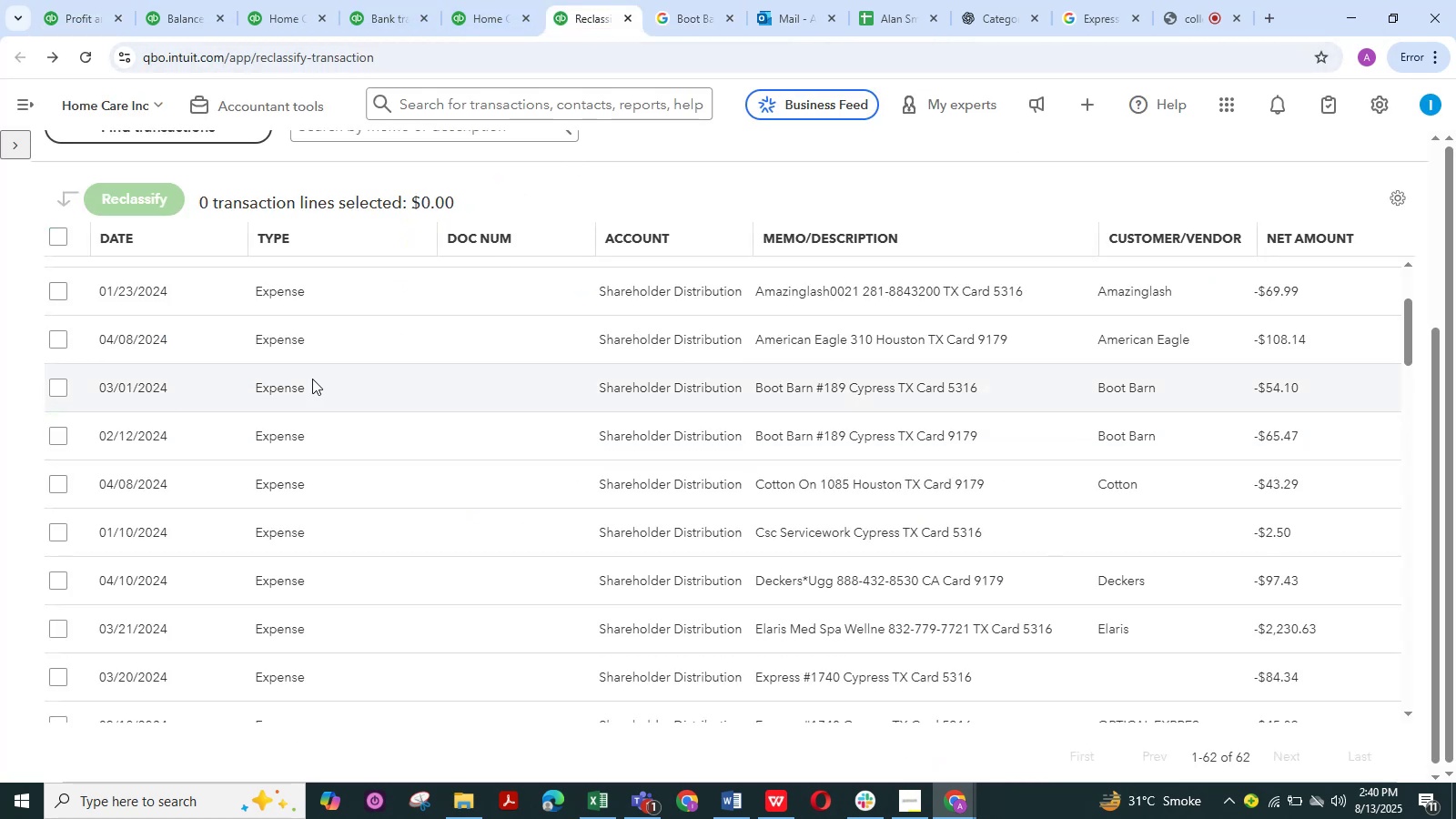 
scroll: coordinate [359, 389], scroll_direction: down, amount: 1.0
 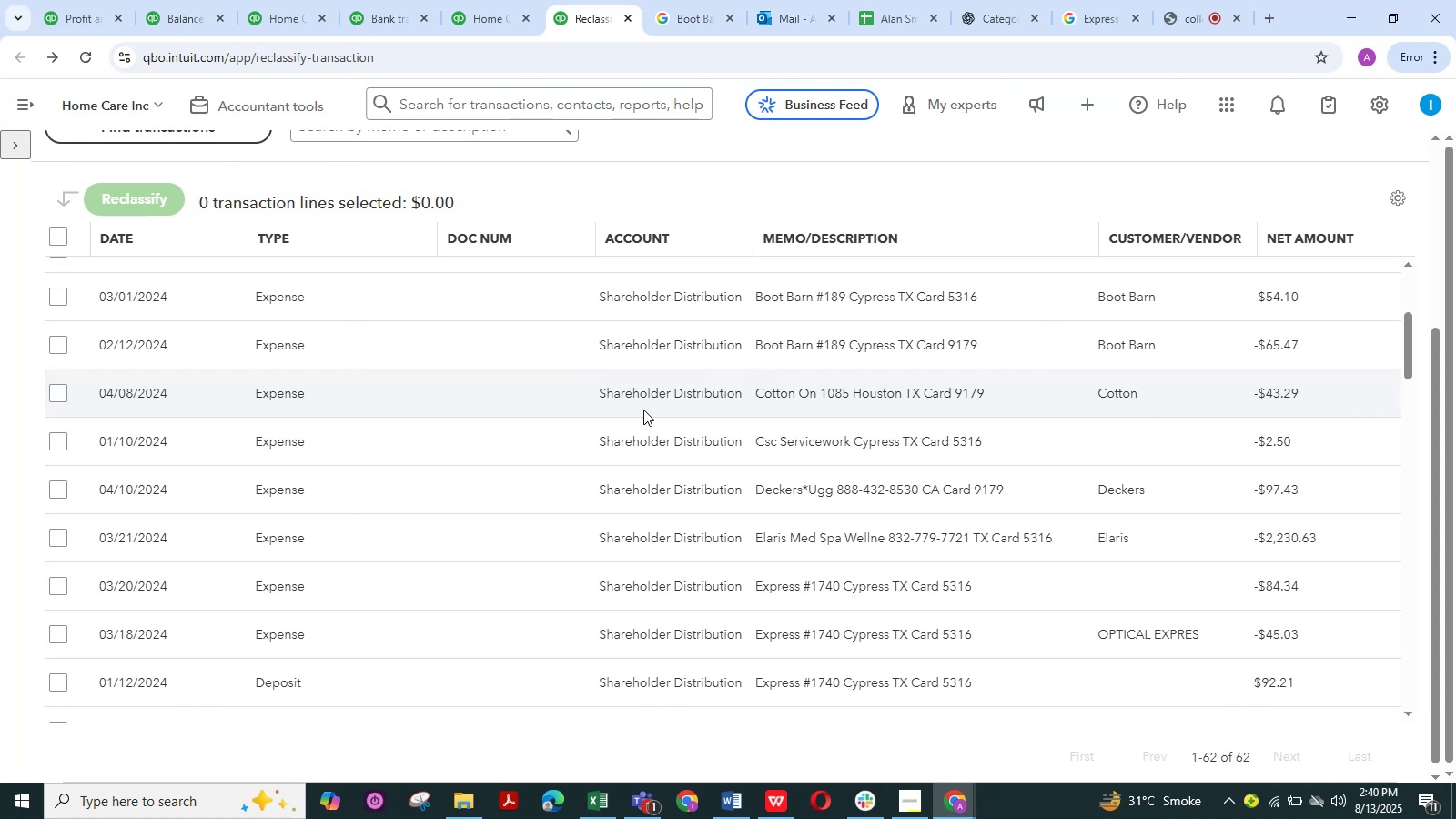 
left_click([706, 0])
 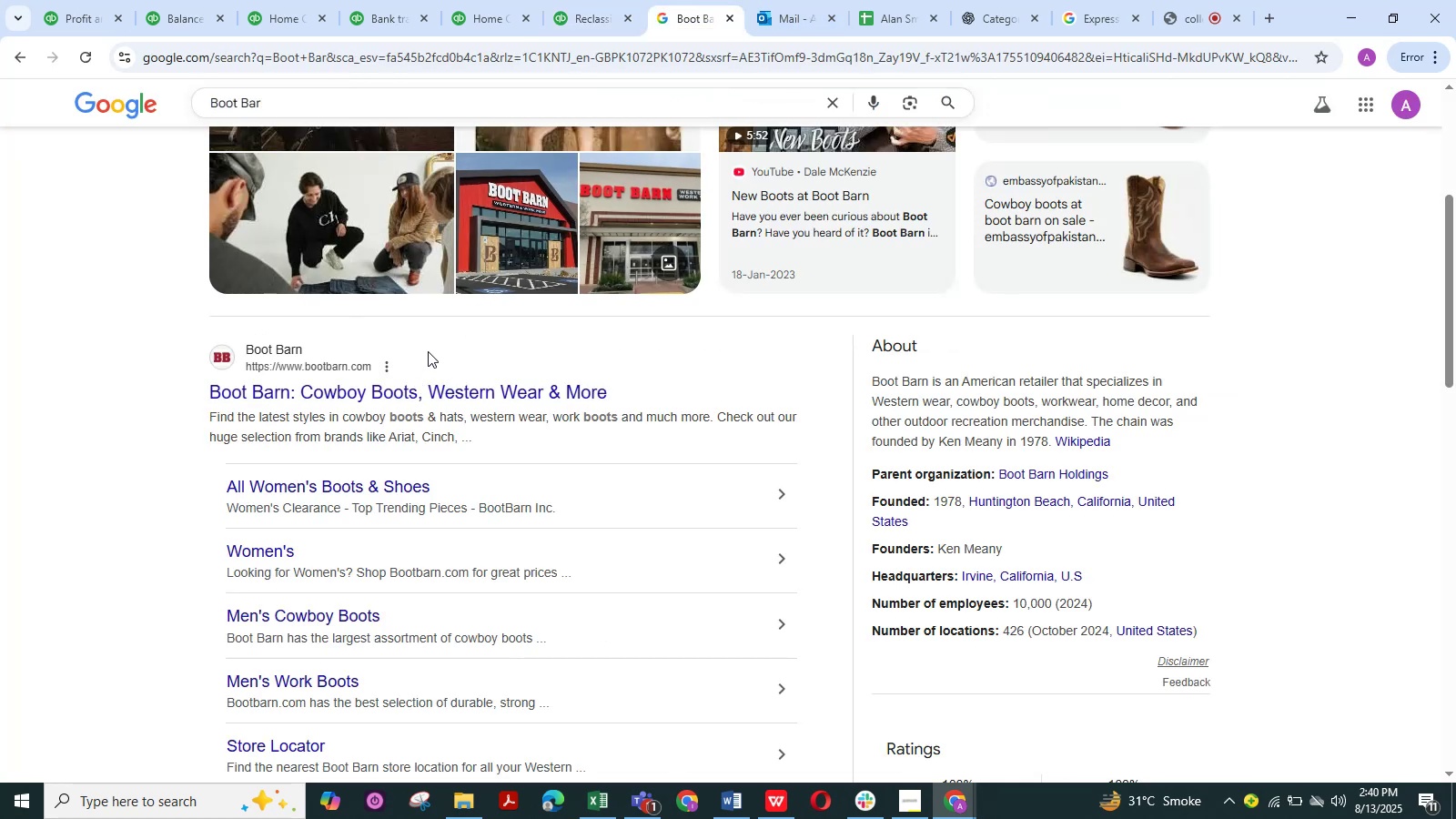 
scroll: coordinate [436, 329], scroll_direction: up, amount: 5.0
 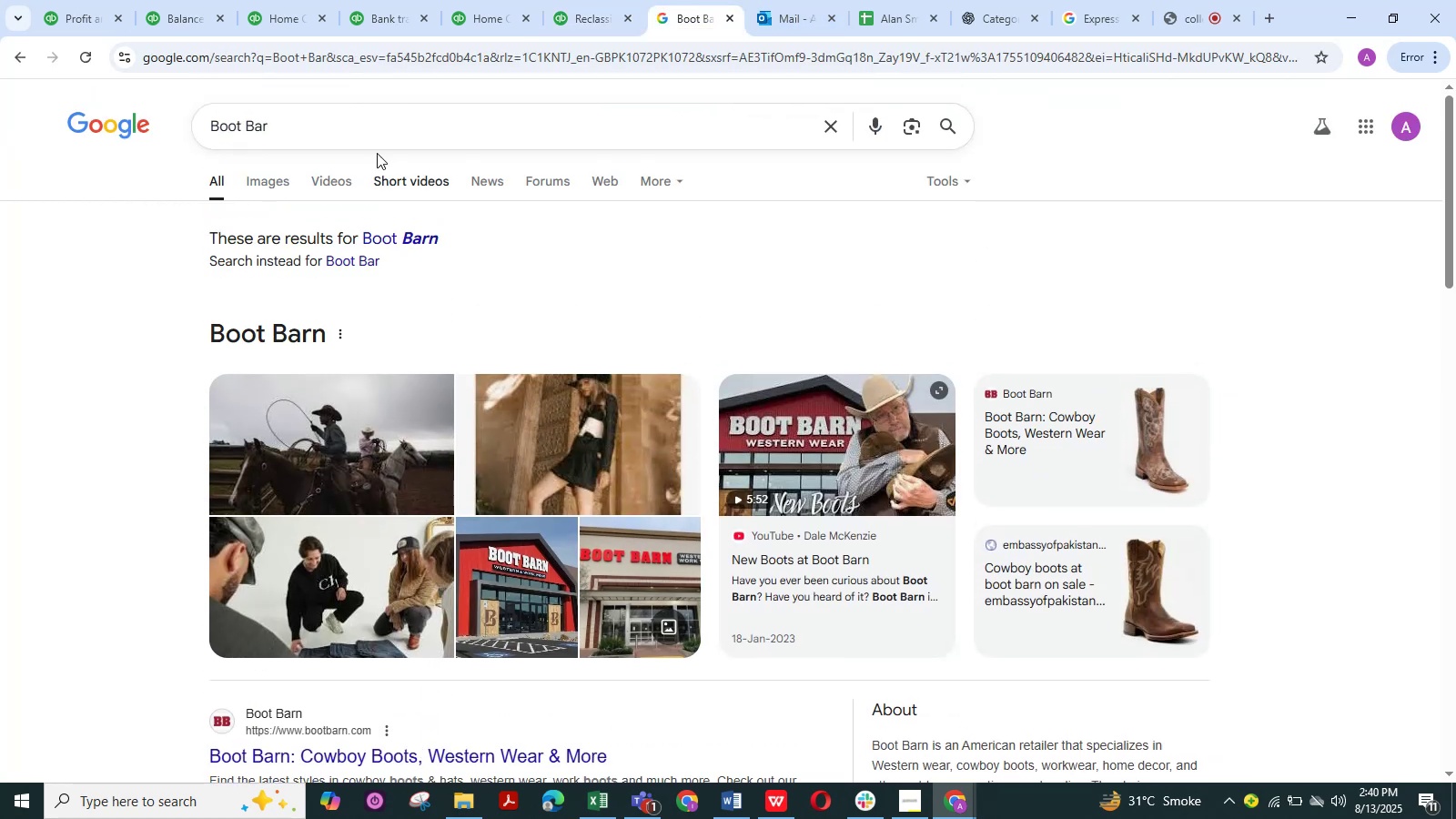 
left_click_drag(start_coordinate=[336, 141], to_coordinate=[97, 139])
 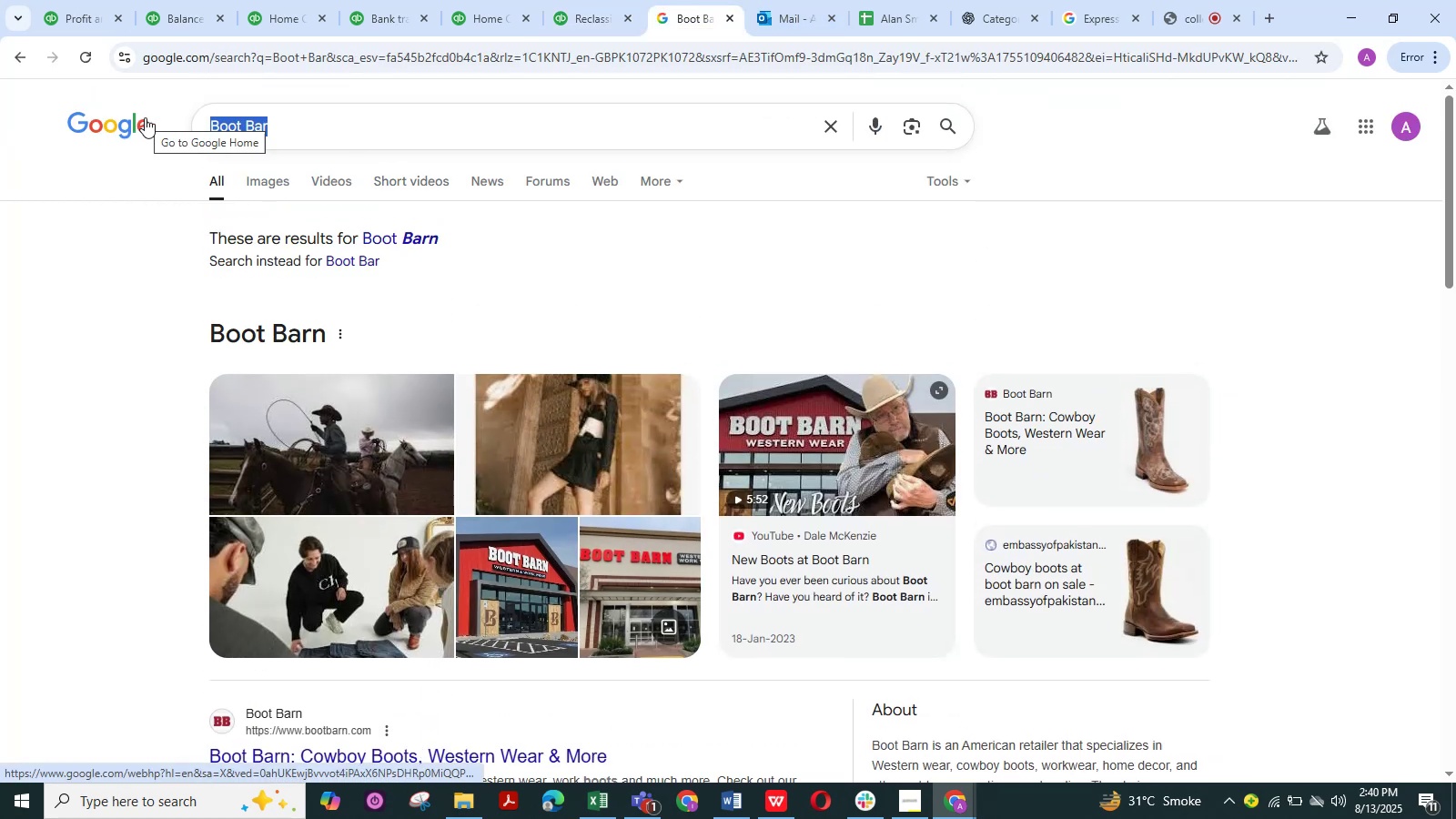 
type(cotton )
 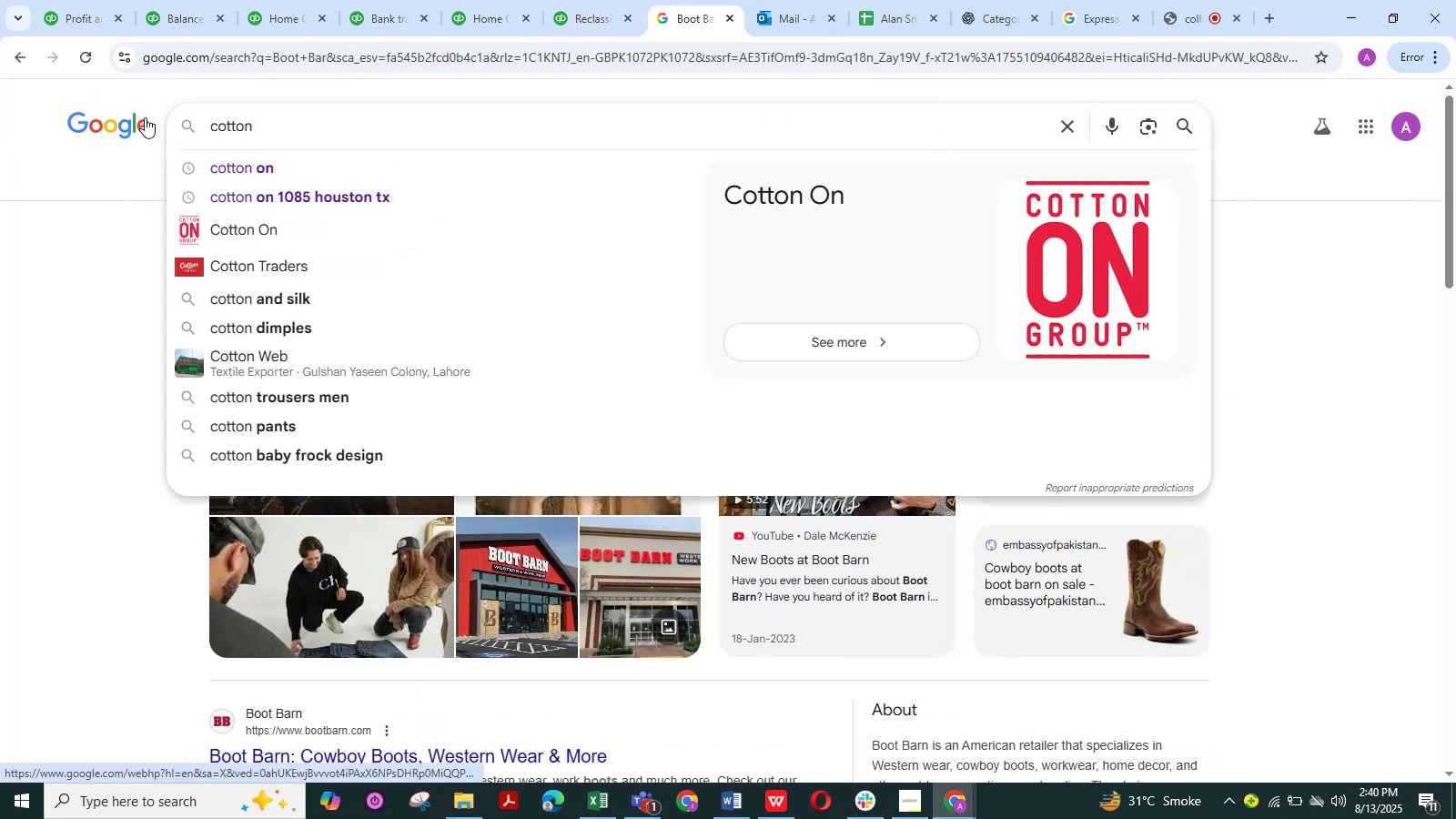 
key(ArrowDown)
 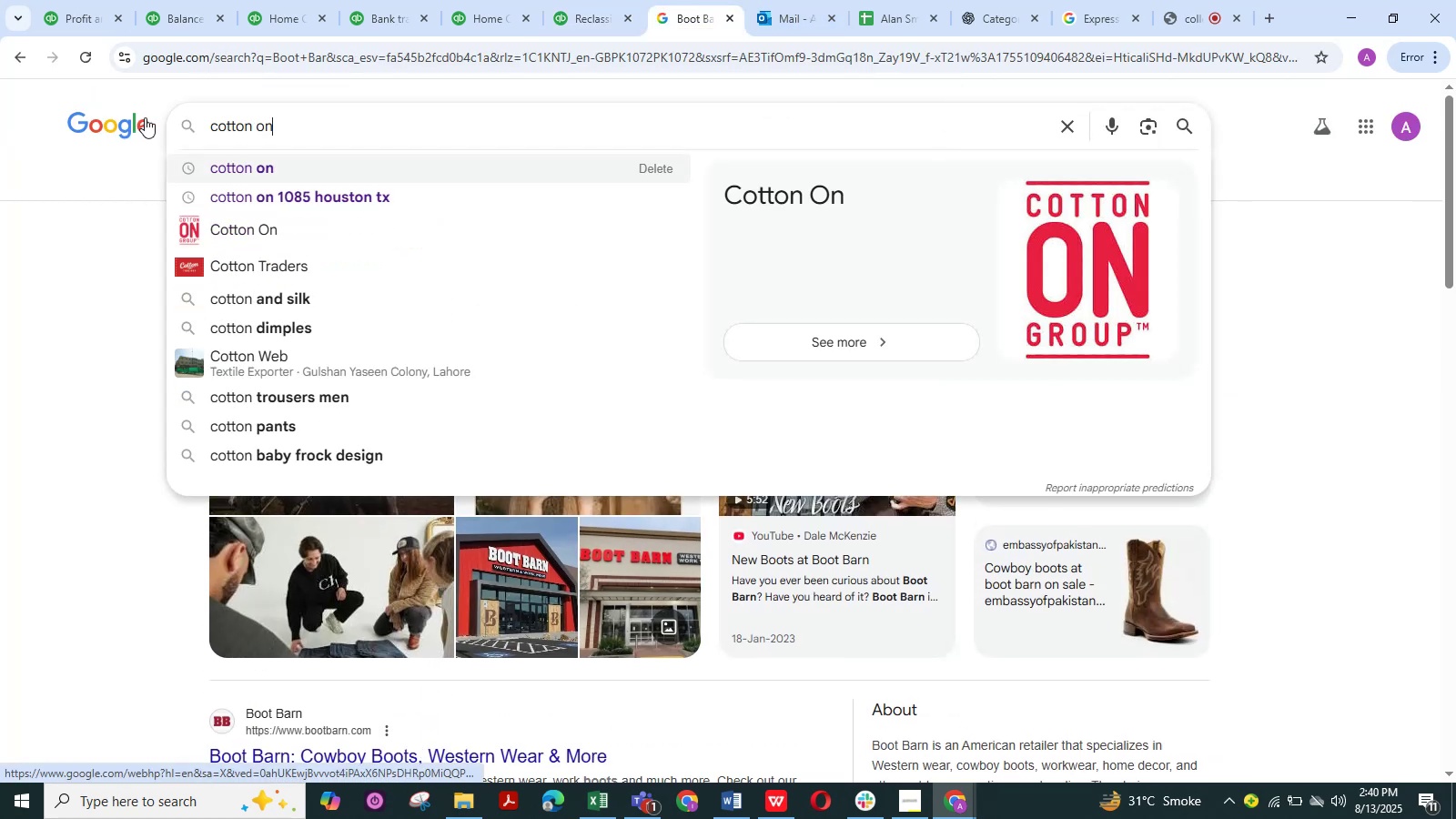 
key(Enter)
 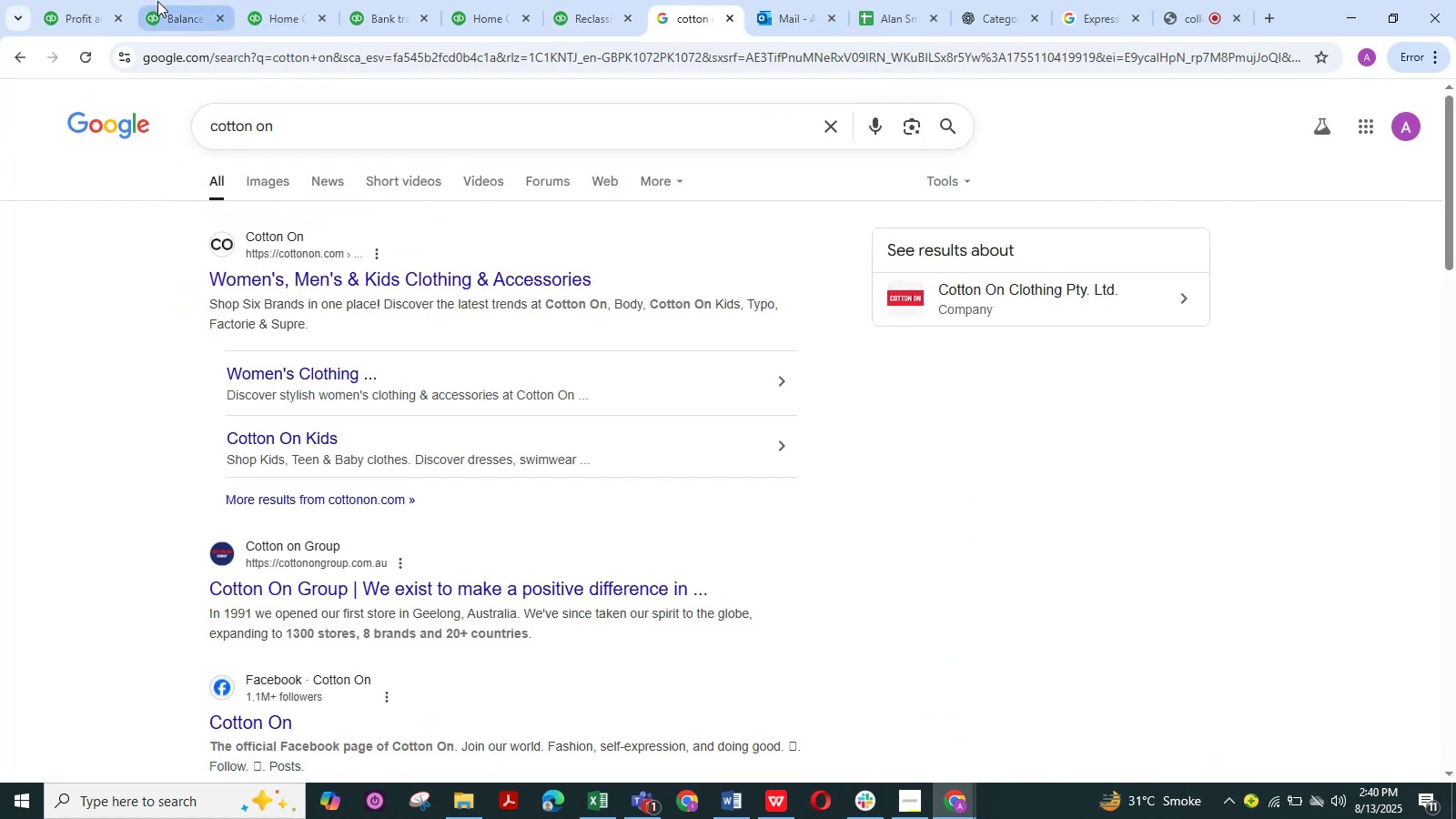 
left_click([71, 0])
 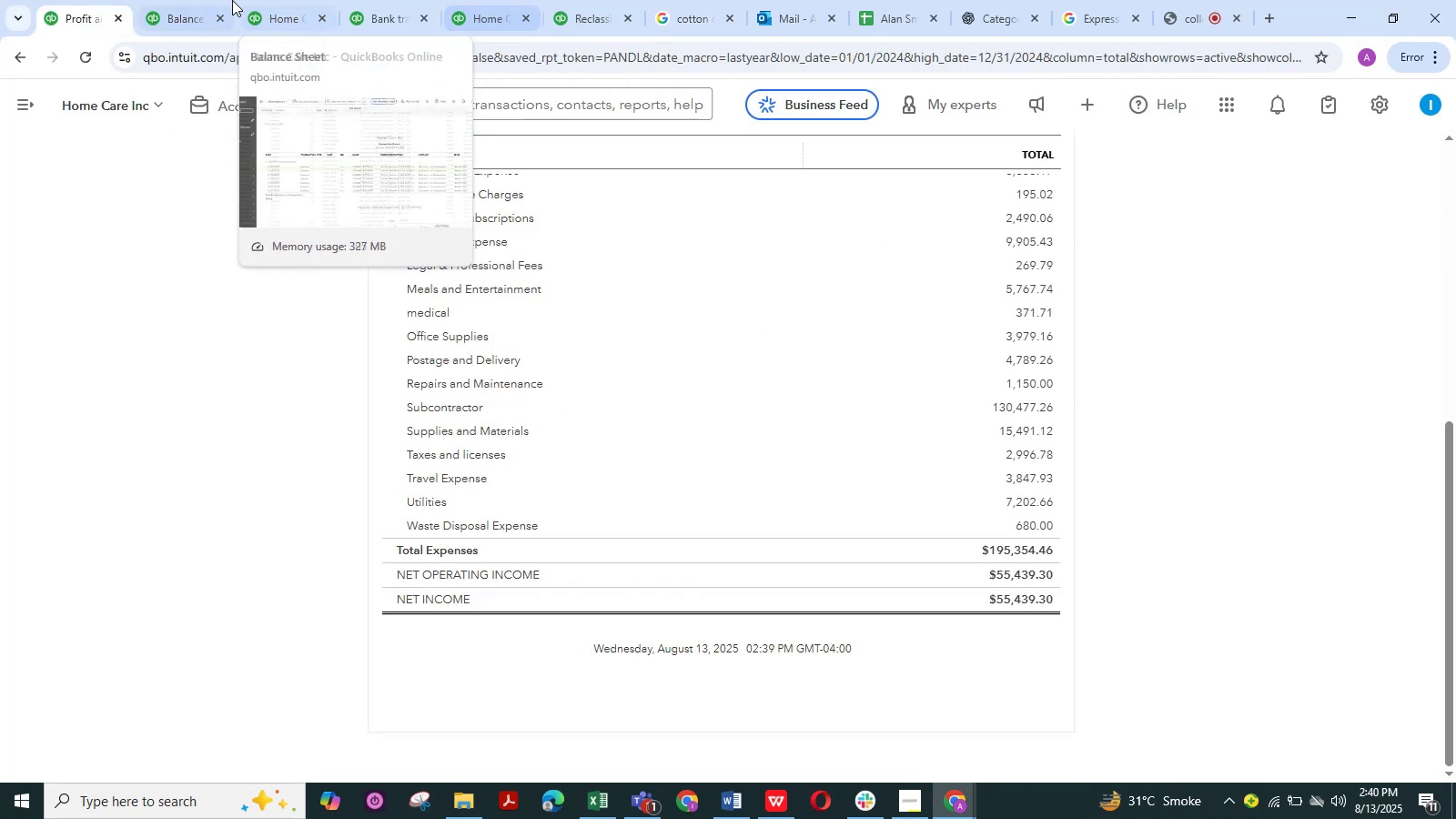 
left_click([274, 0])
 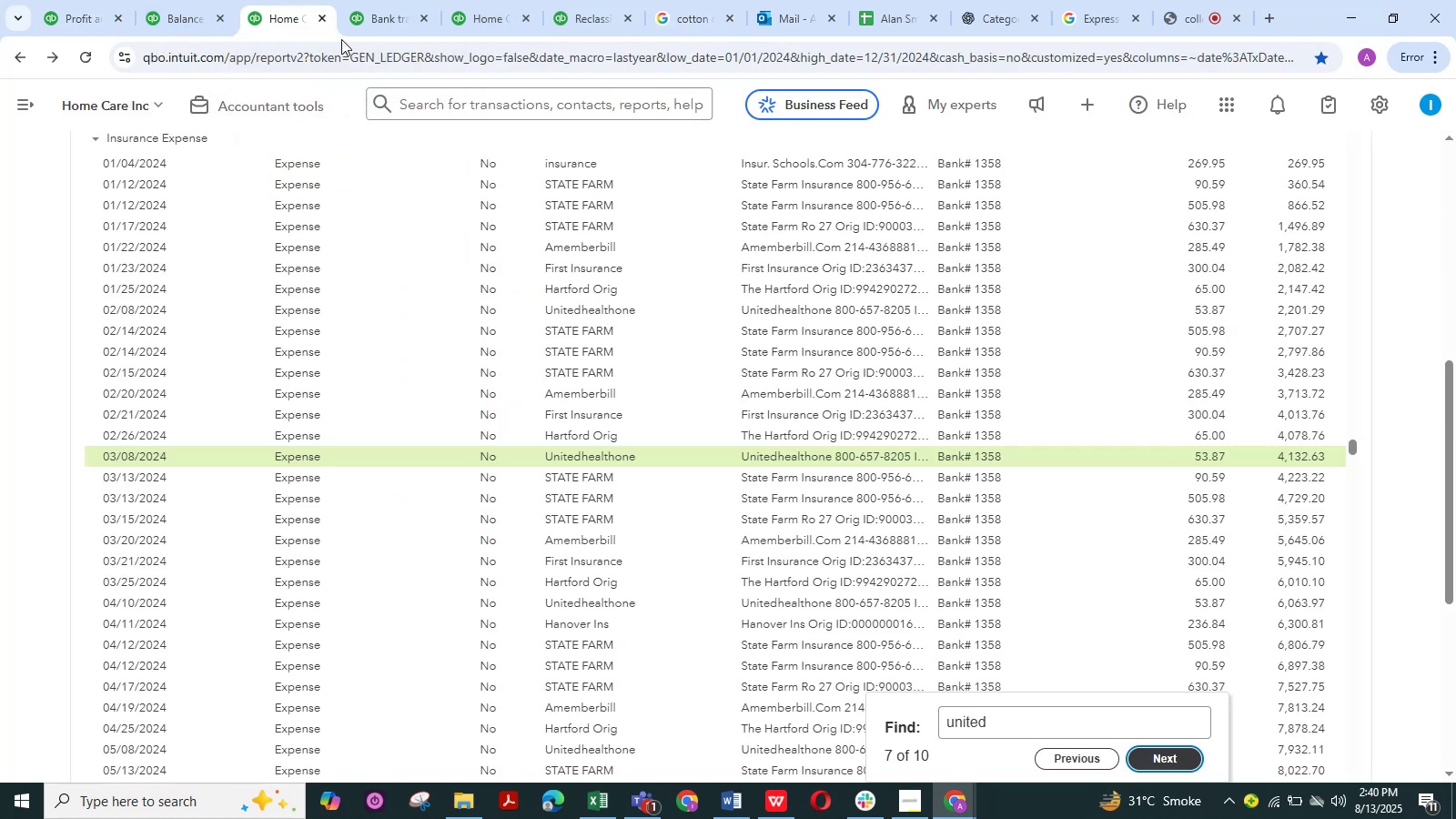 
left_click([383, 11])
 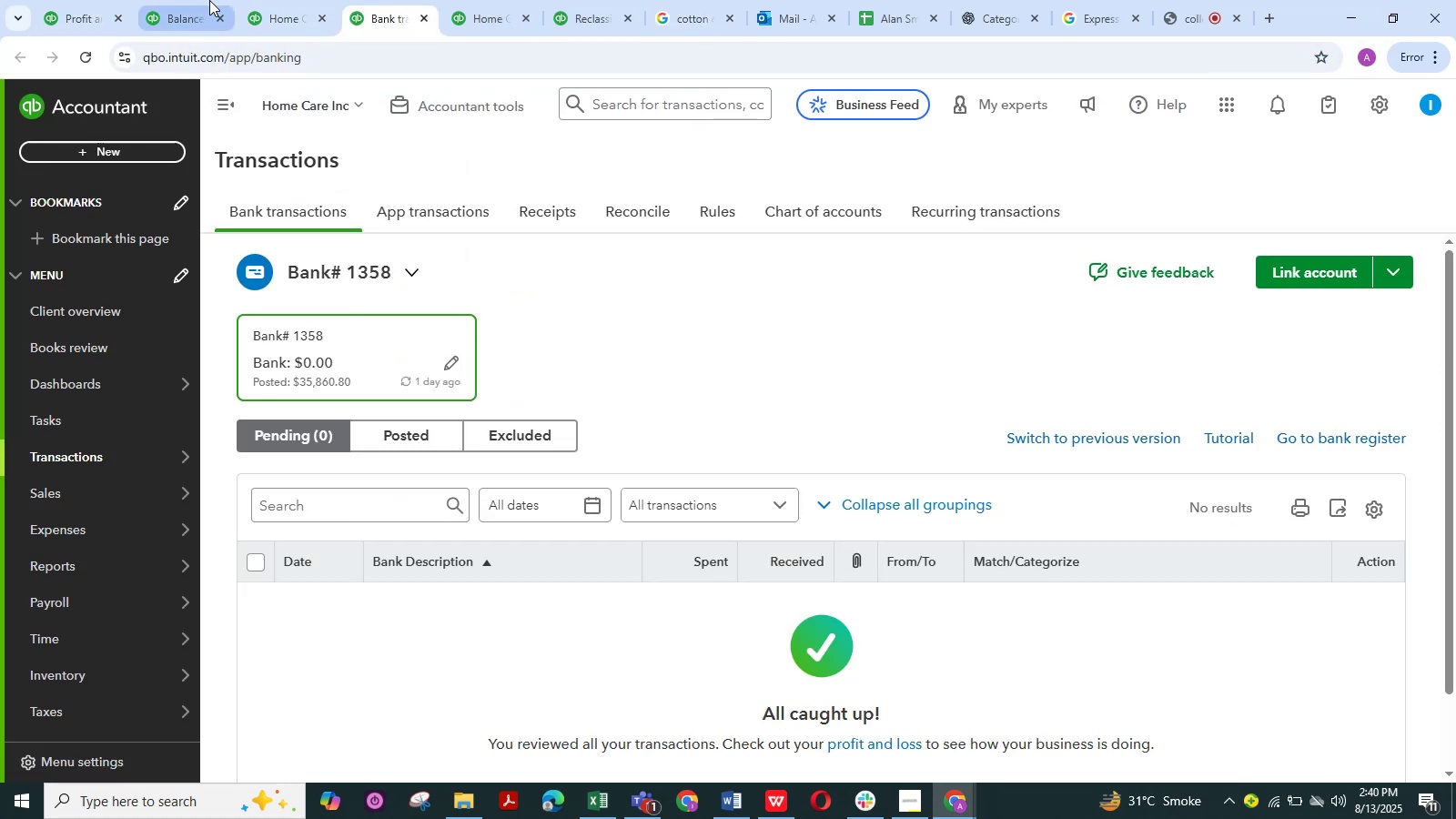 
left_click([179, 0])
 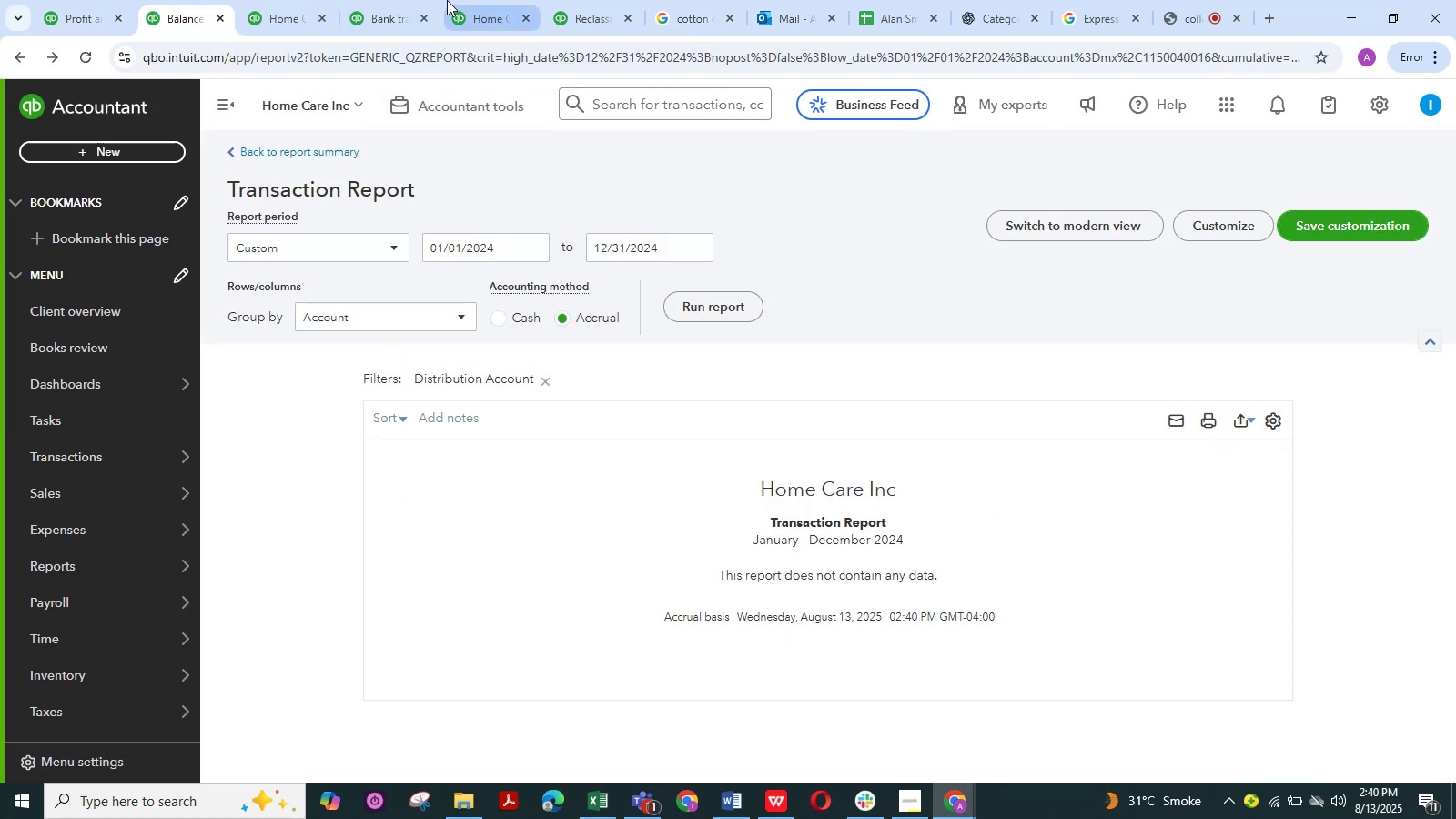 
left_click([447, 0])
 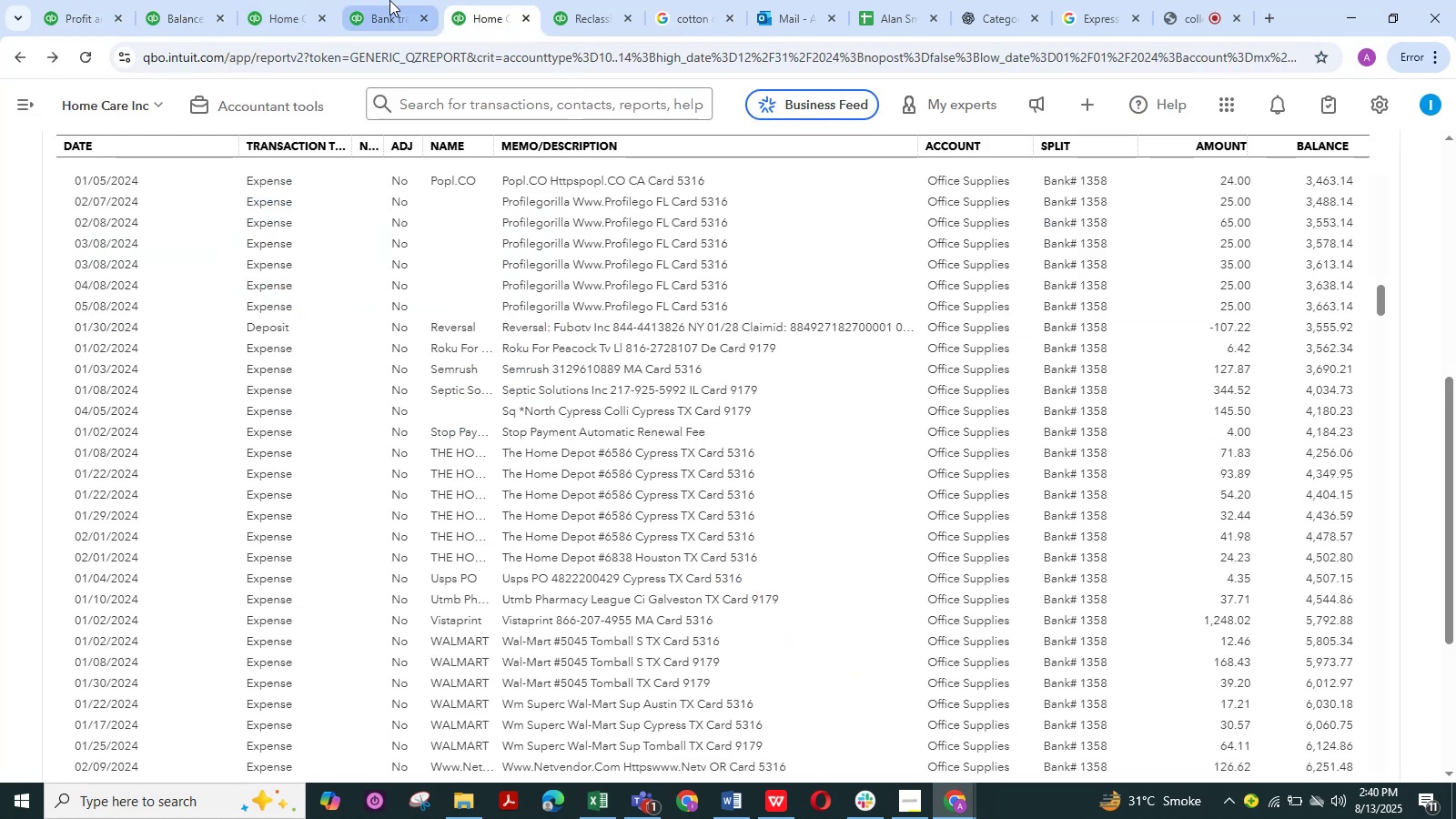 
left_click([389, 0])
 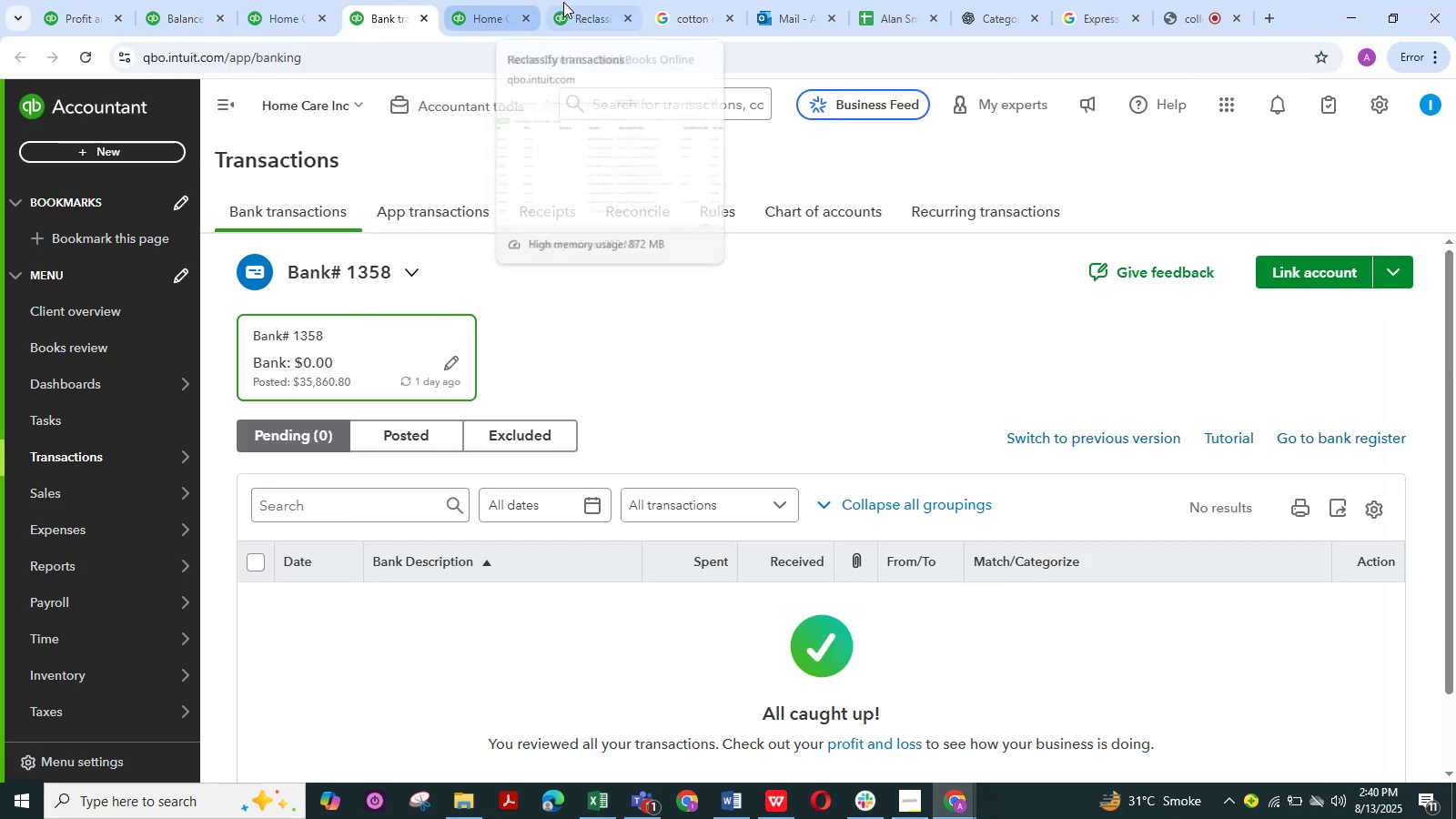 
left_click([582, 0])
 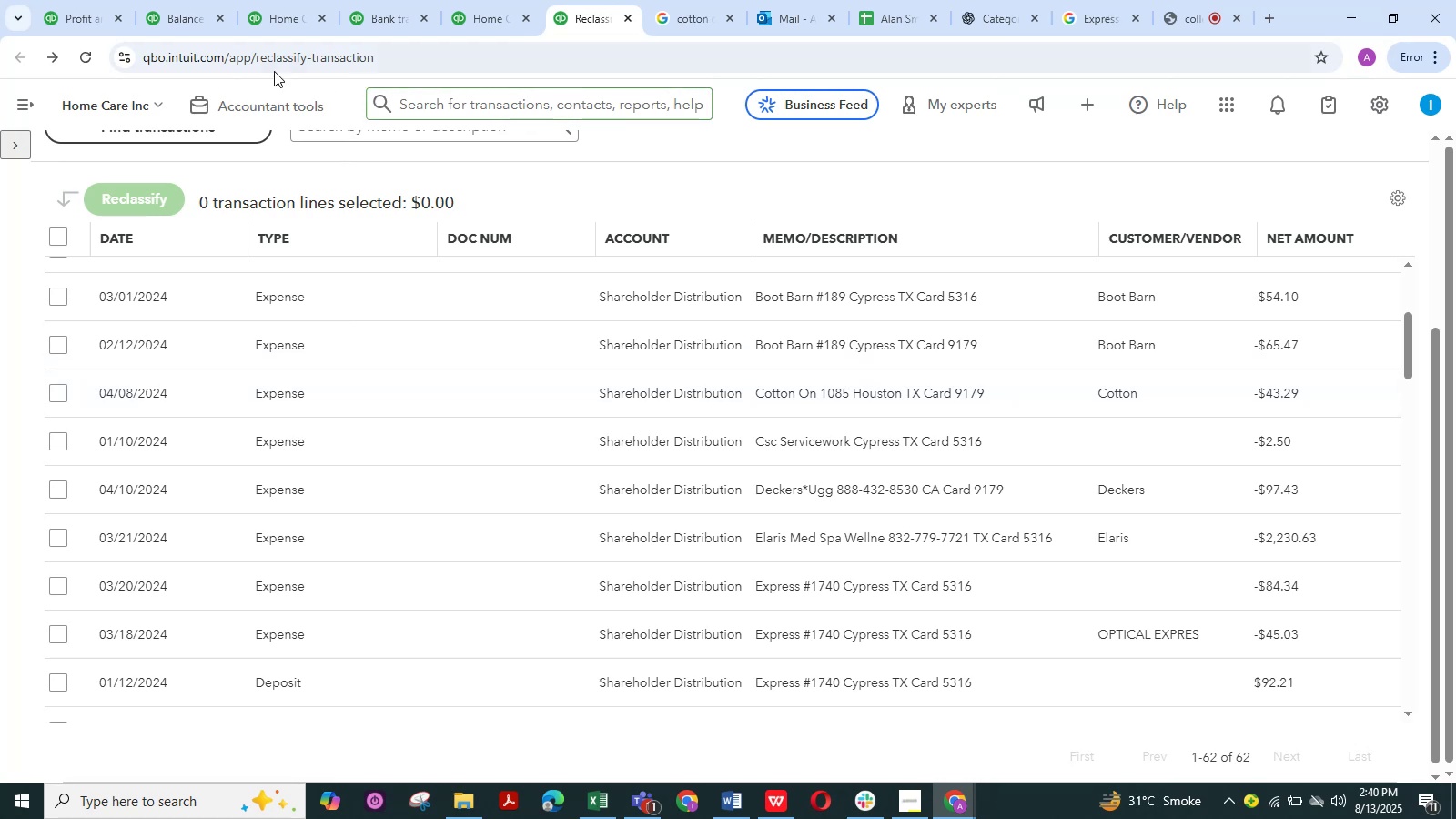 
left_click([106, 0])
 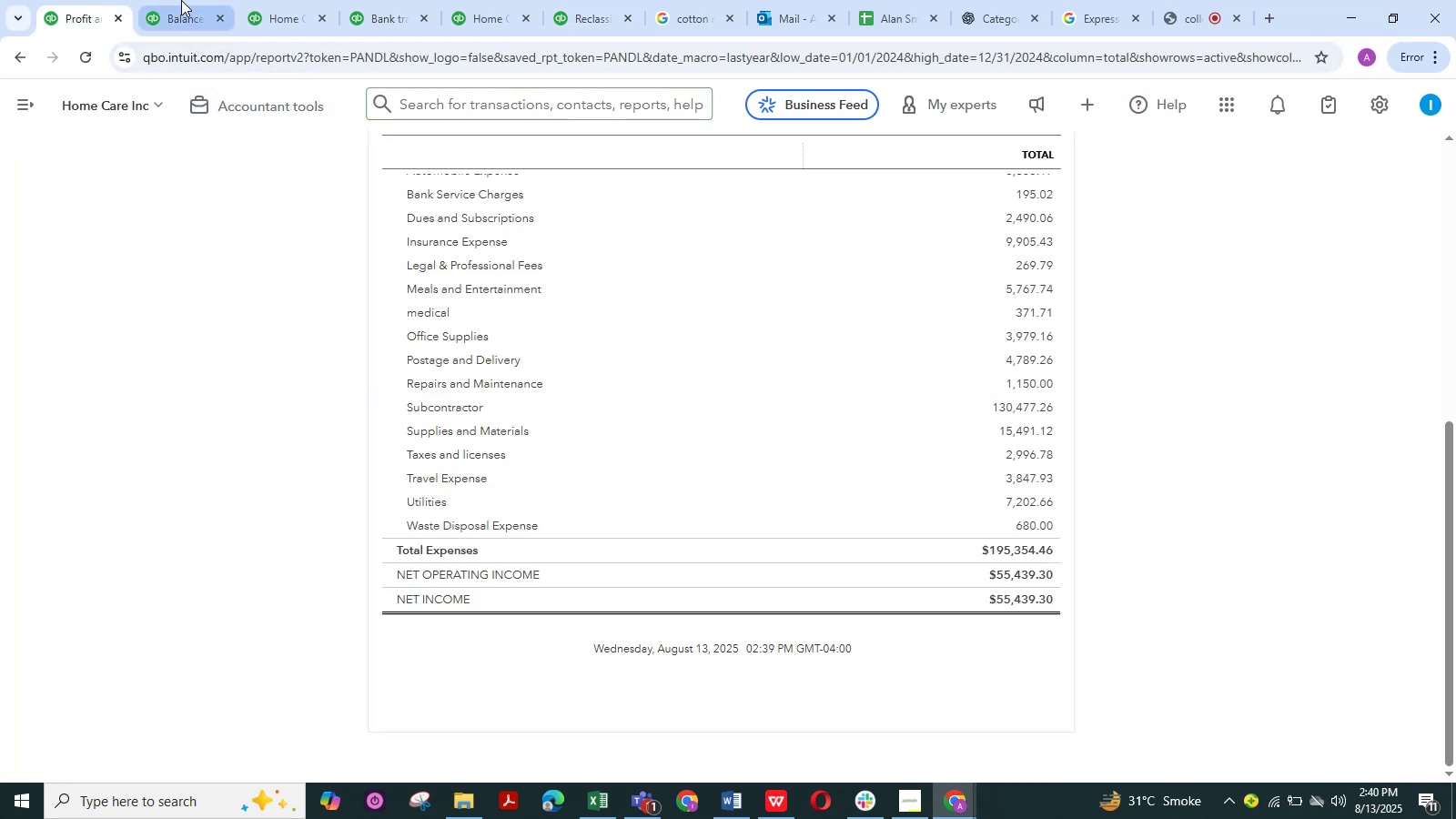 
left_click([181, 0])
 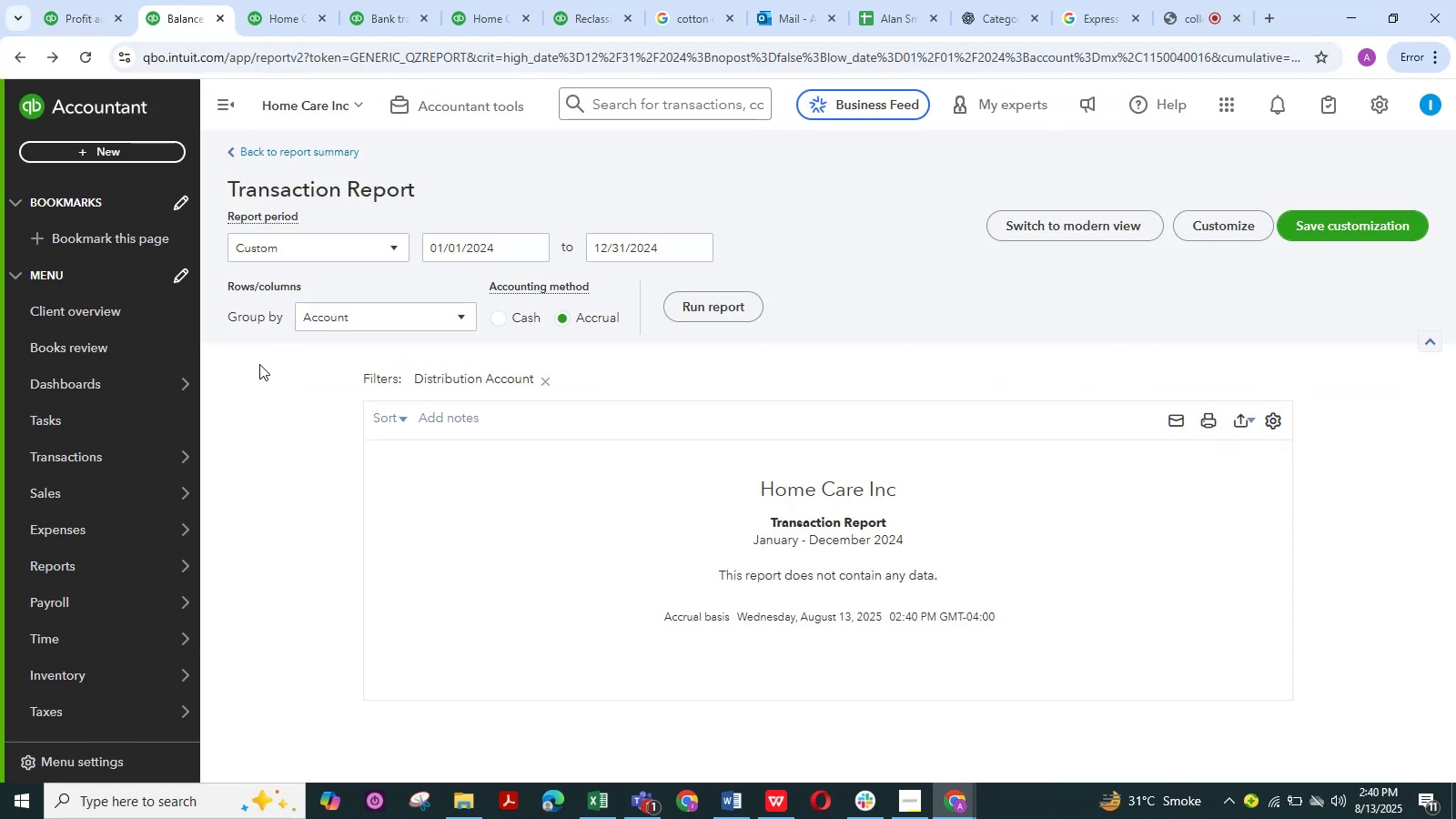 
scroll: coordinate [299, 399], scroll_direction: down, amount: 2.0
 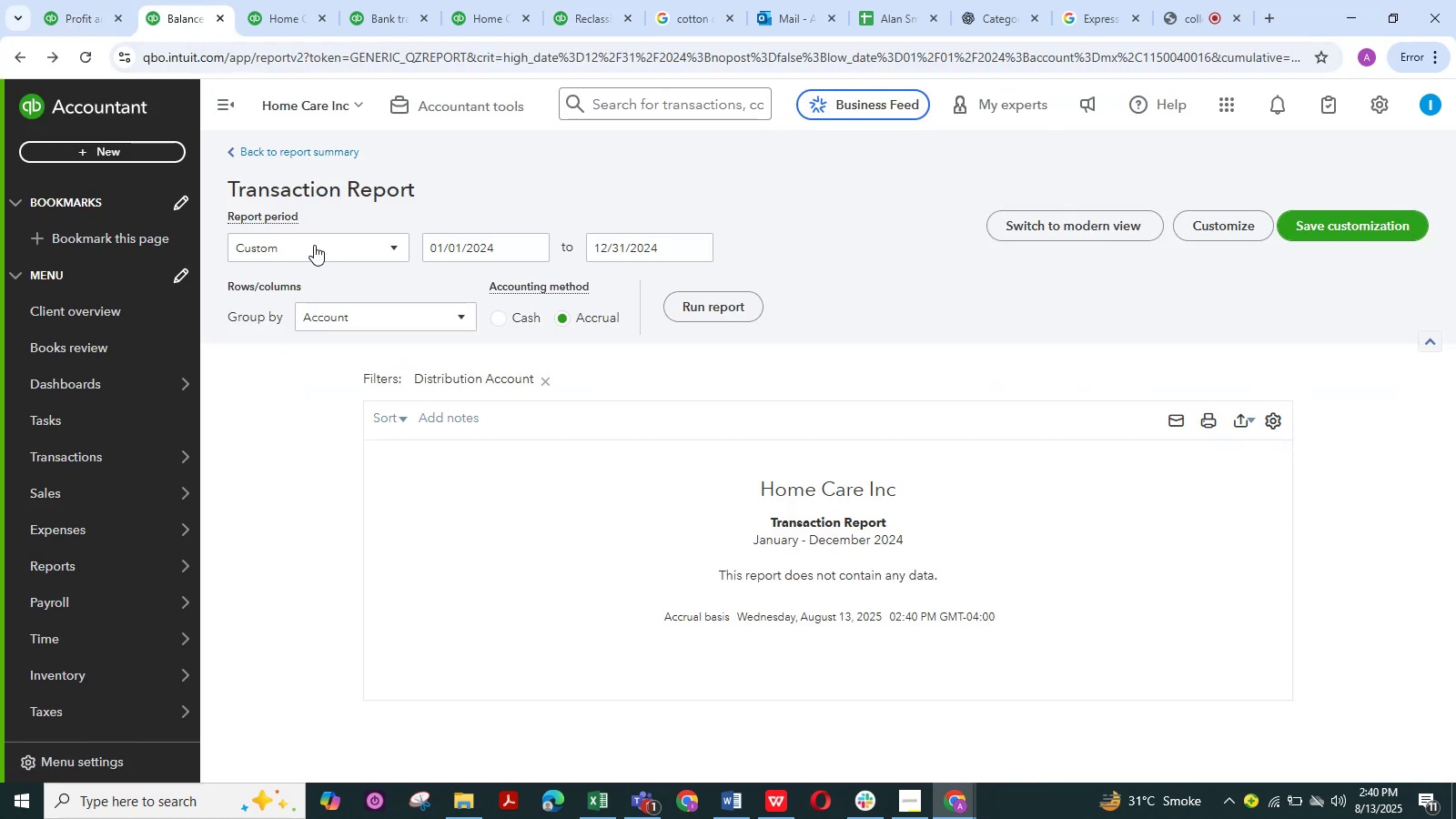 
left_click([314, 245])
 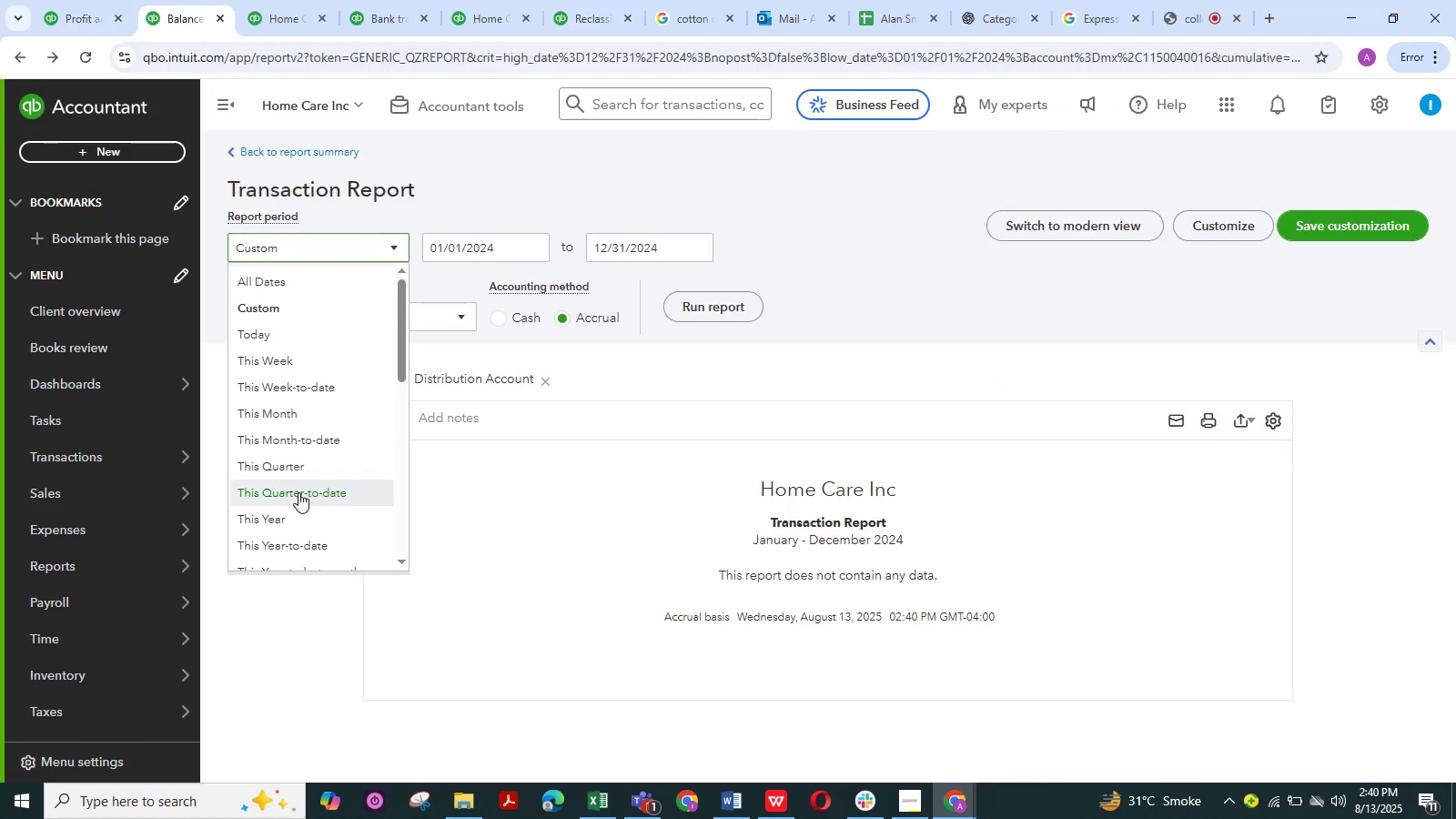 
scroll: coordinate [298, 492], scroll_direction: down, amount: 3.0
 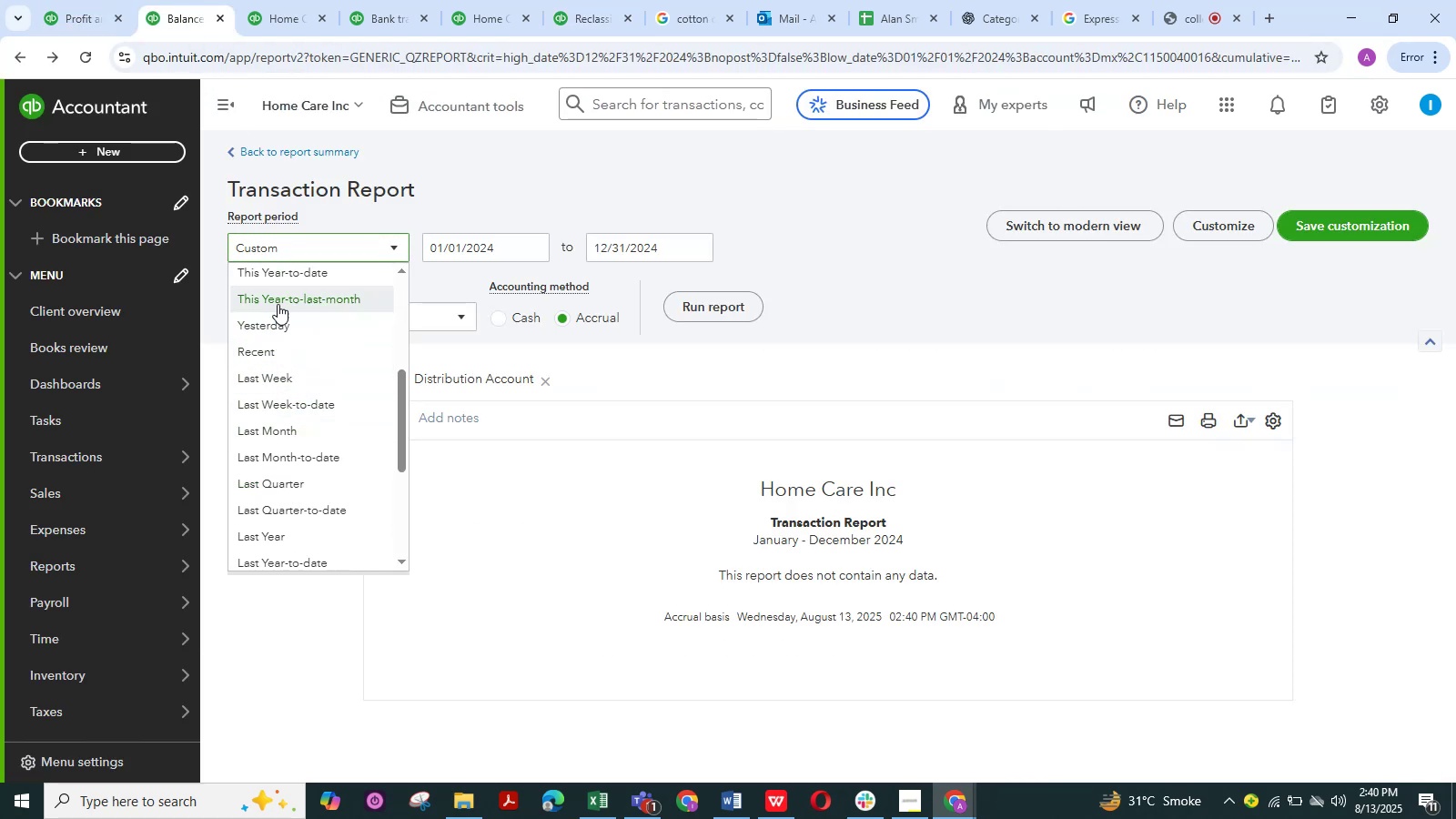 
scroll: coordinate [277, 342], scroll_direction: up, amount: 2.0
 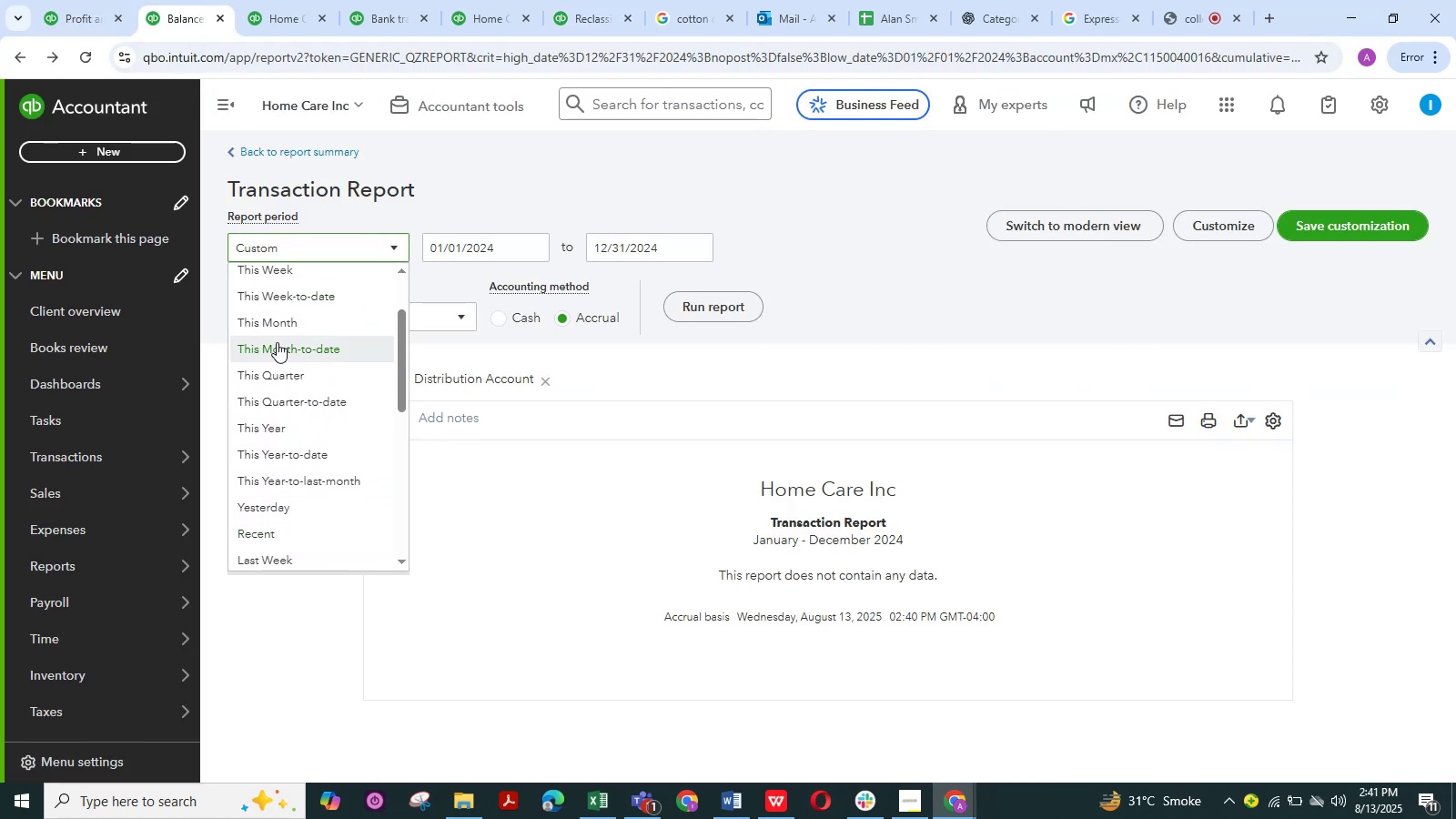 
scroll: coordinate [277, 349], scroll_direction: down, amount: 3.0
 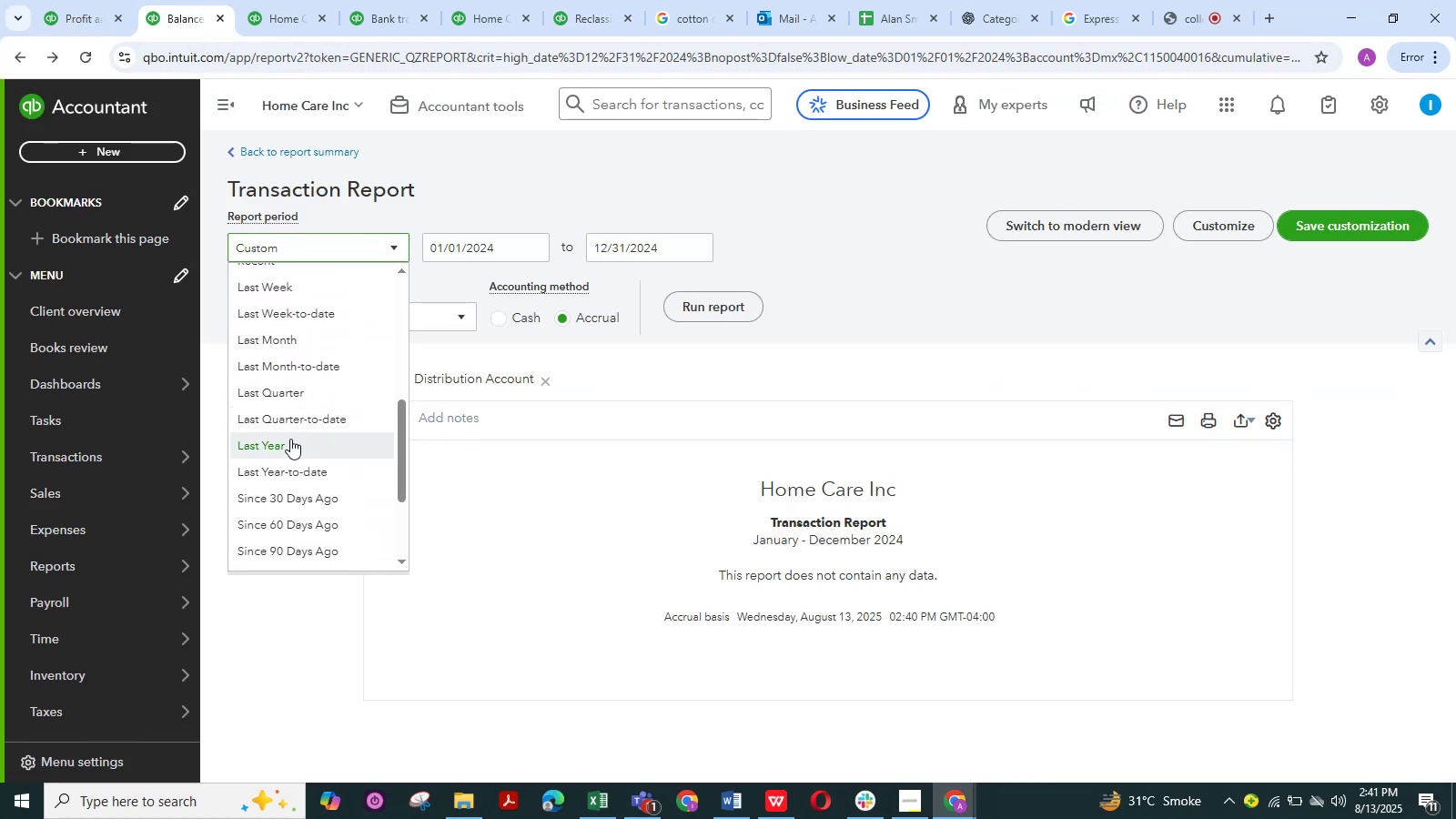 
left_click_drag(start_coordinate=[290, 447], to_coordinate=[290, 442])
 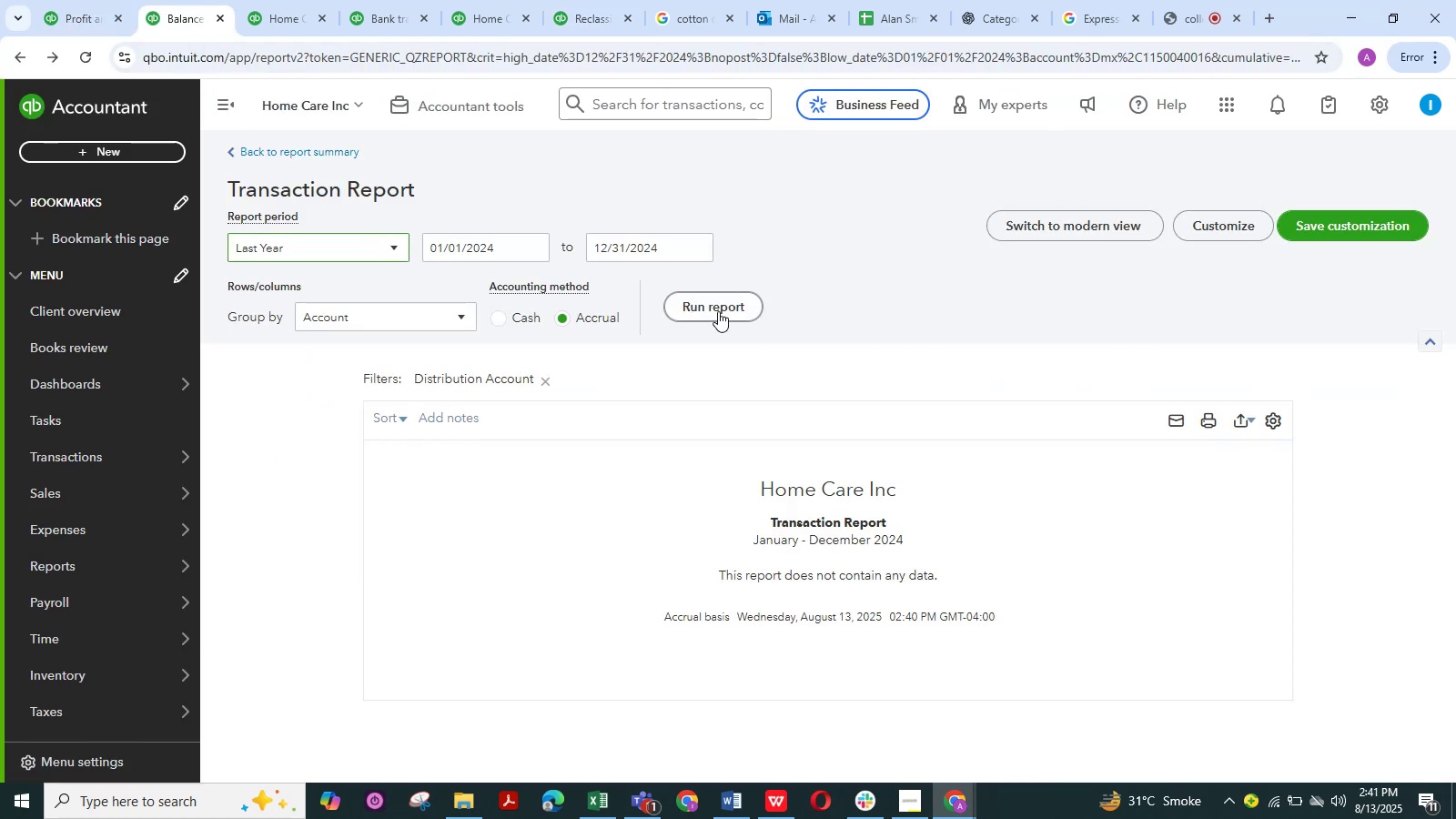 
left_click([718, 311])
 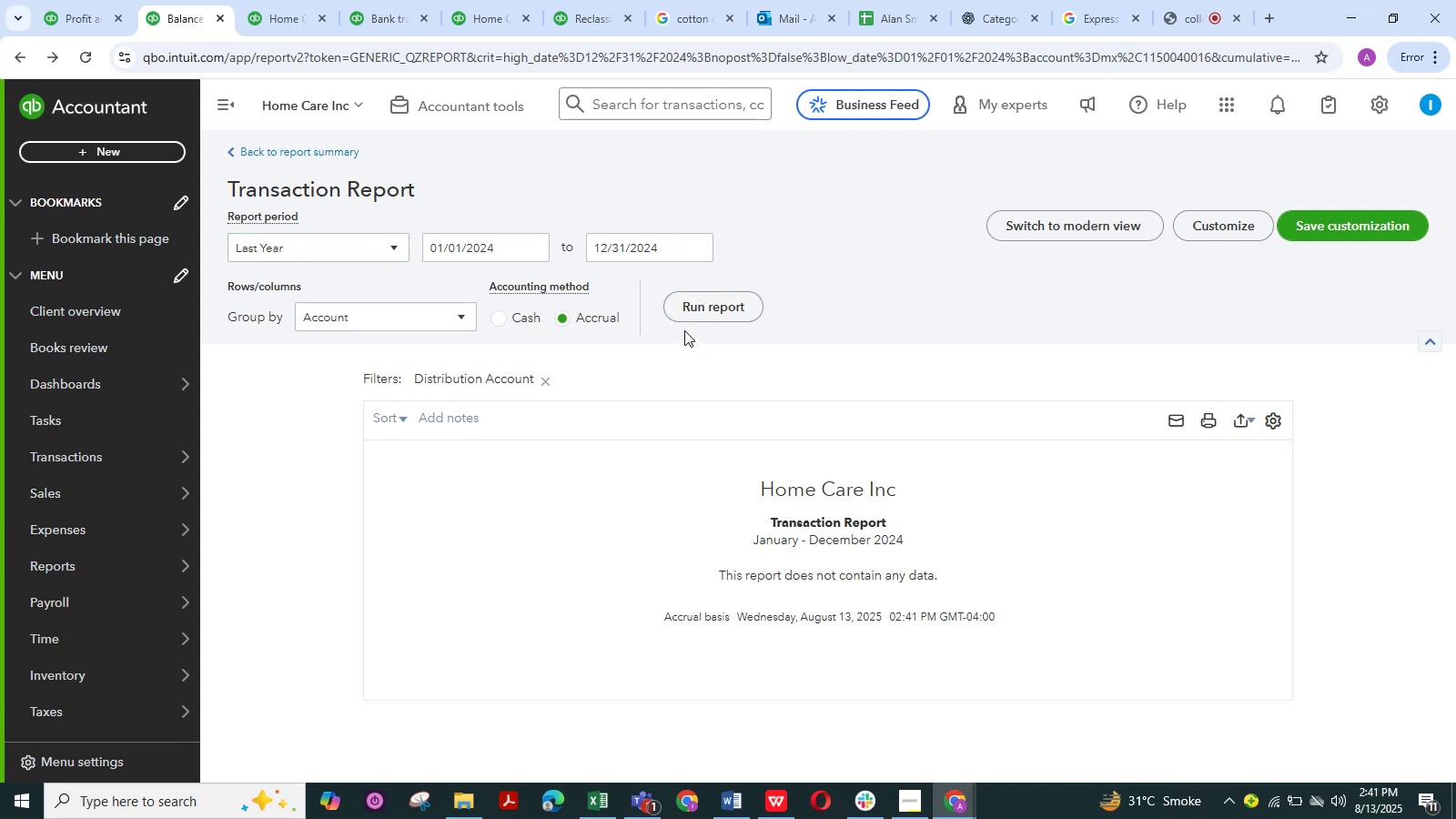 
left_click([703, 303])
 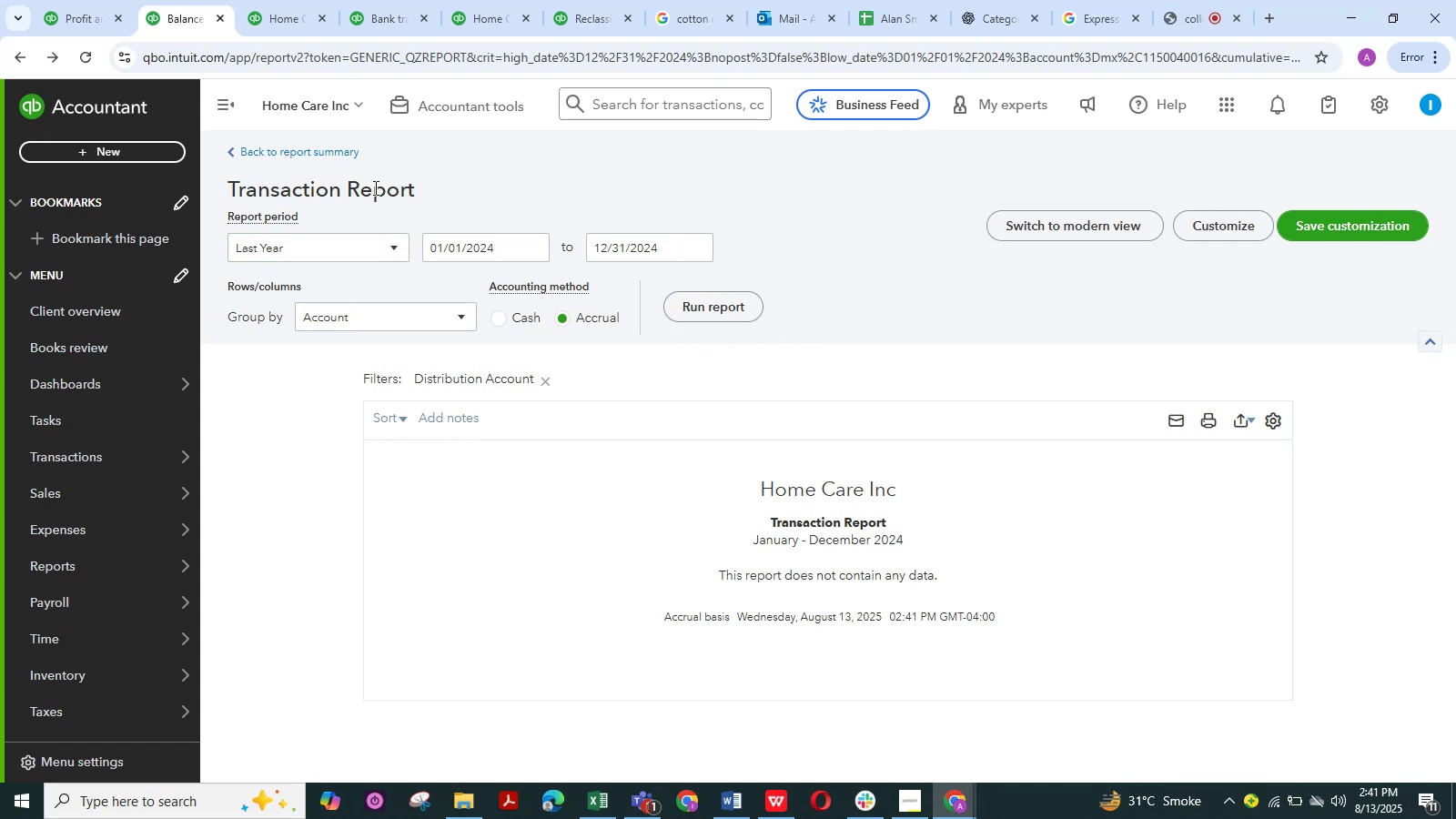 
left_click_drag(start_coordinate=[230, 120], to_coordinate=[236, 121])
 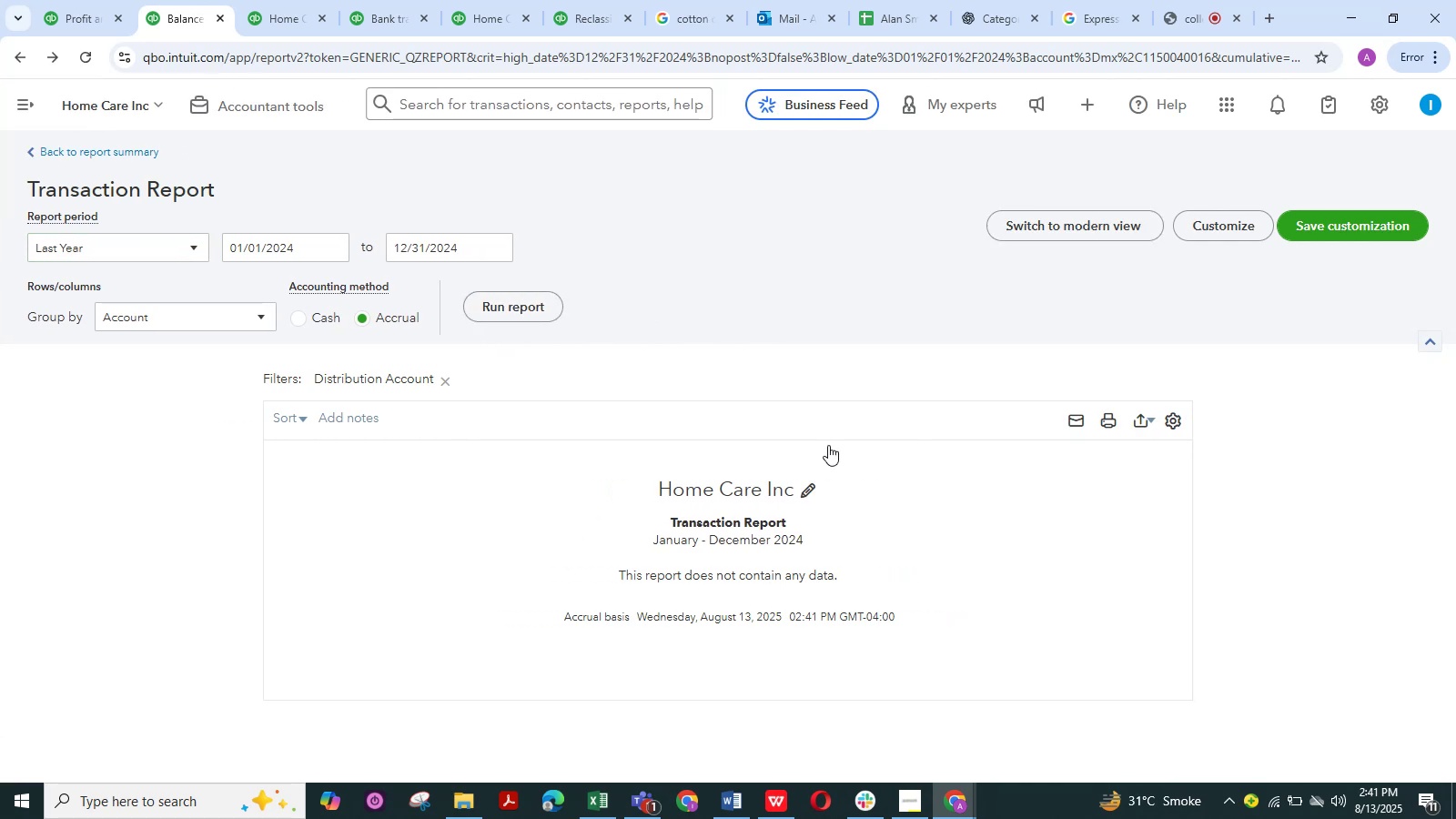 
scroll: coordinate [828, 445], scroll_direction: down, amount: 1.0
 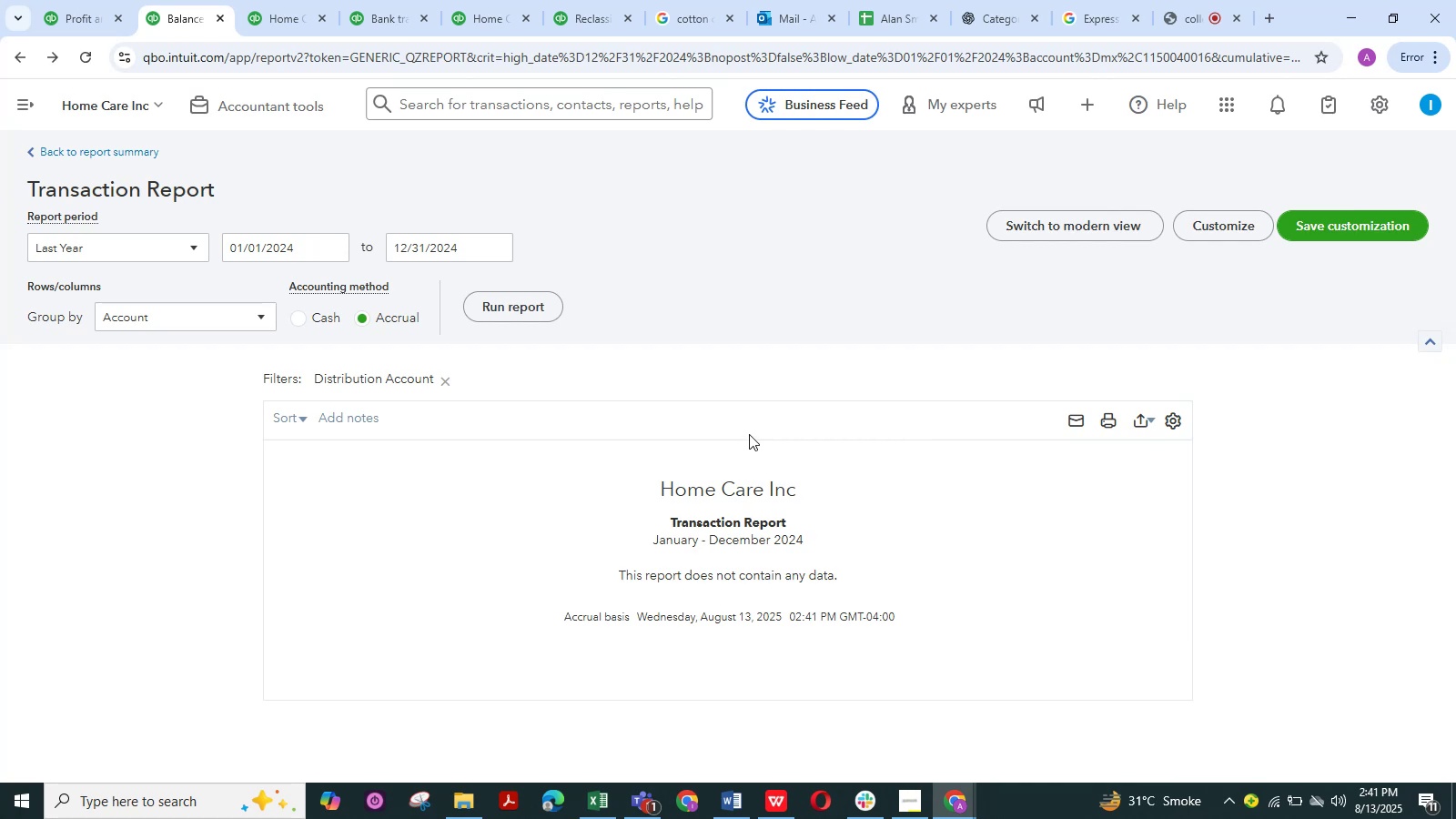 
wait(5.57)
 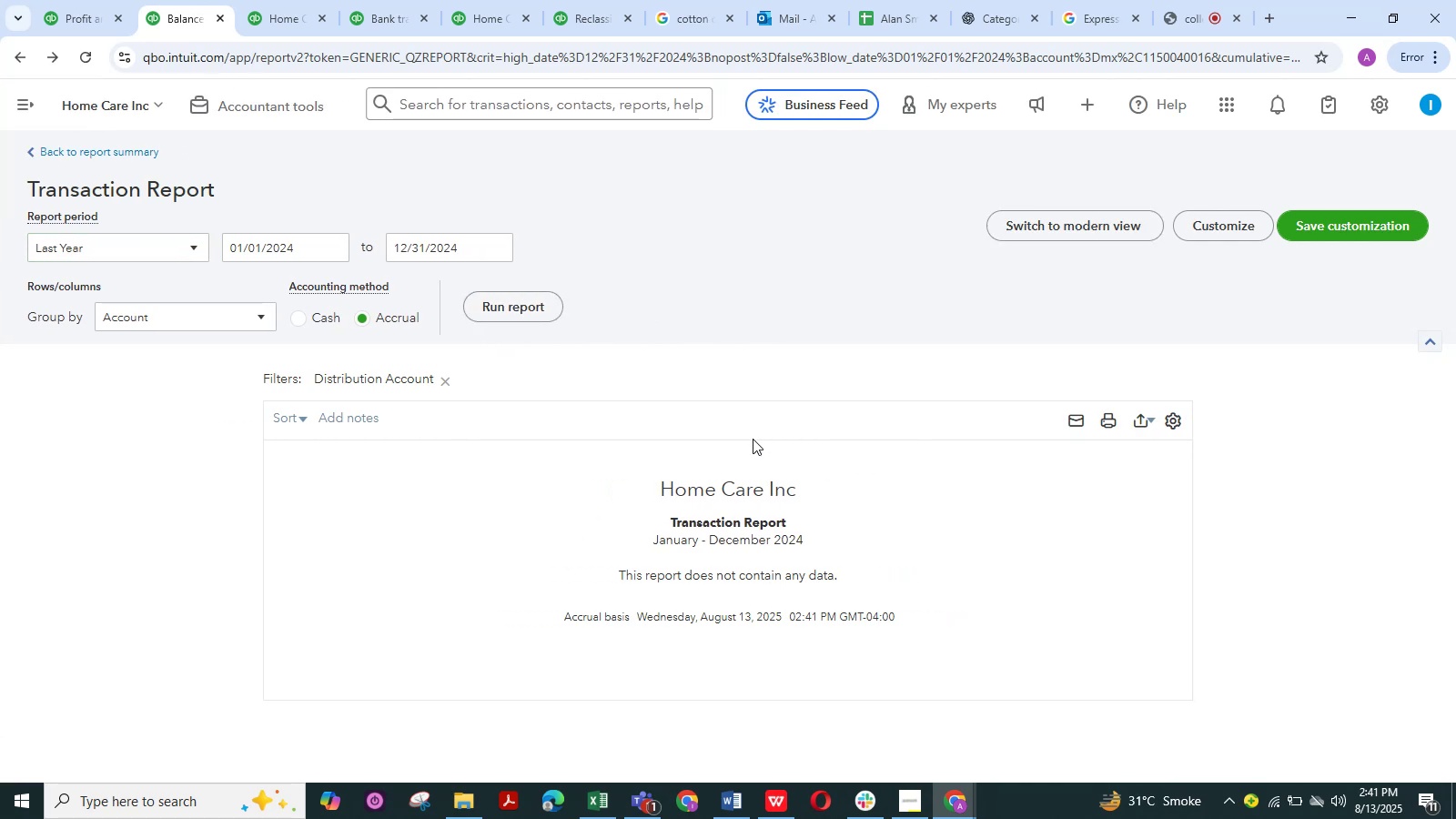 
left_click([509, 303])
 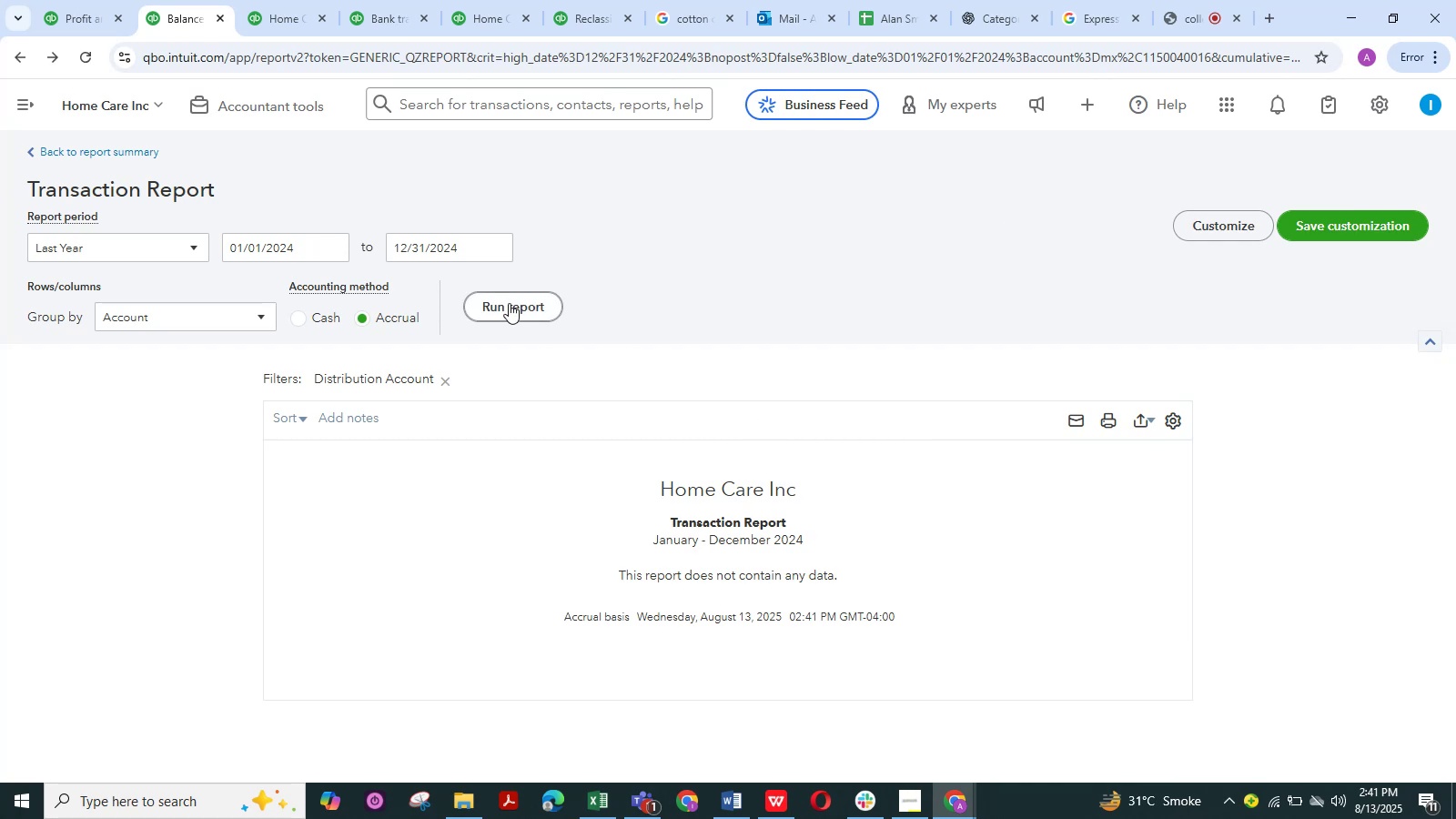 
double_click([509, 303])
 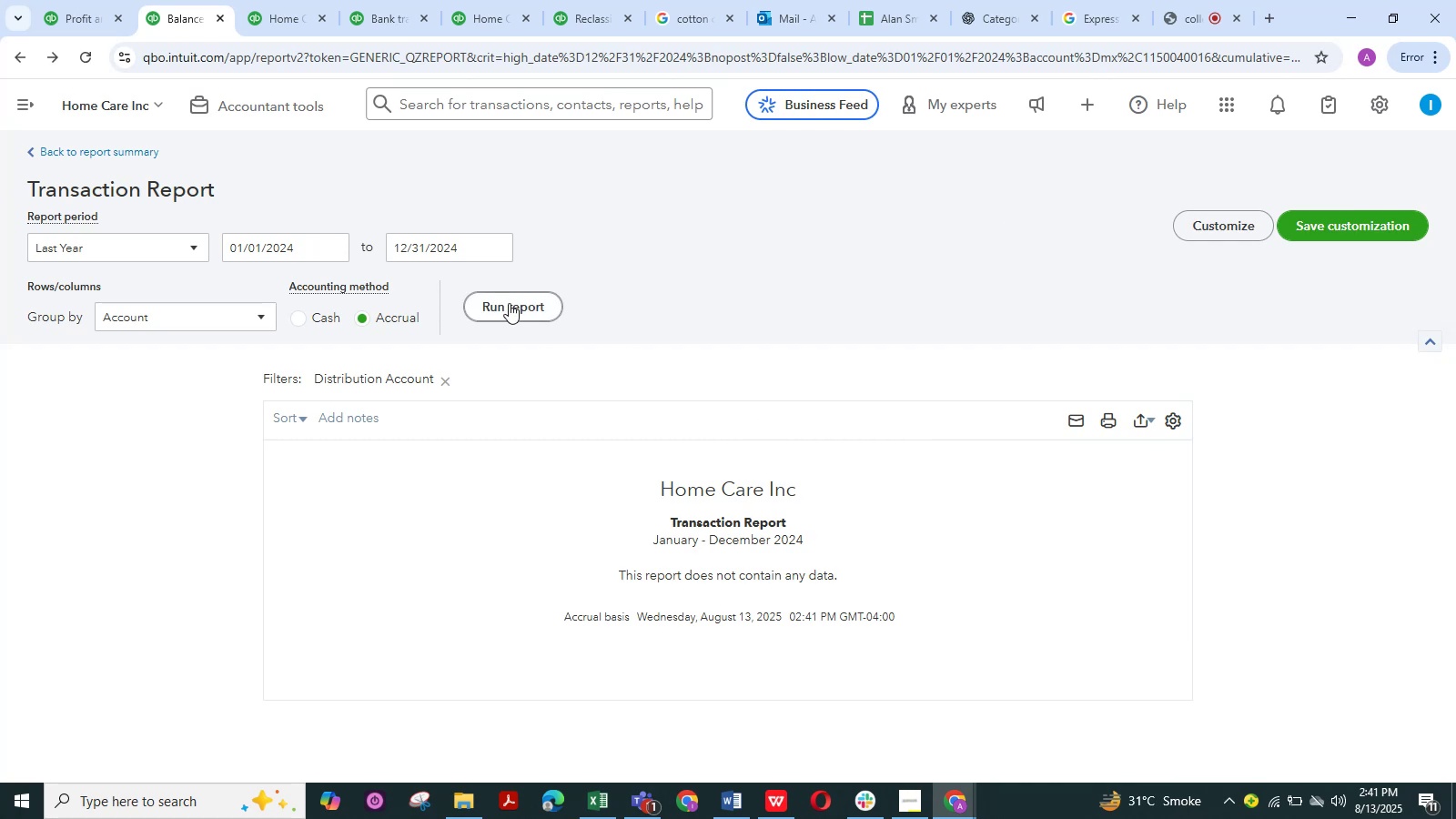 
triple_click([509, 303])
 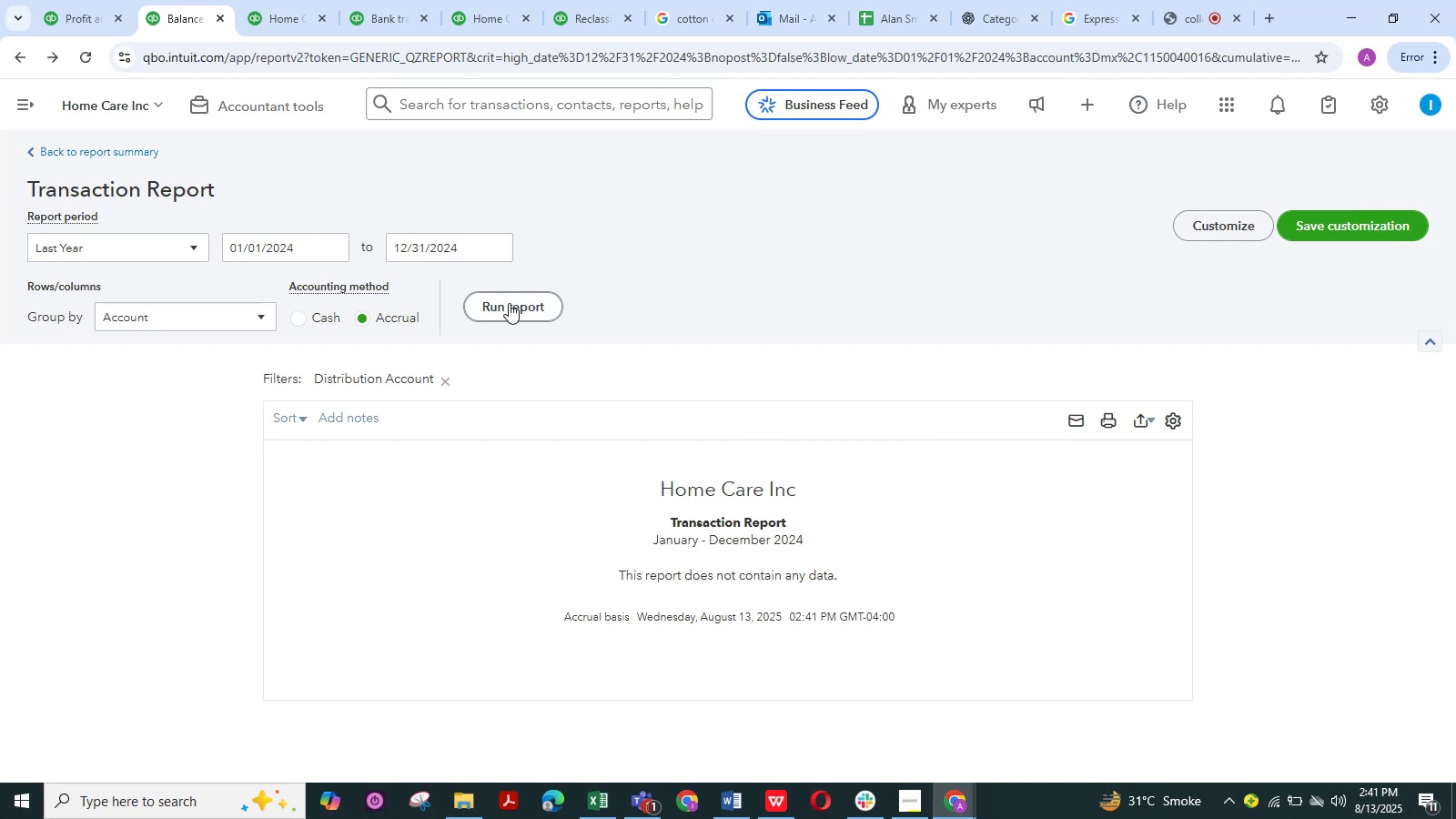 
double_click([509, 303])
 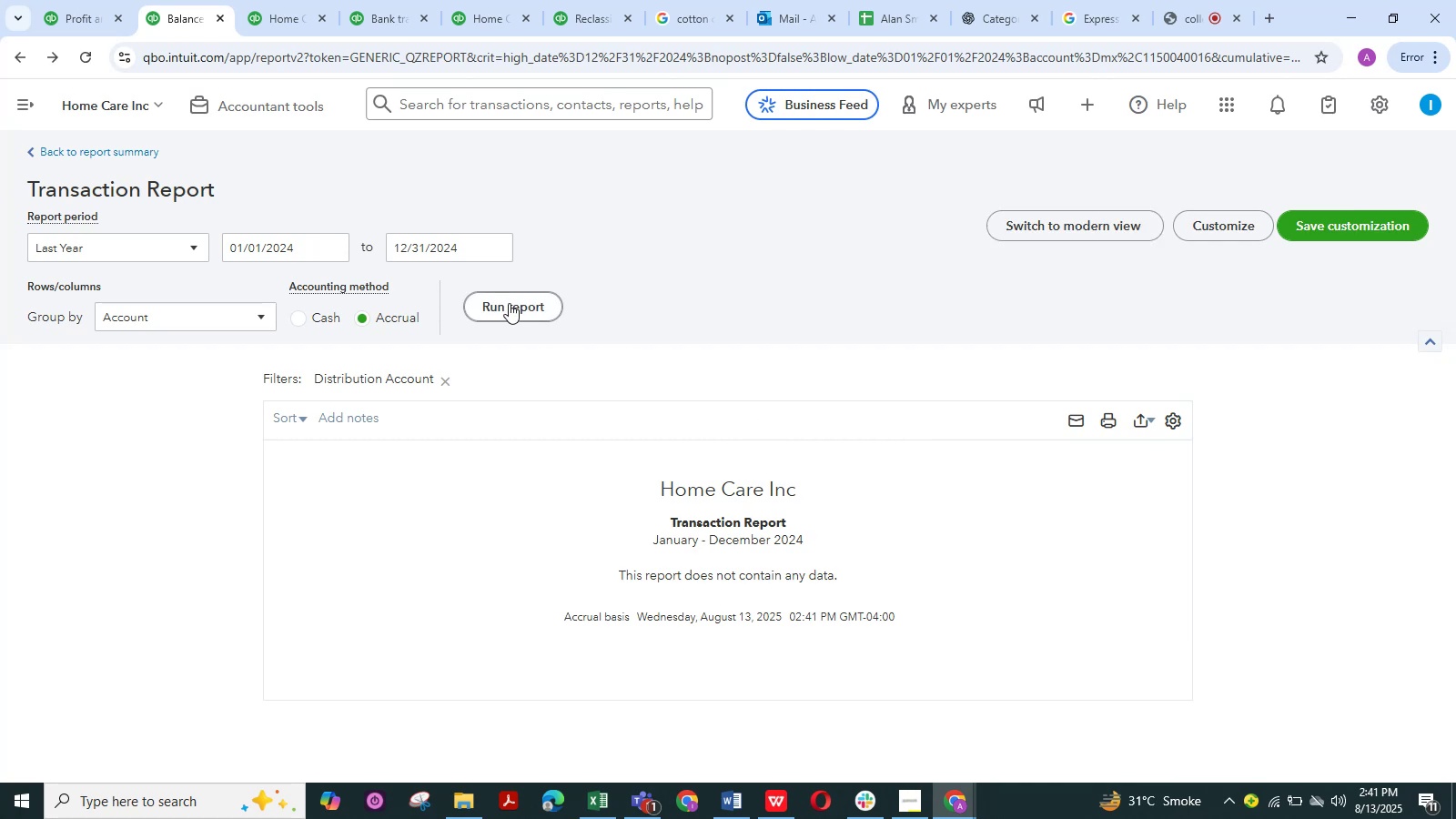 
triple_click([509, 303])
 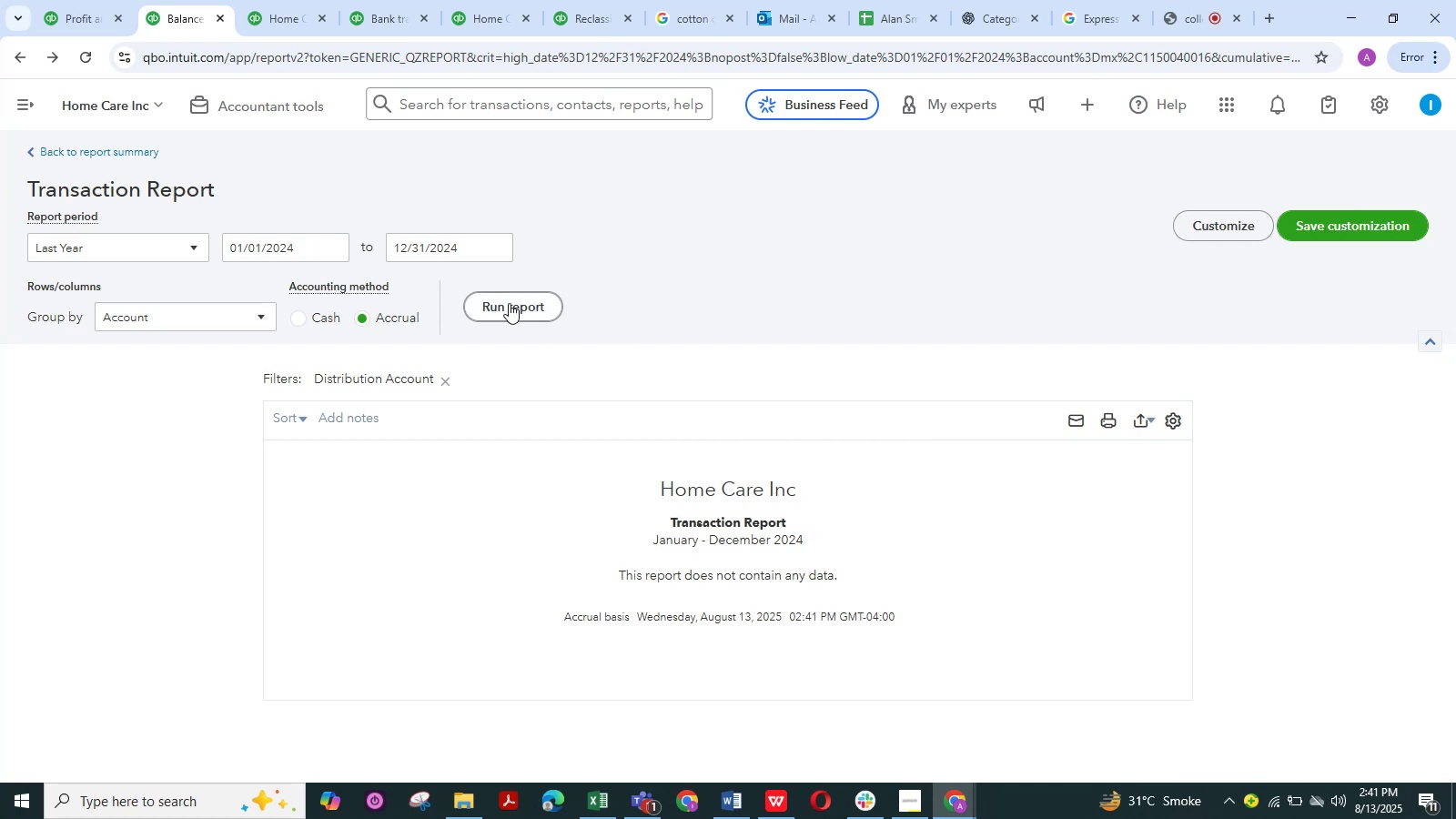 
triple_click([509, 303])
 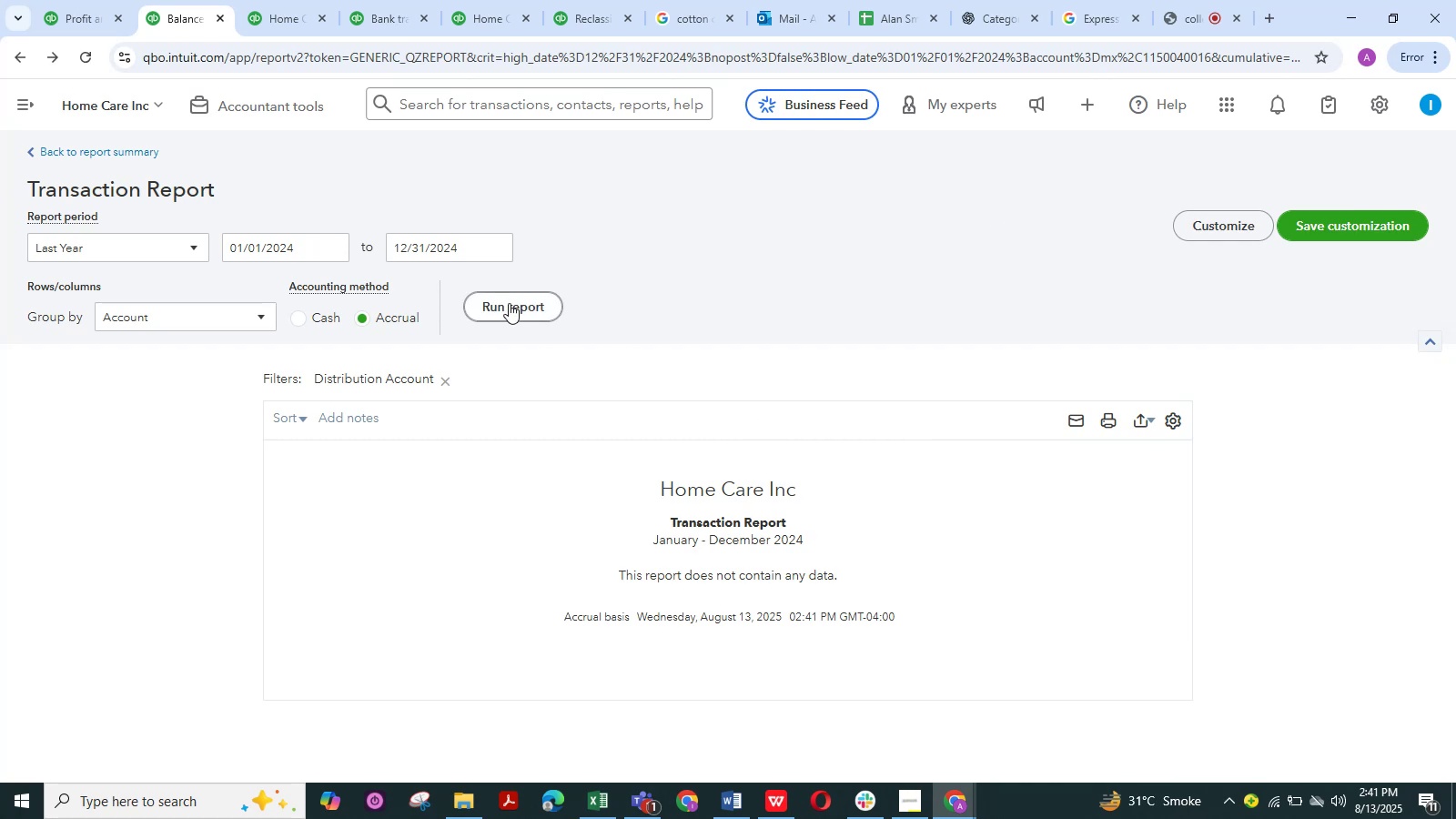 
triple_click([509, 303])
 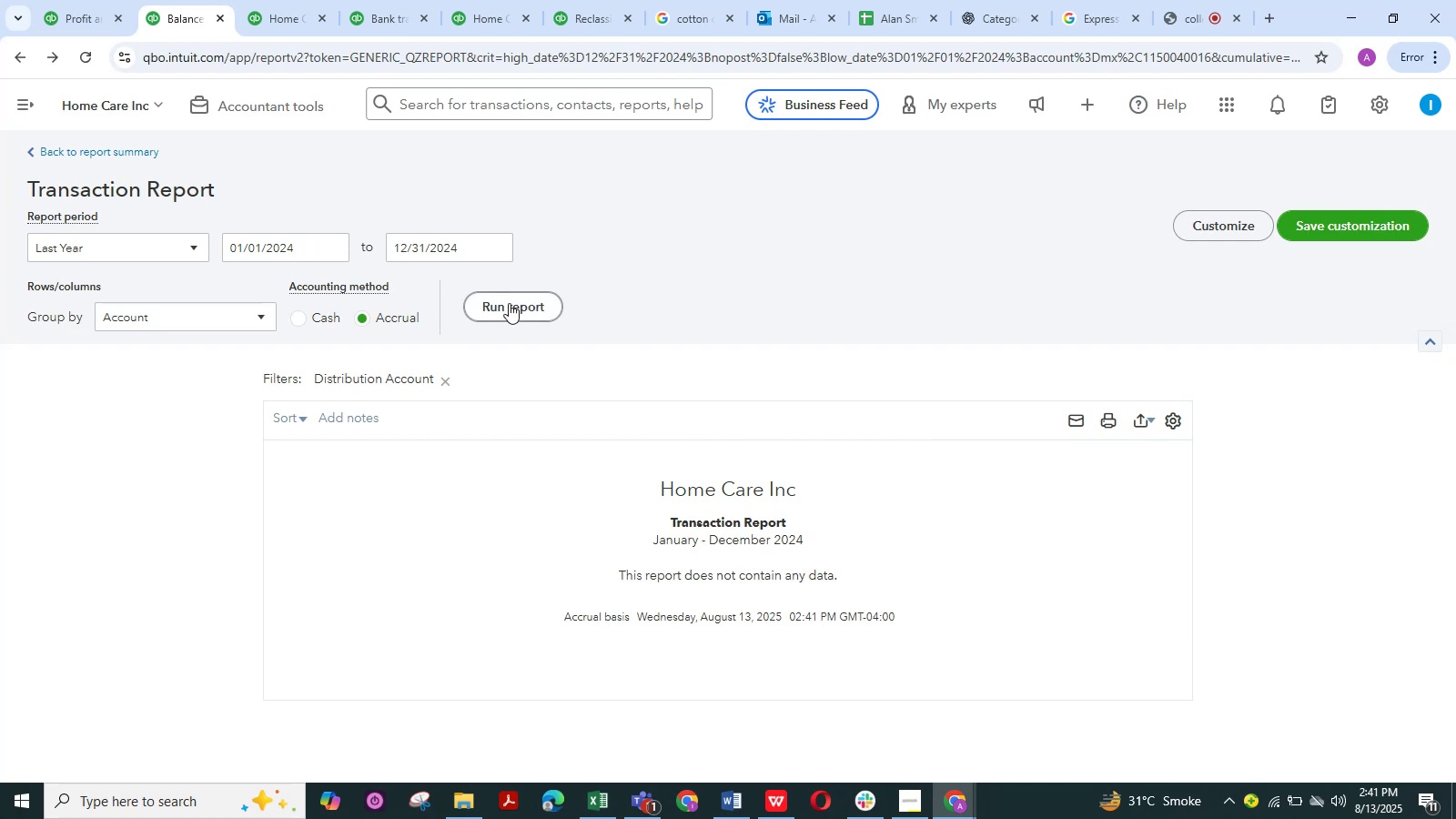 
triple_click([509, 303])
 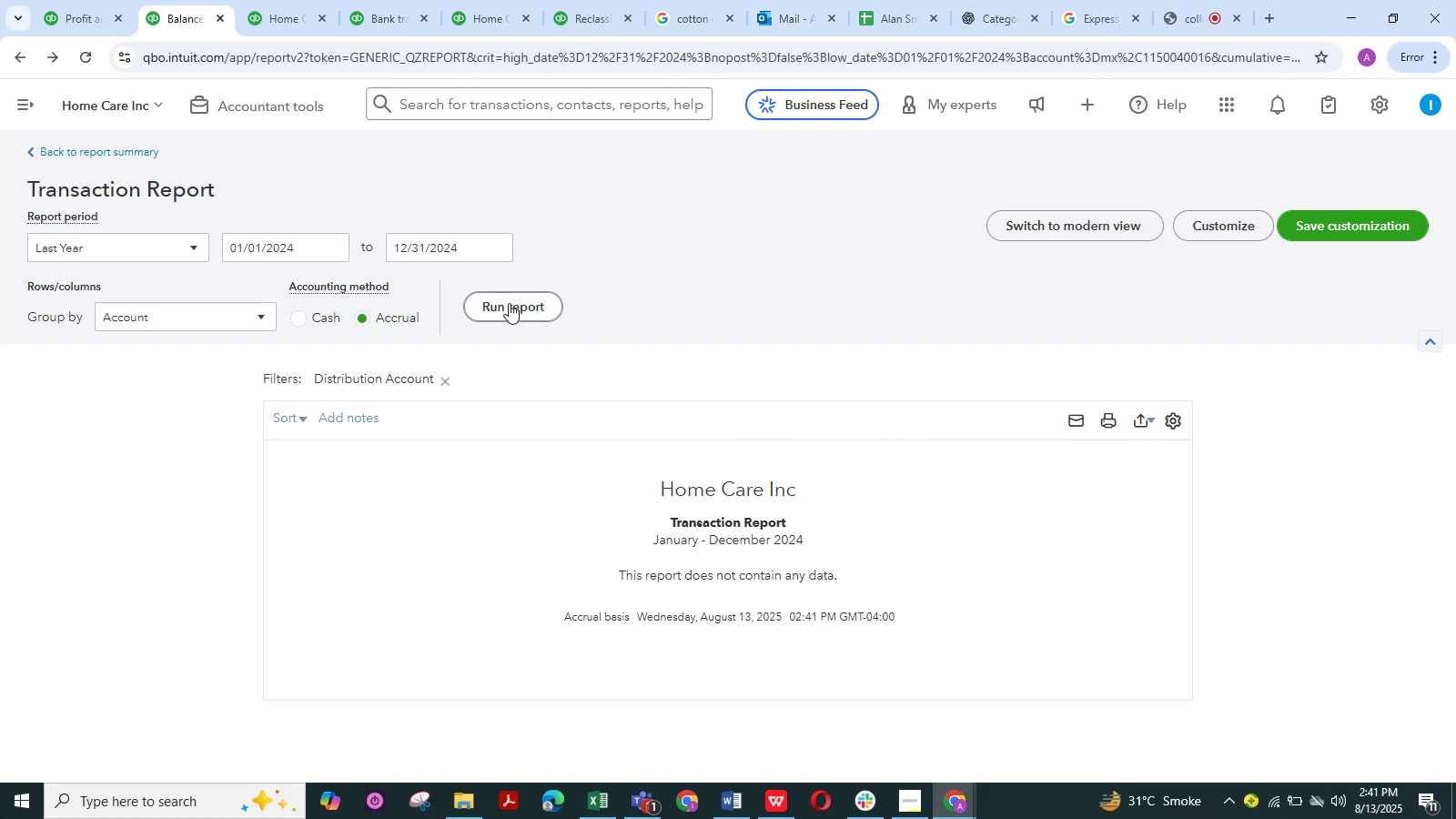 
triple_click([509, 303])
 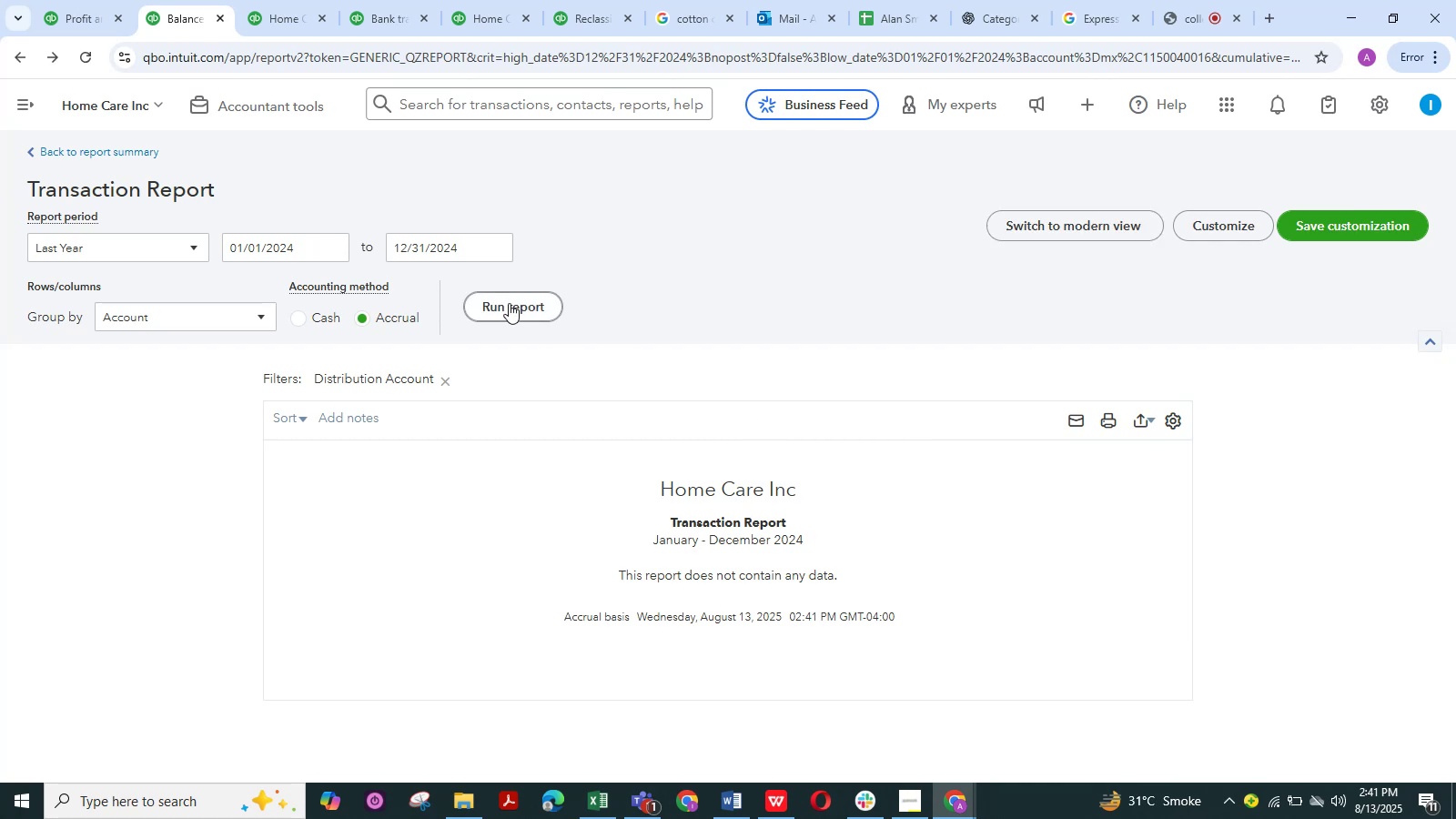 
triple_click([509, 303])
 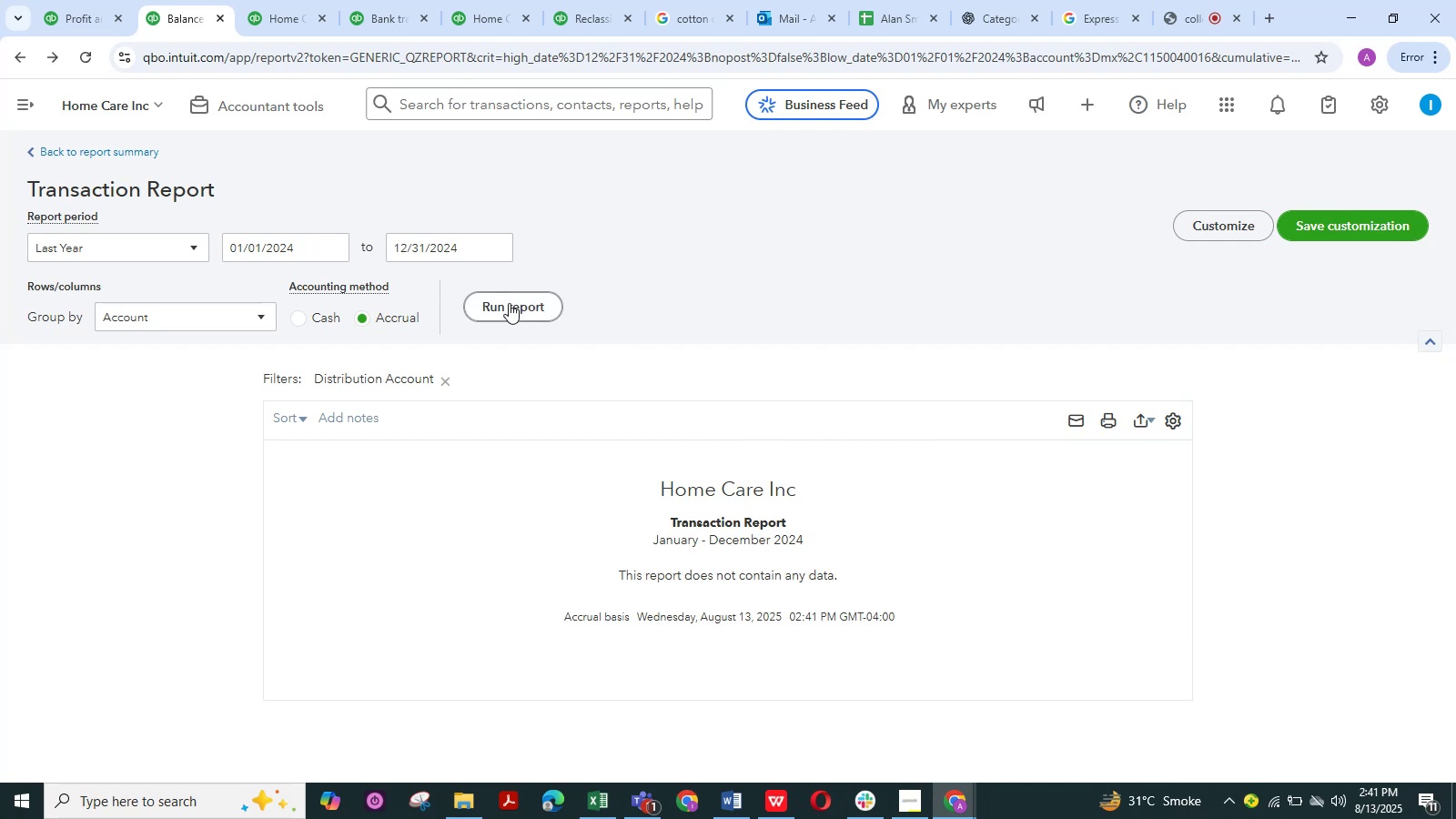 
triple_click([509, 303])
 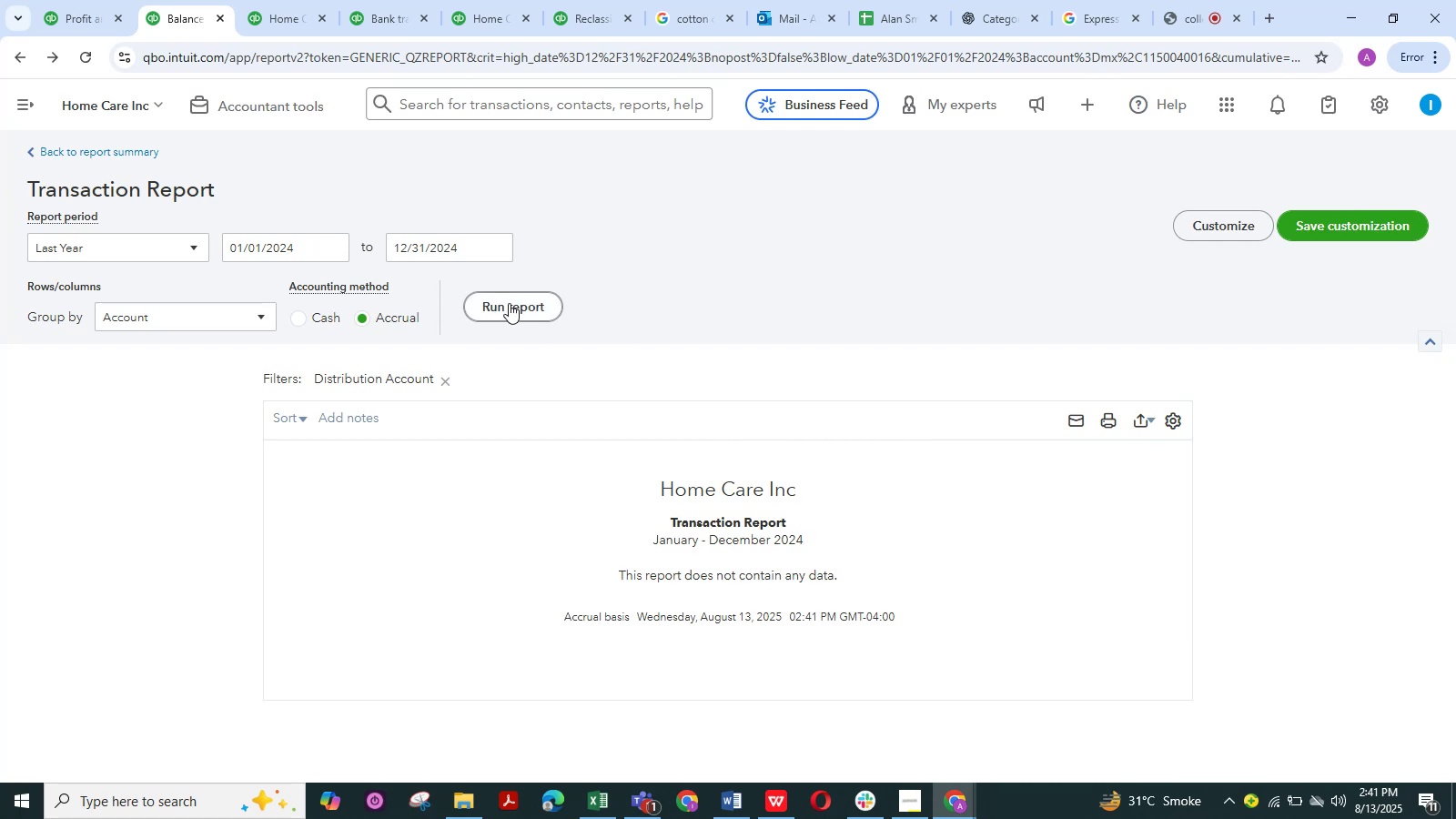 
triple_click([509, 303])
 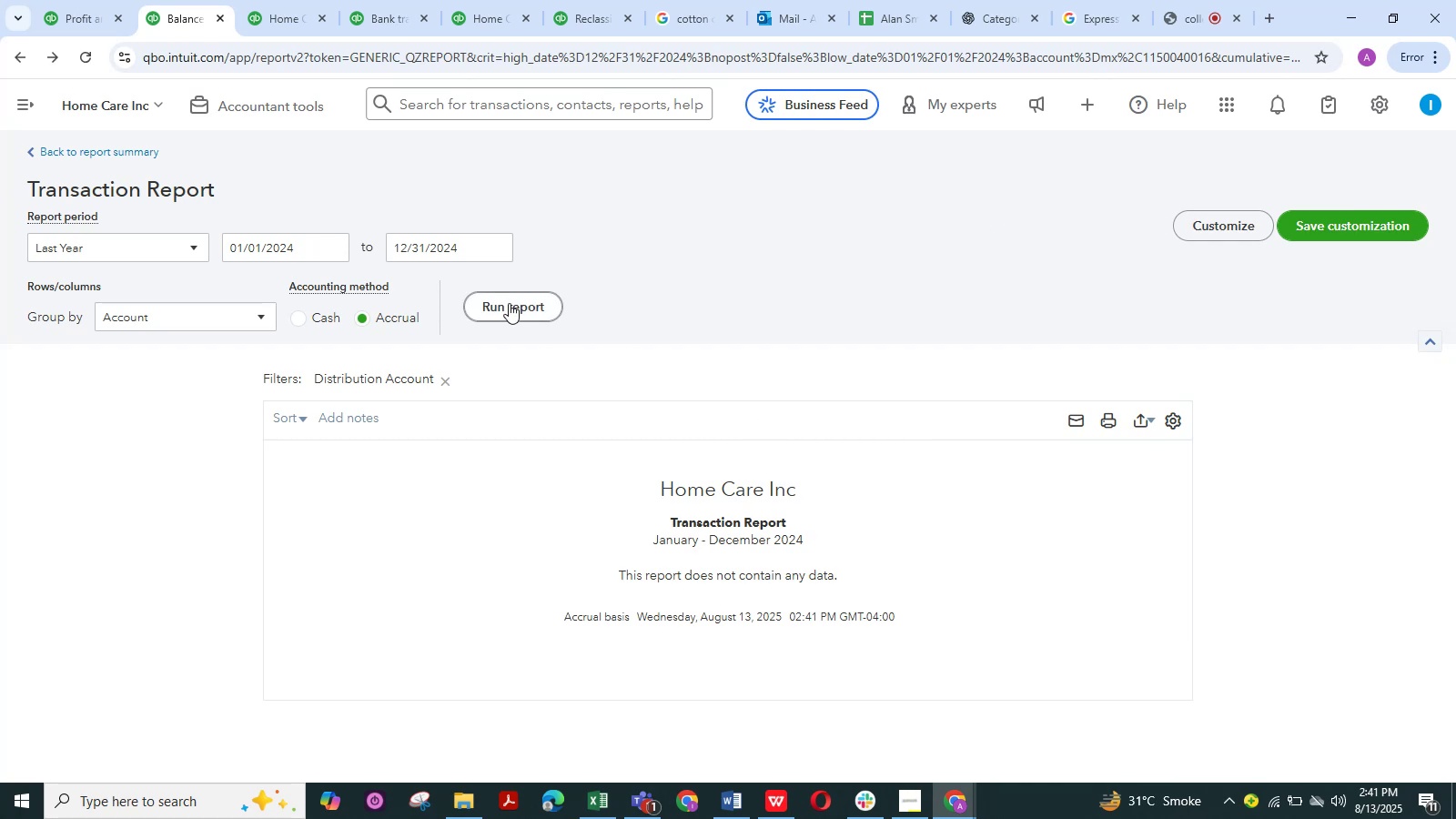 
triple_click([509, 303])
 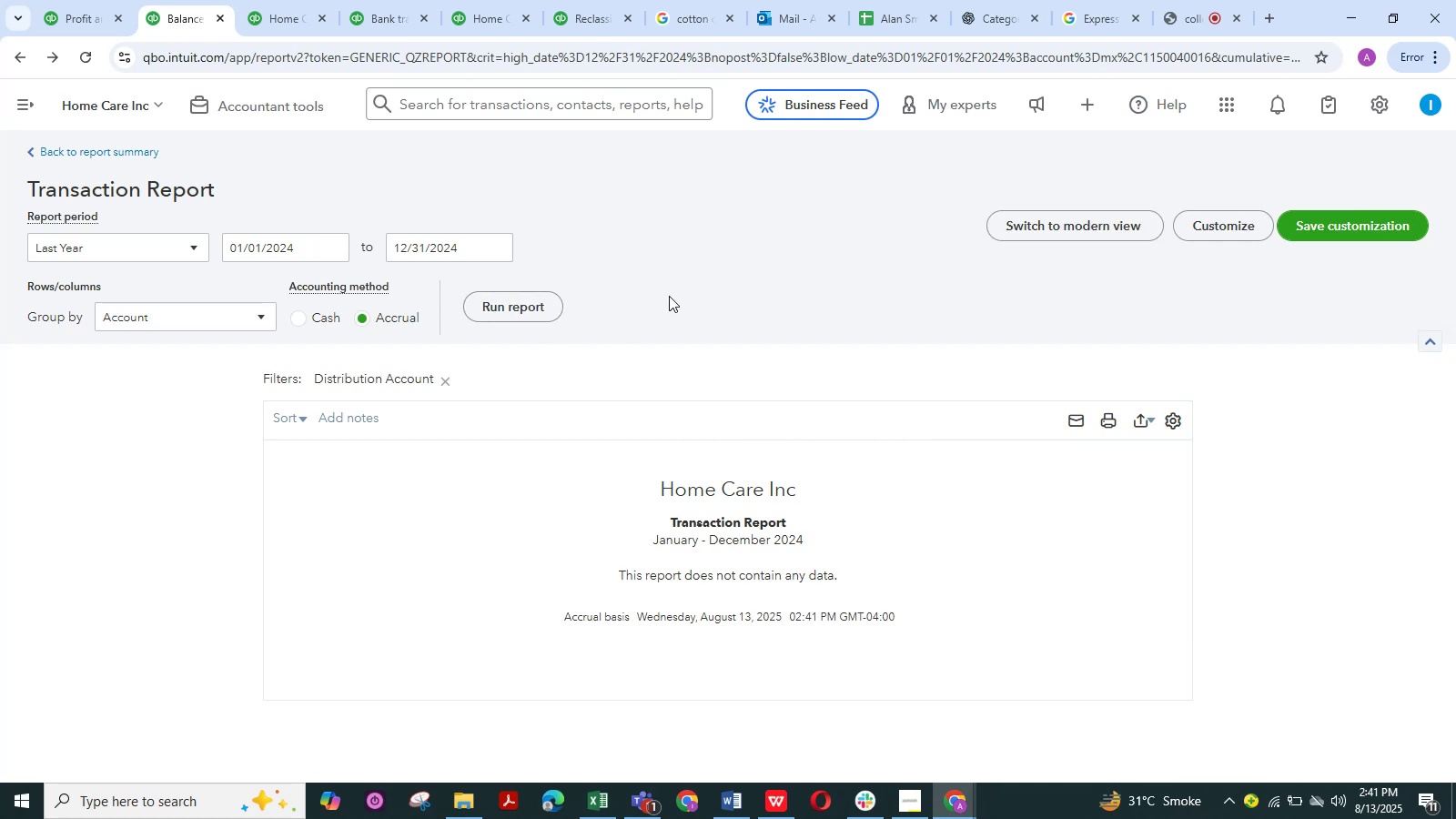 
triple_click([669, 296])
 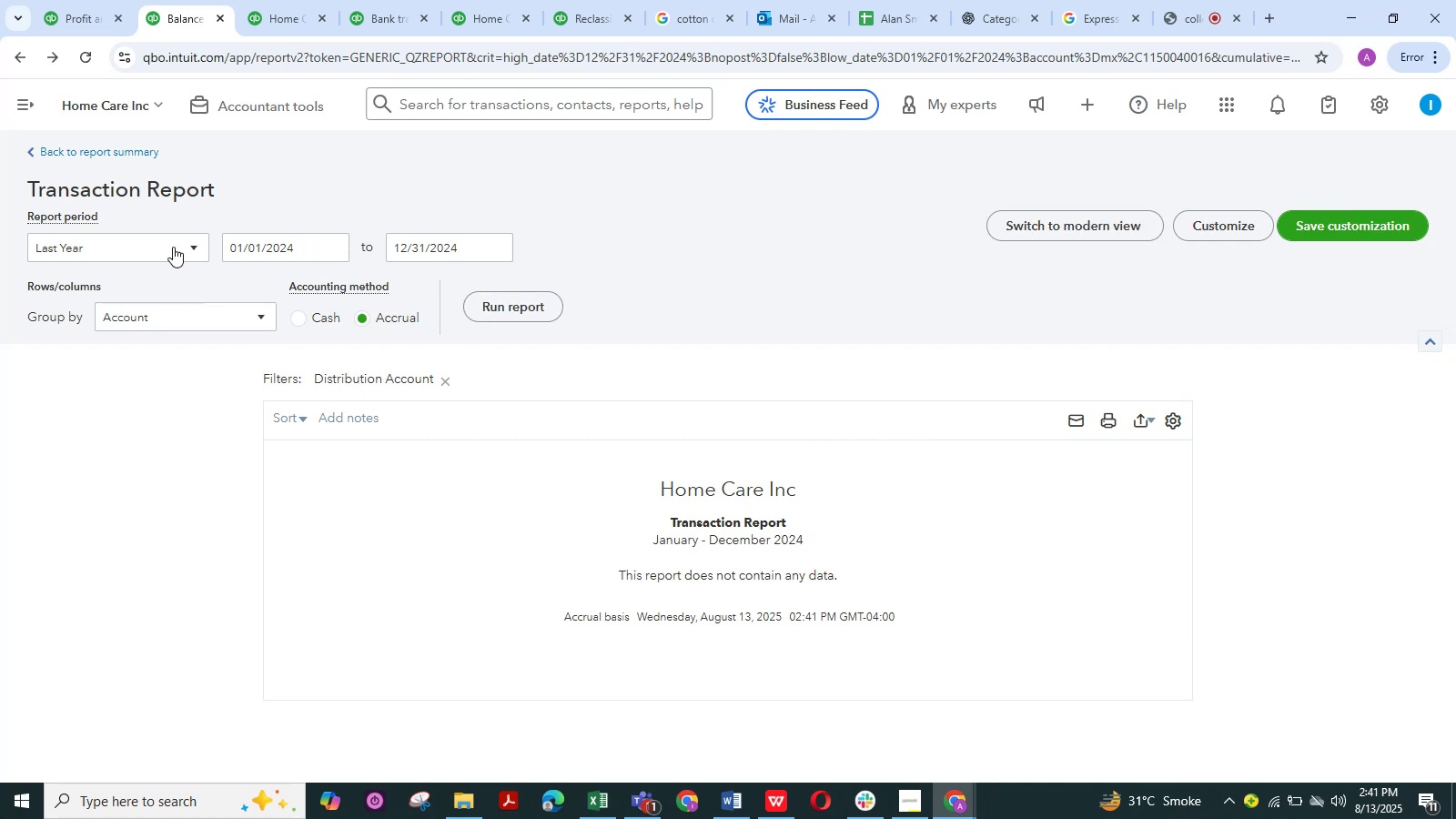 
scroll: coordinate [153, 369], scroll_direction: up, amount: 5.0
 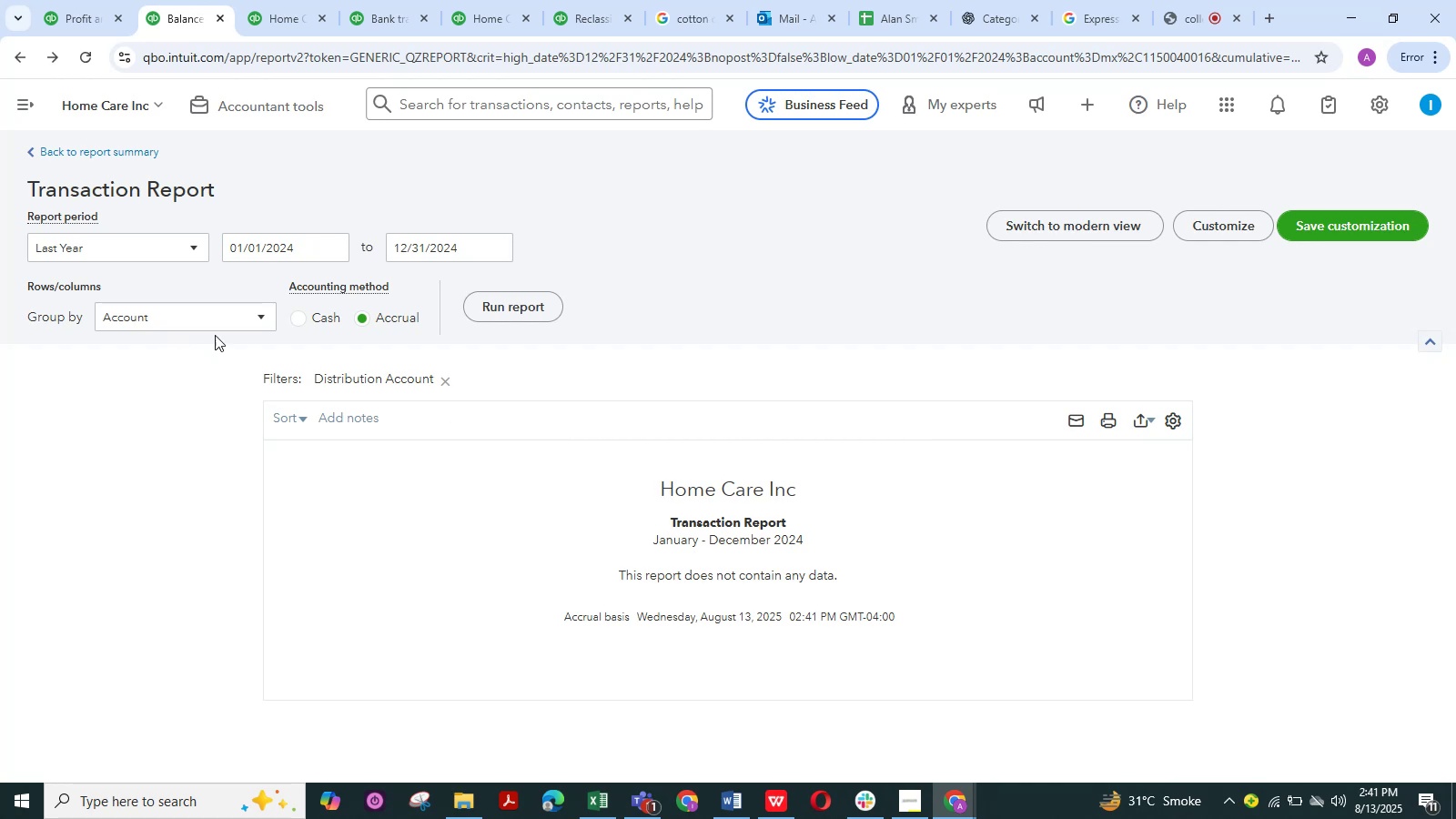 
wait(6.43)
 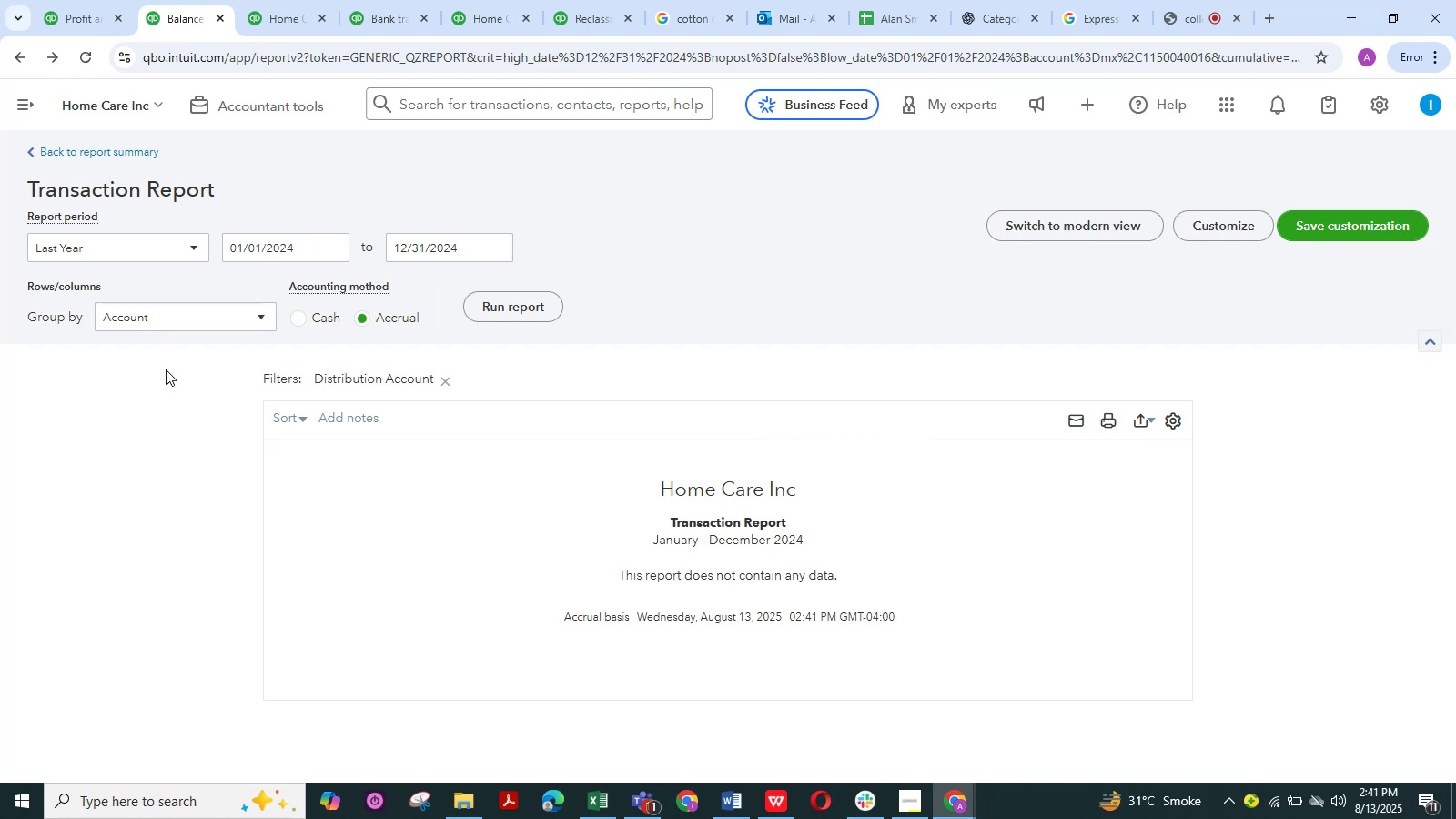 
left_click([120, 157])
 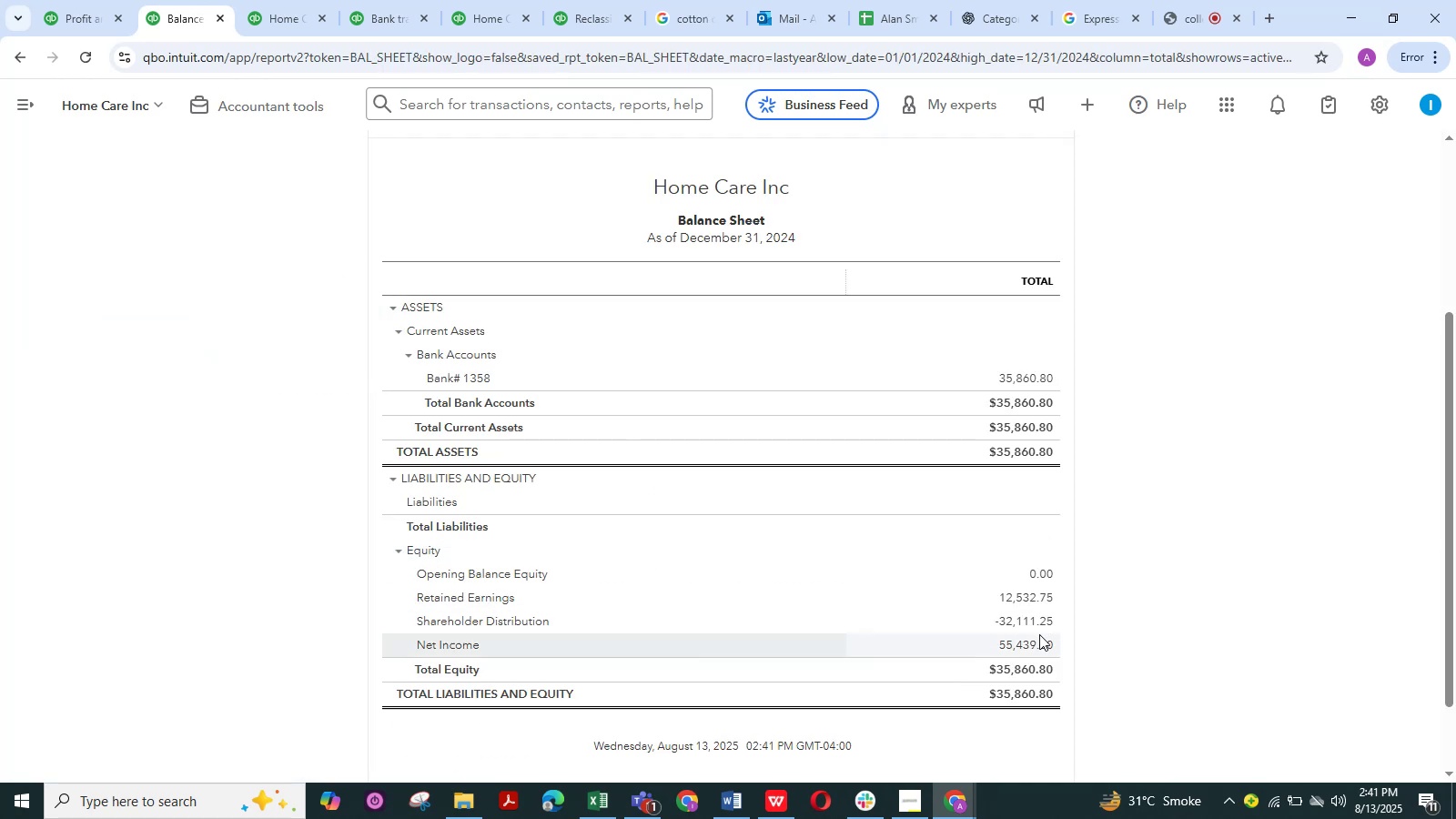 
left_click([1018, 627])
 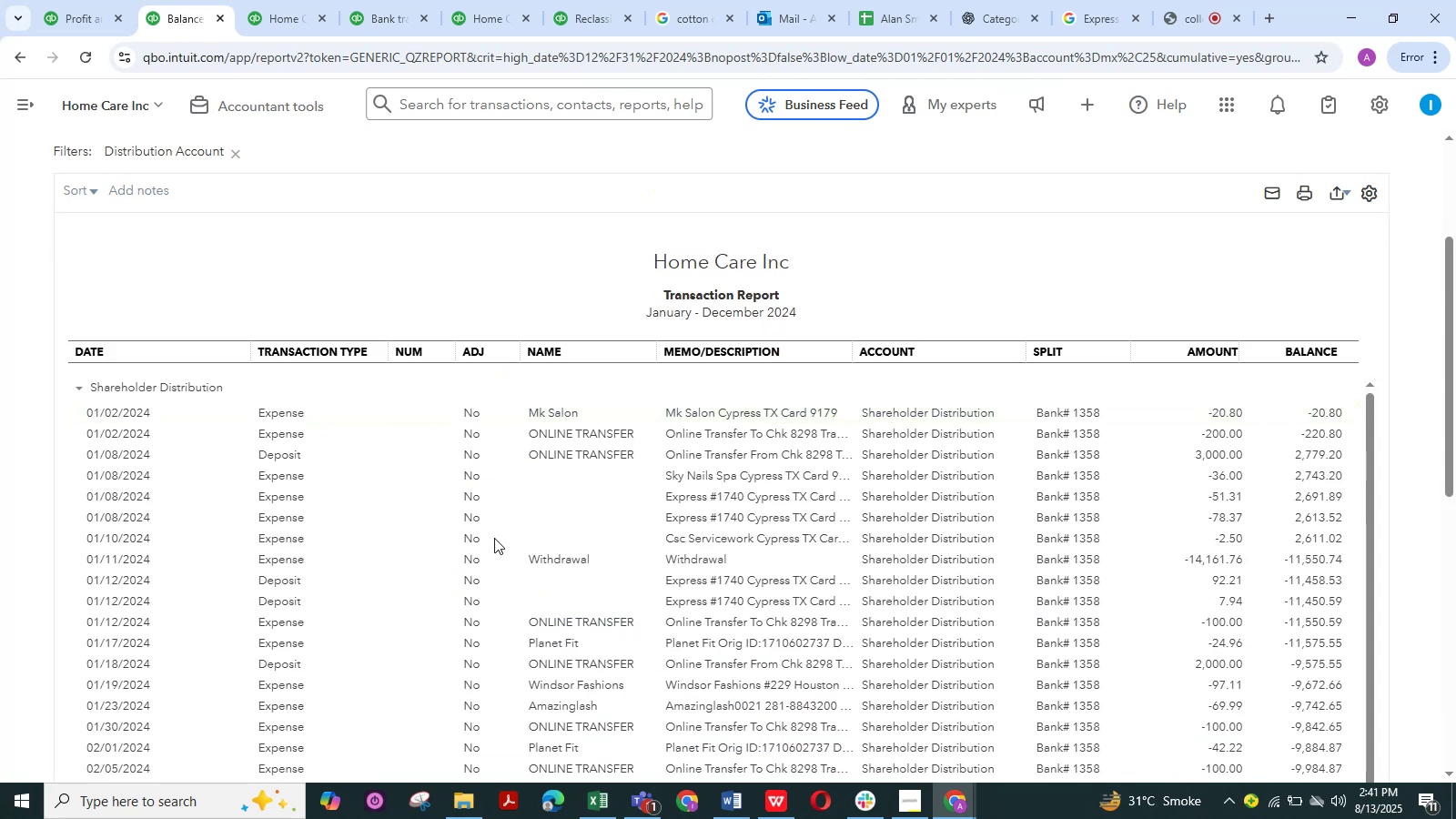 
wait(5.4)
 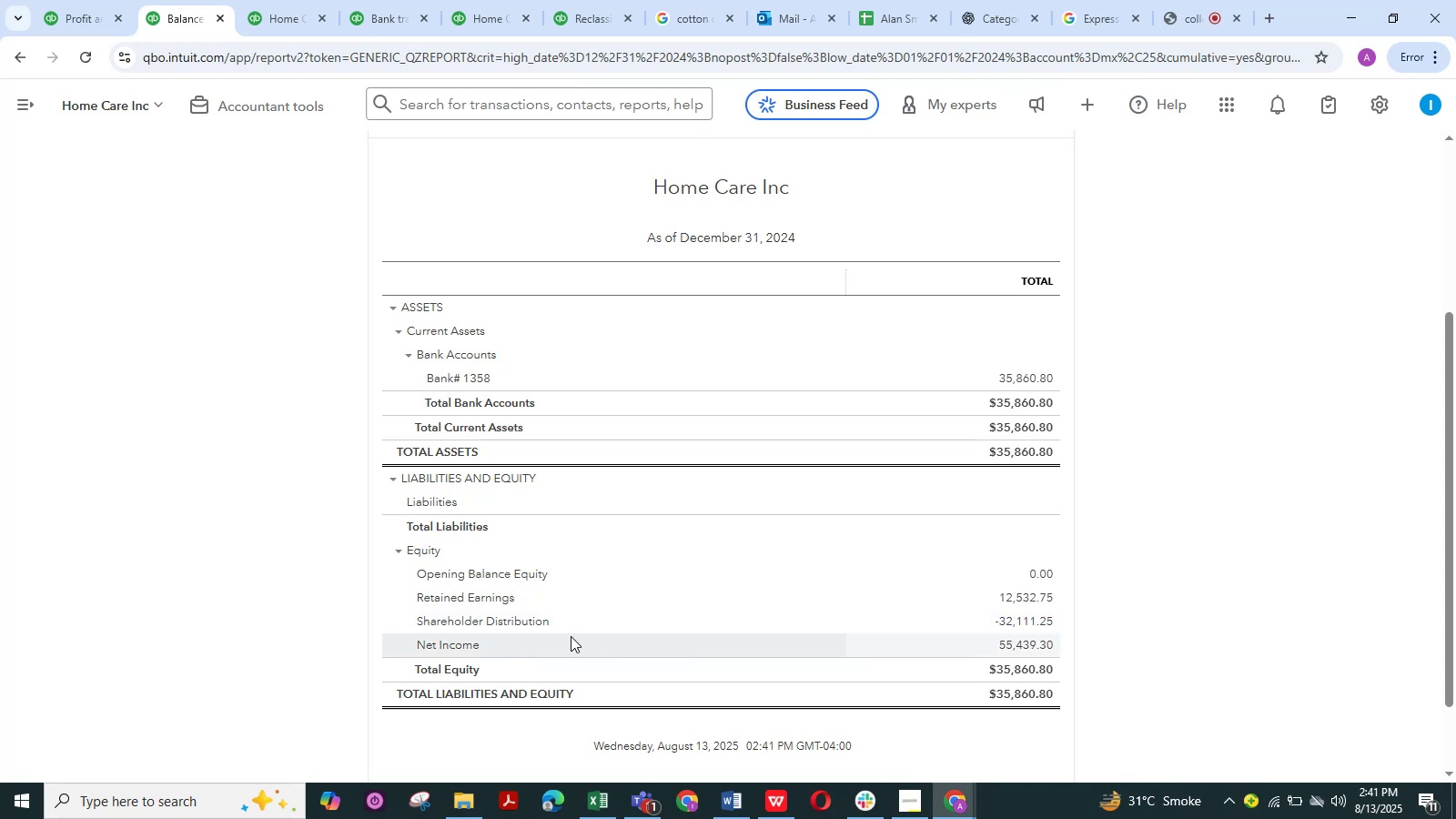 
scroll: coordinate [175, 291], scroll_direction: up, amount: 3.0
 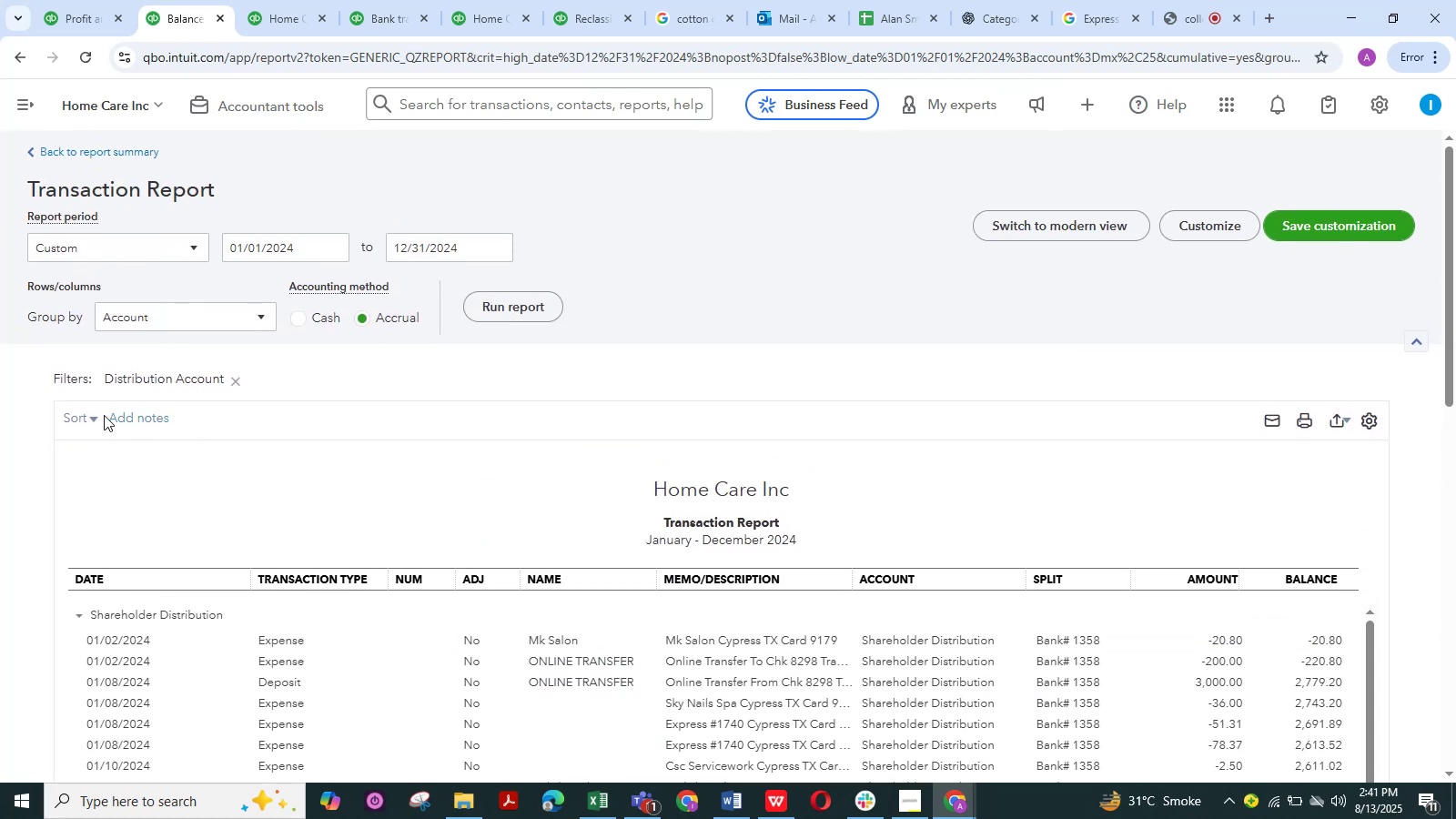 
double_click([96, 419])
 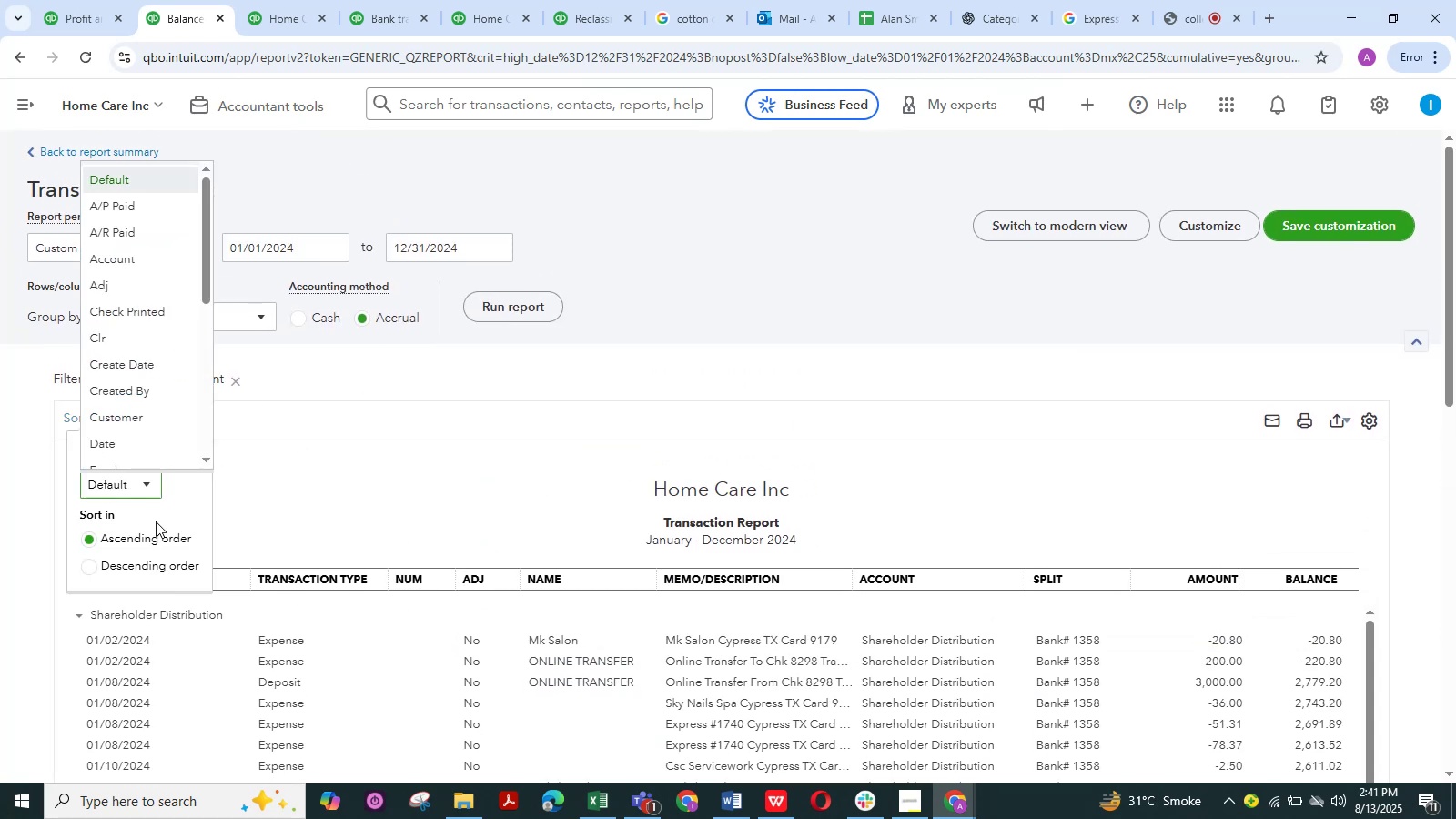 
scroll: coordinate [137, 387], scroll_direction: down, amount: 2.0
 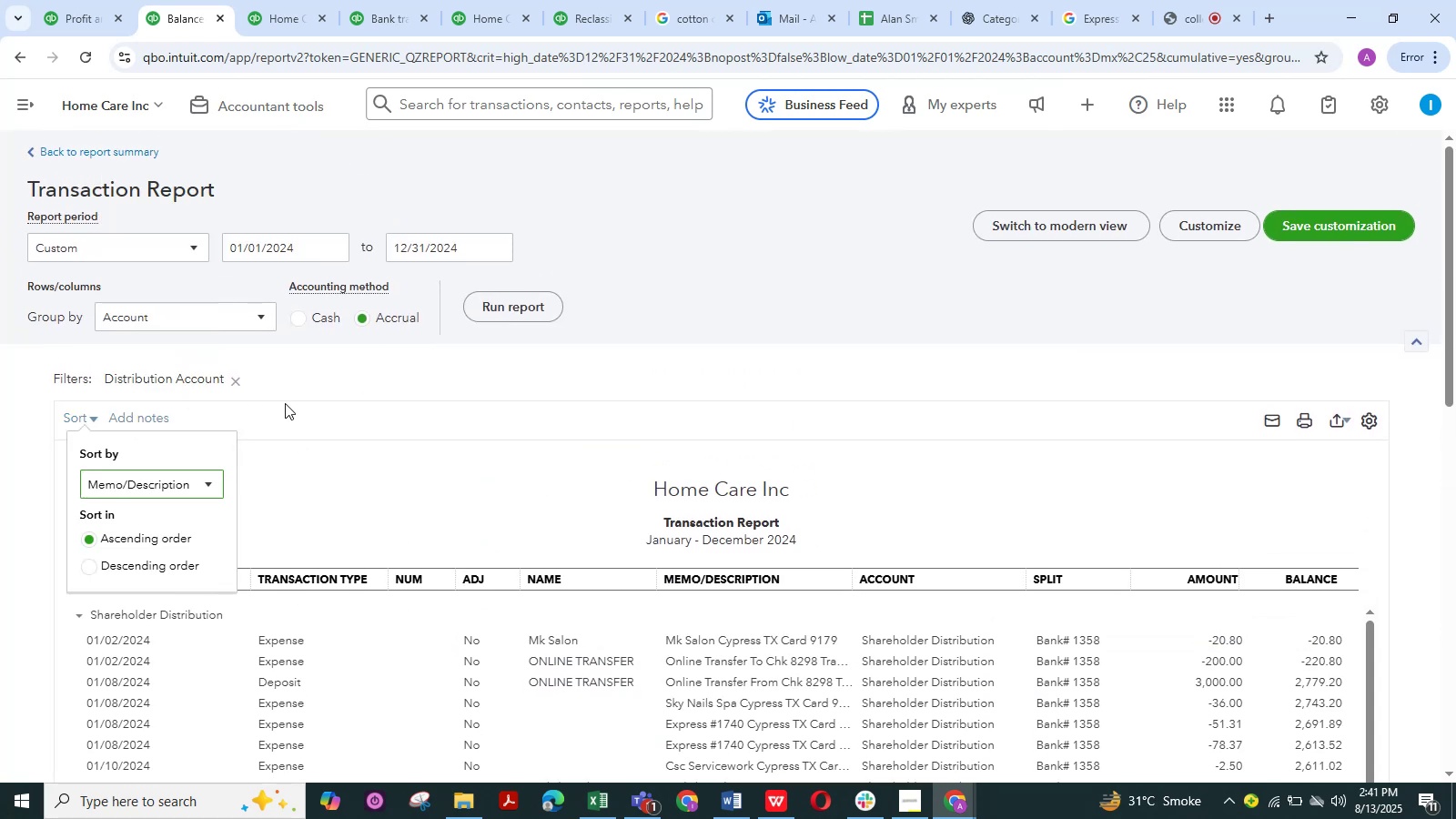 
double_click([456, 416])
 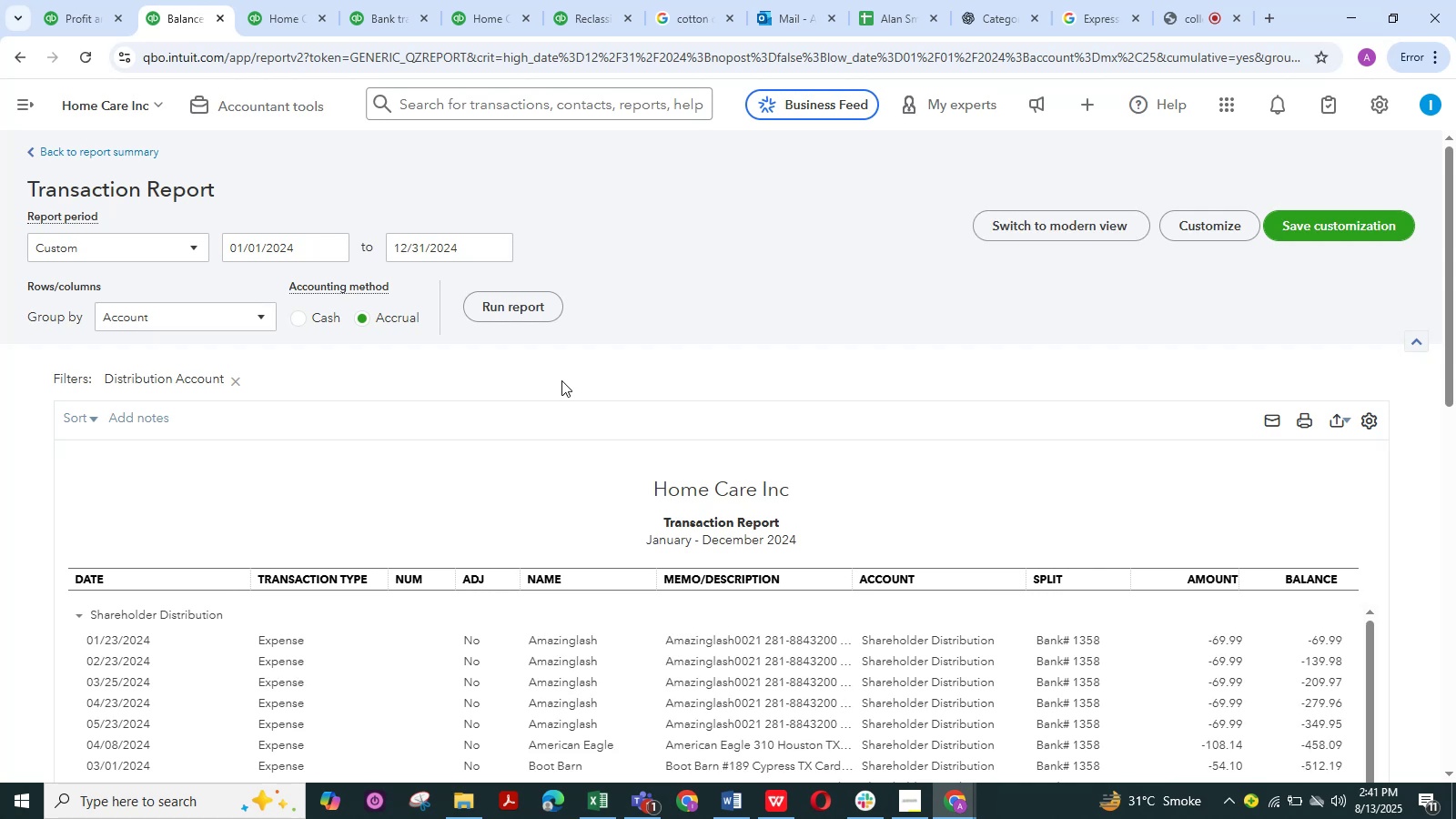 
scroll: coordinate [557, 405], scroll_direction: down, amount: 11.0
 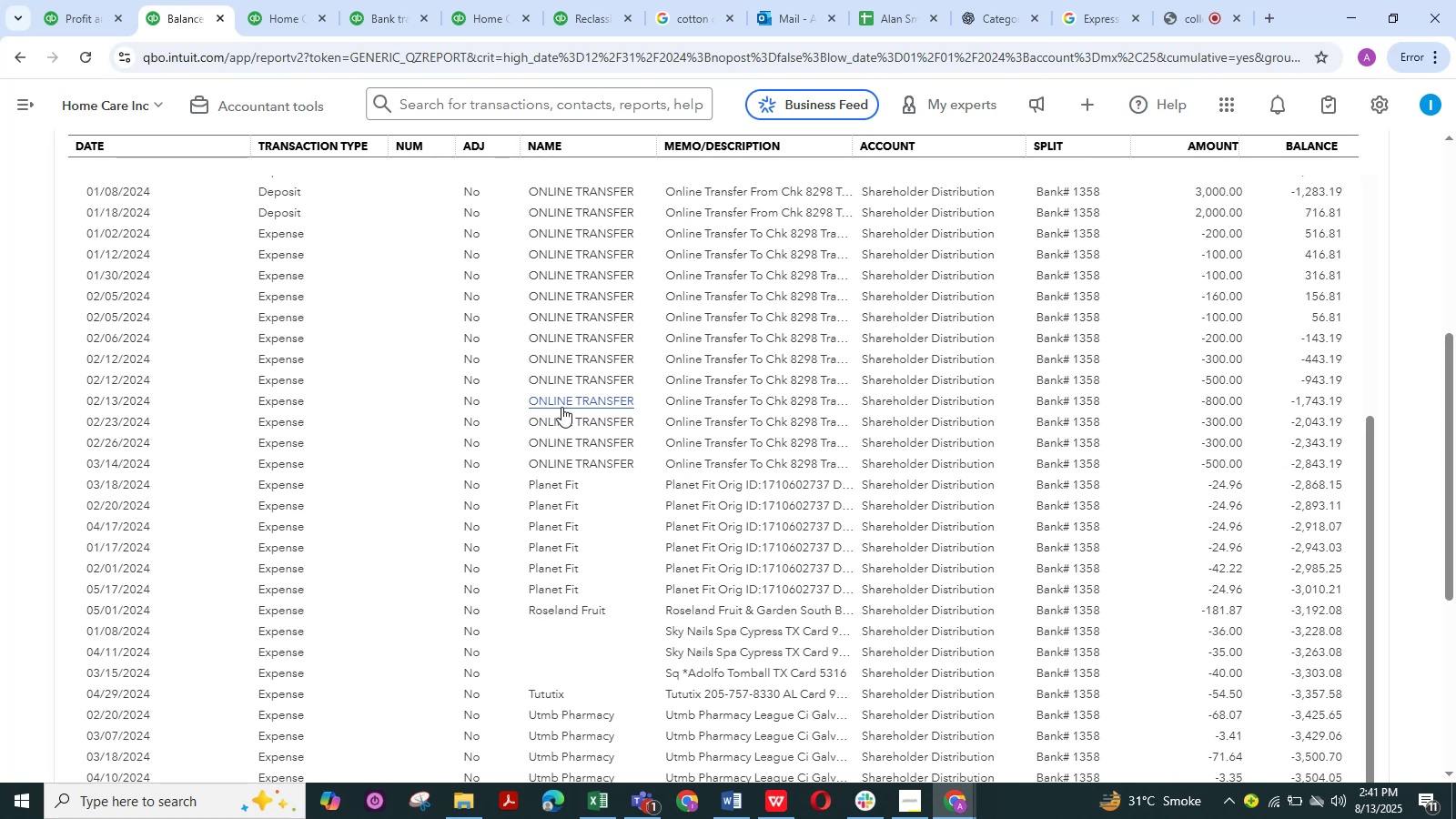 
wait(11.05)
 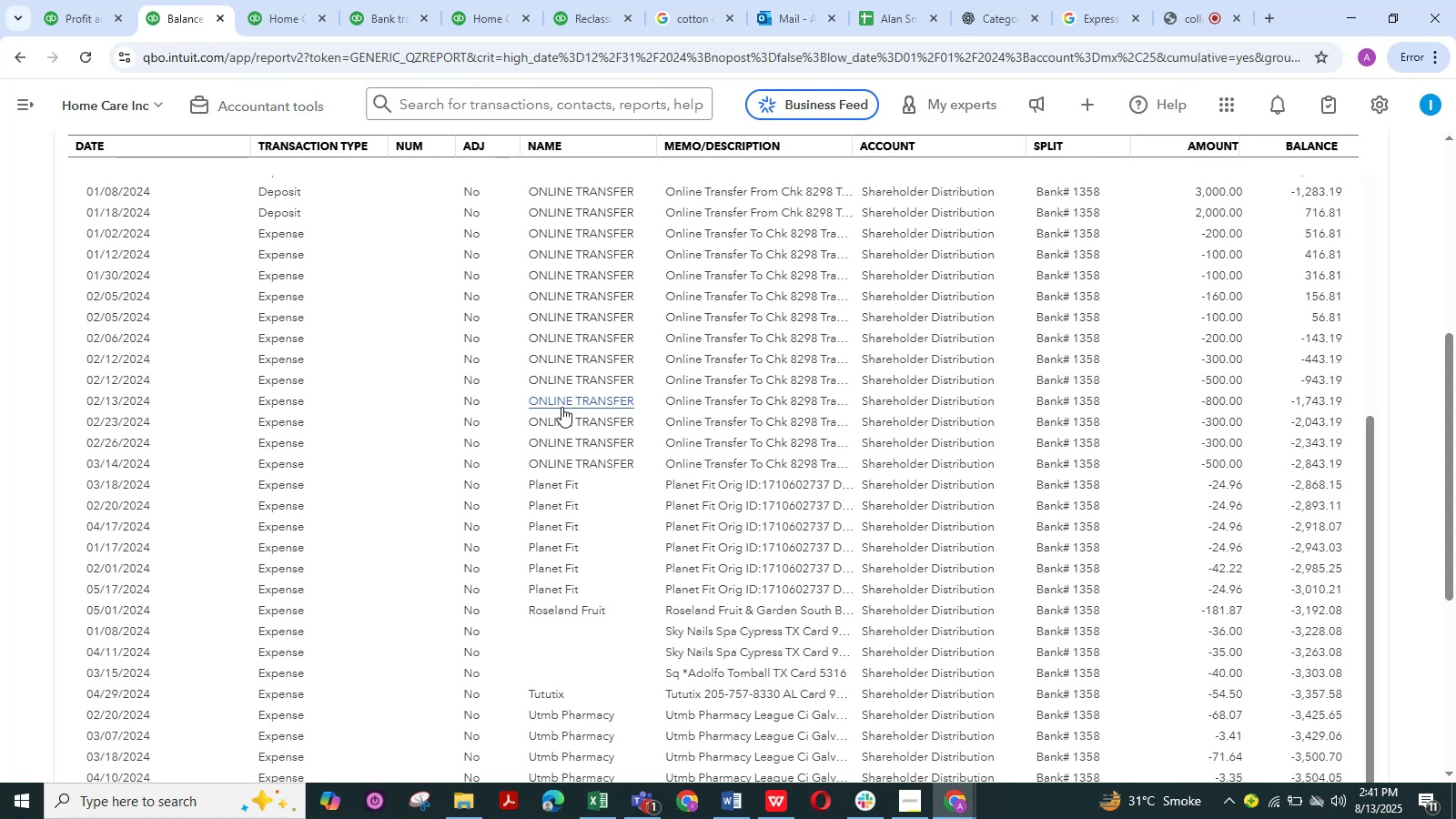 
scroll: coordinate [561, 407], scroll_direction: up, amount: 5.0
 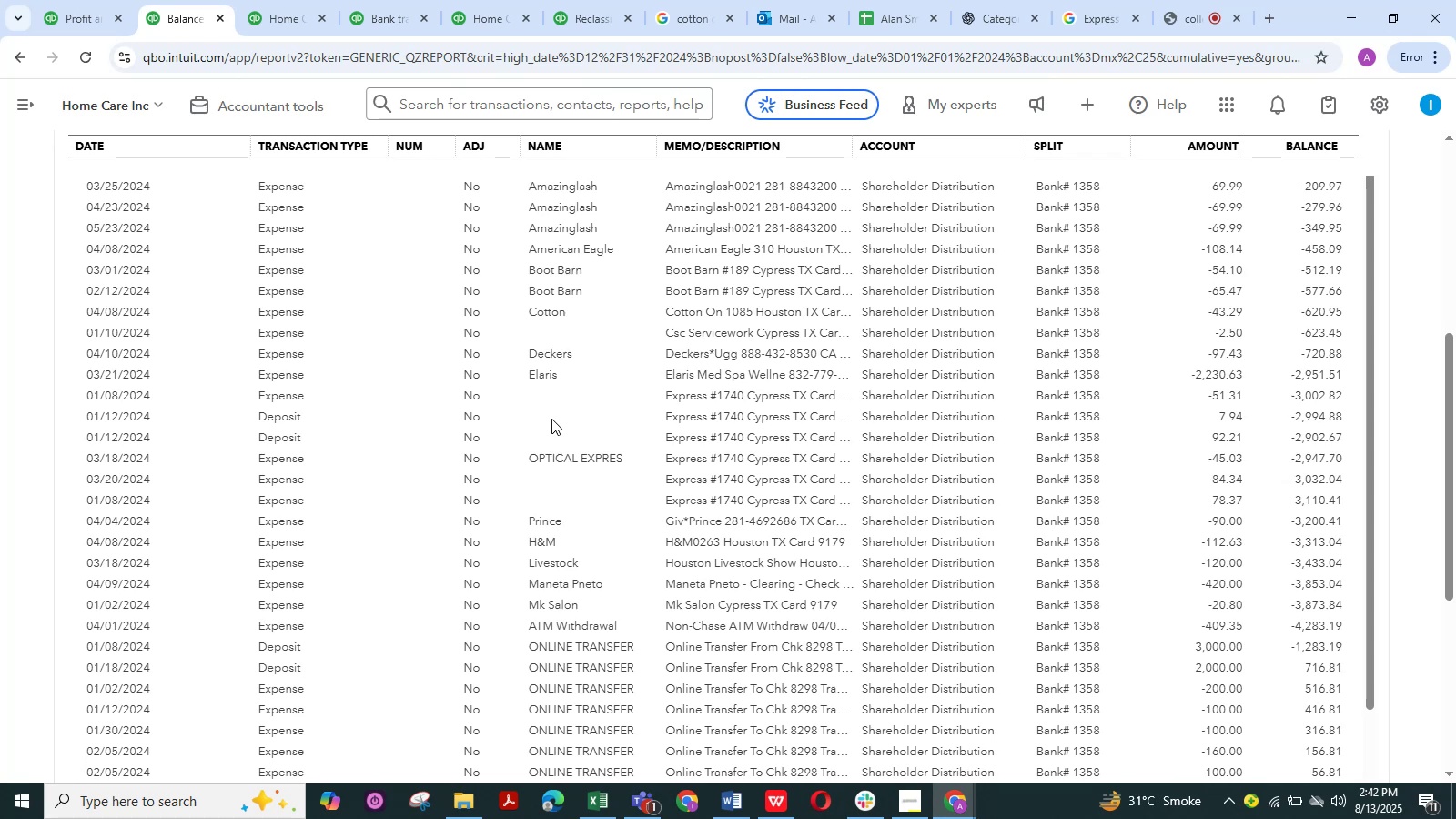 
wait(35.5)
 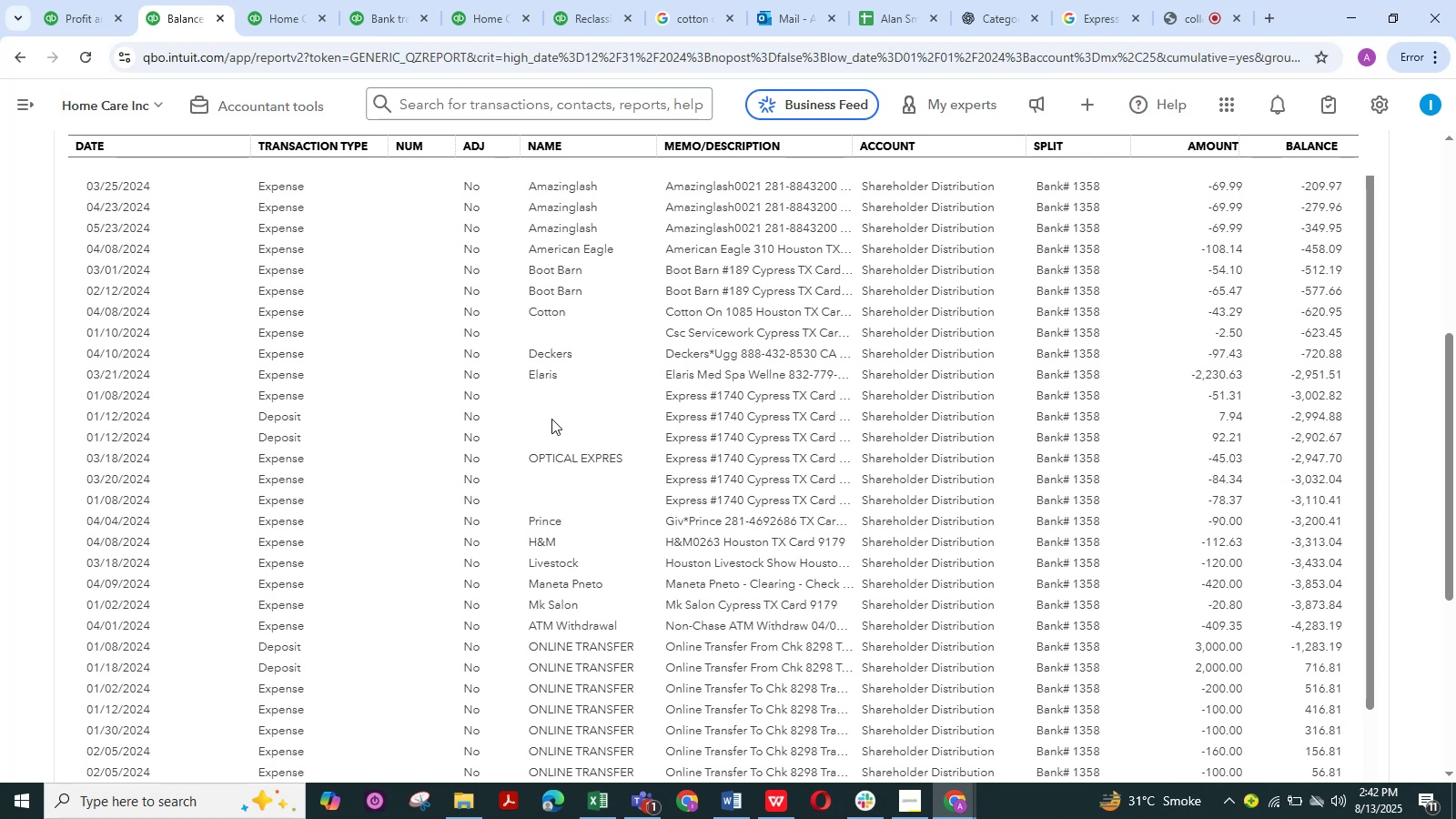 
scroll: coordinate [551, 419], scroll_direction: down, amount: 1.0
 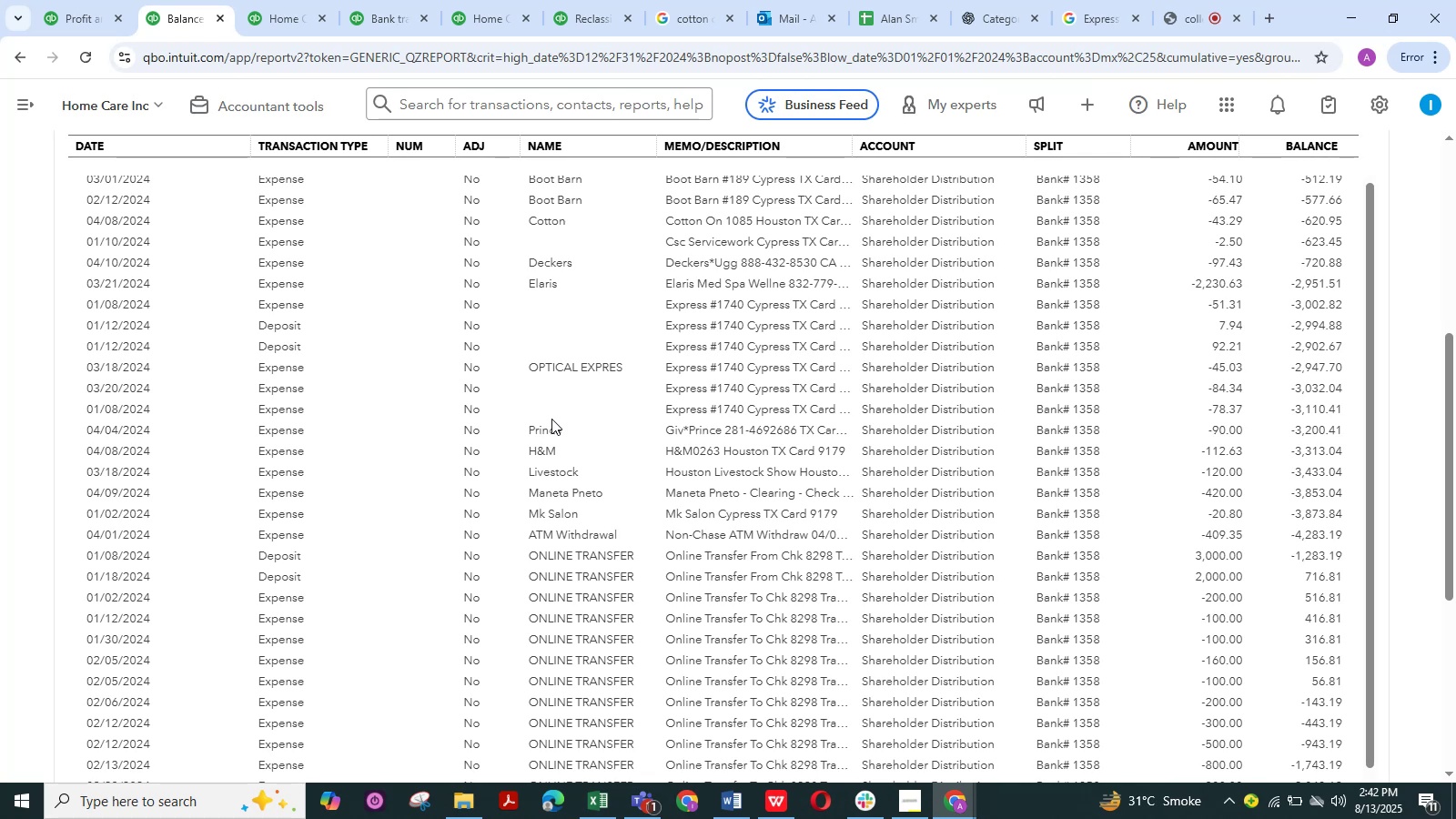 
wait(16.7)
 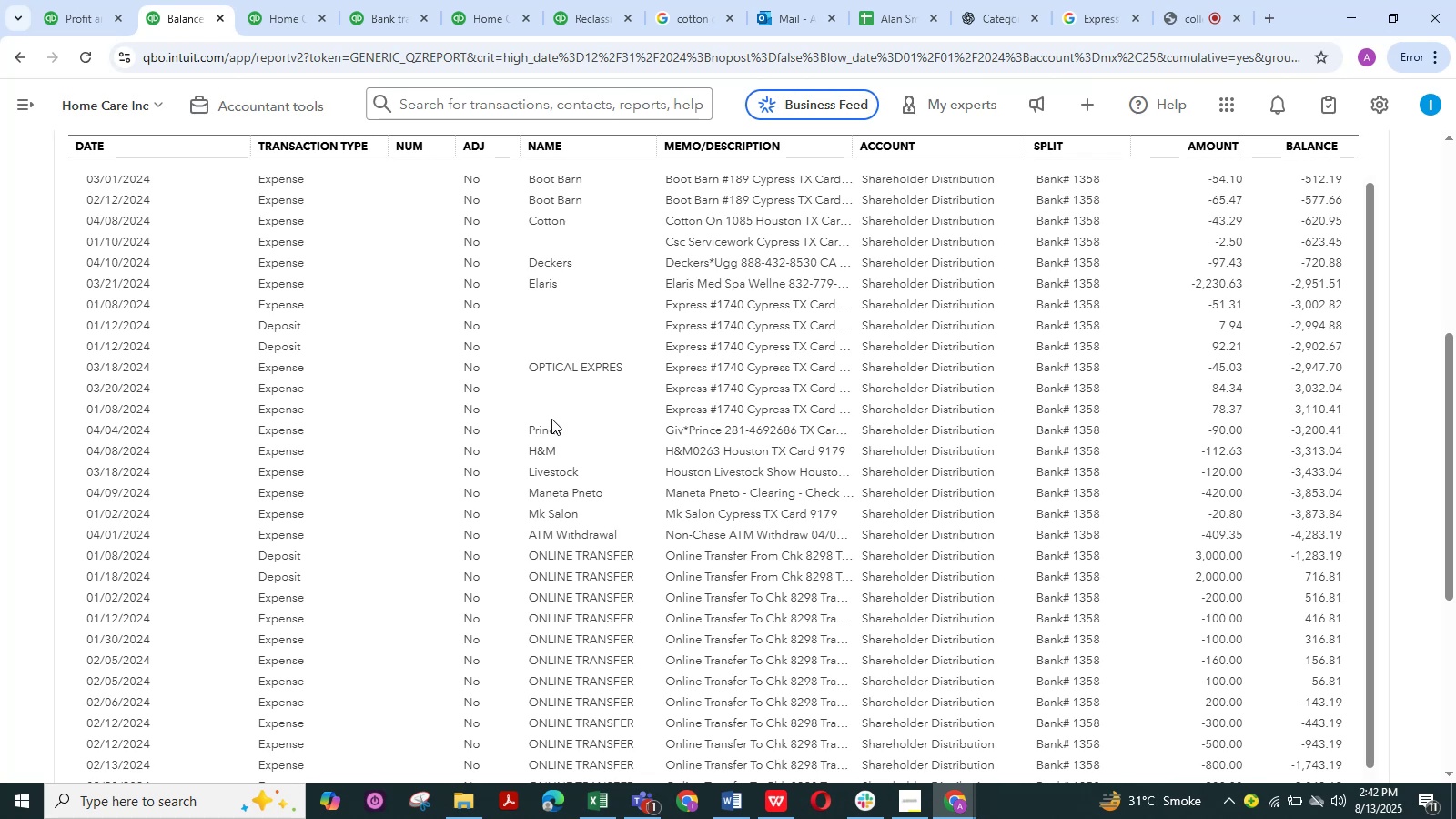 
scroll: coordinate [602, 502], scroll_direction: down, amount: 1.0
 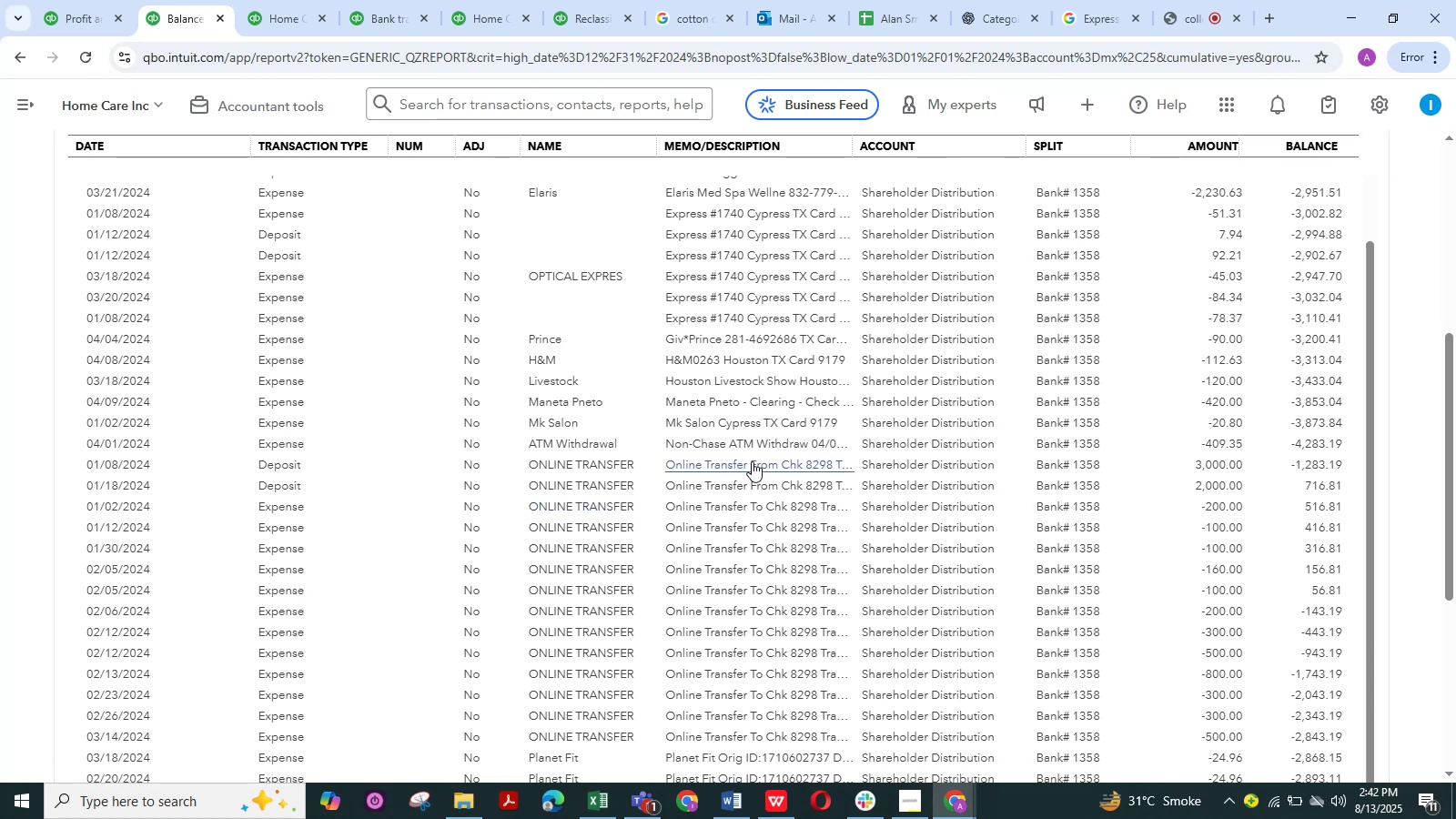 
left_click([757, 439])
 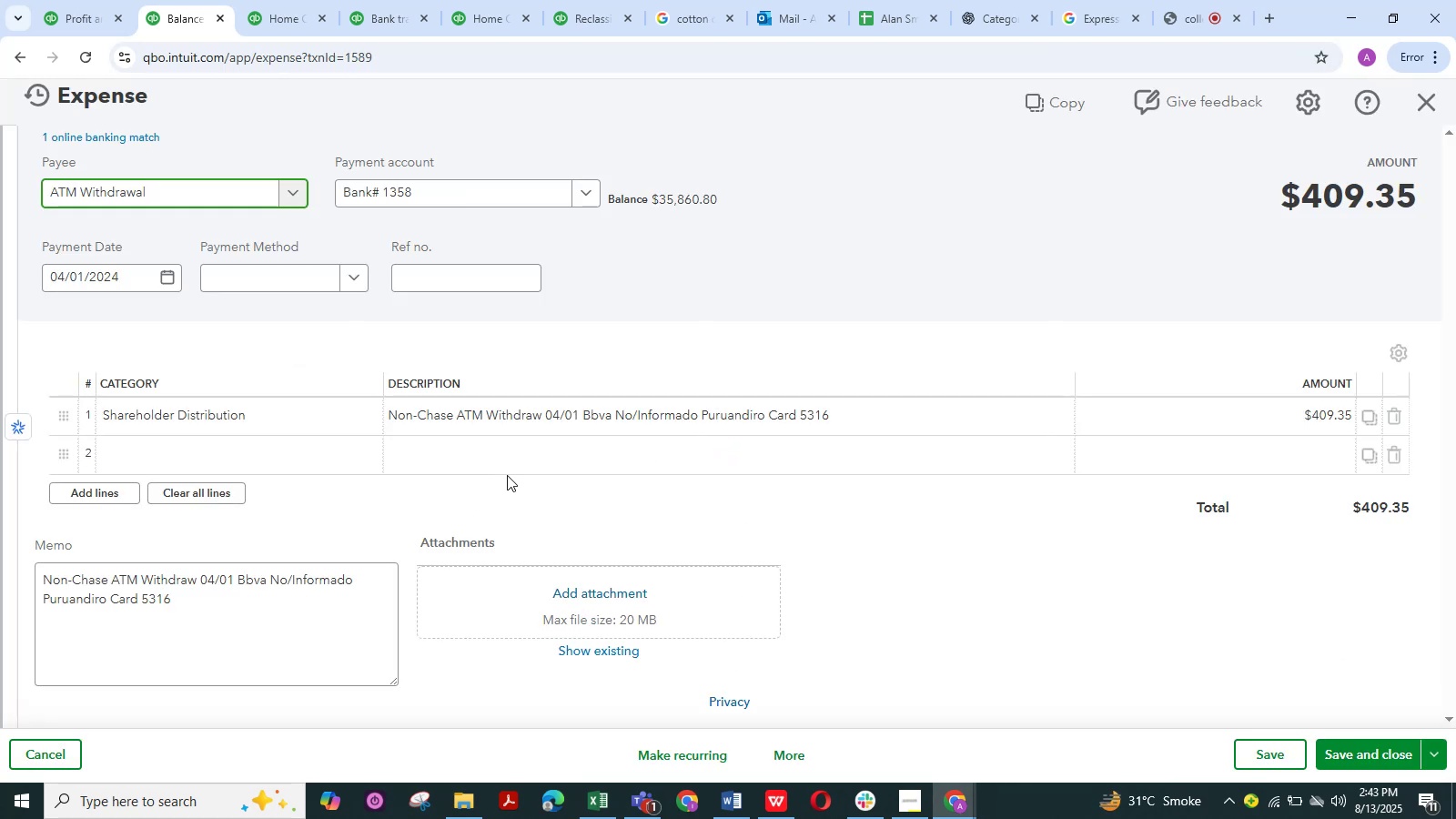 
wait(12.06)
 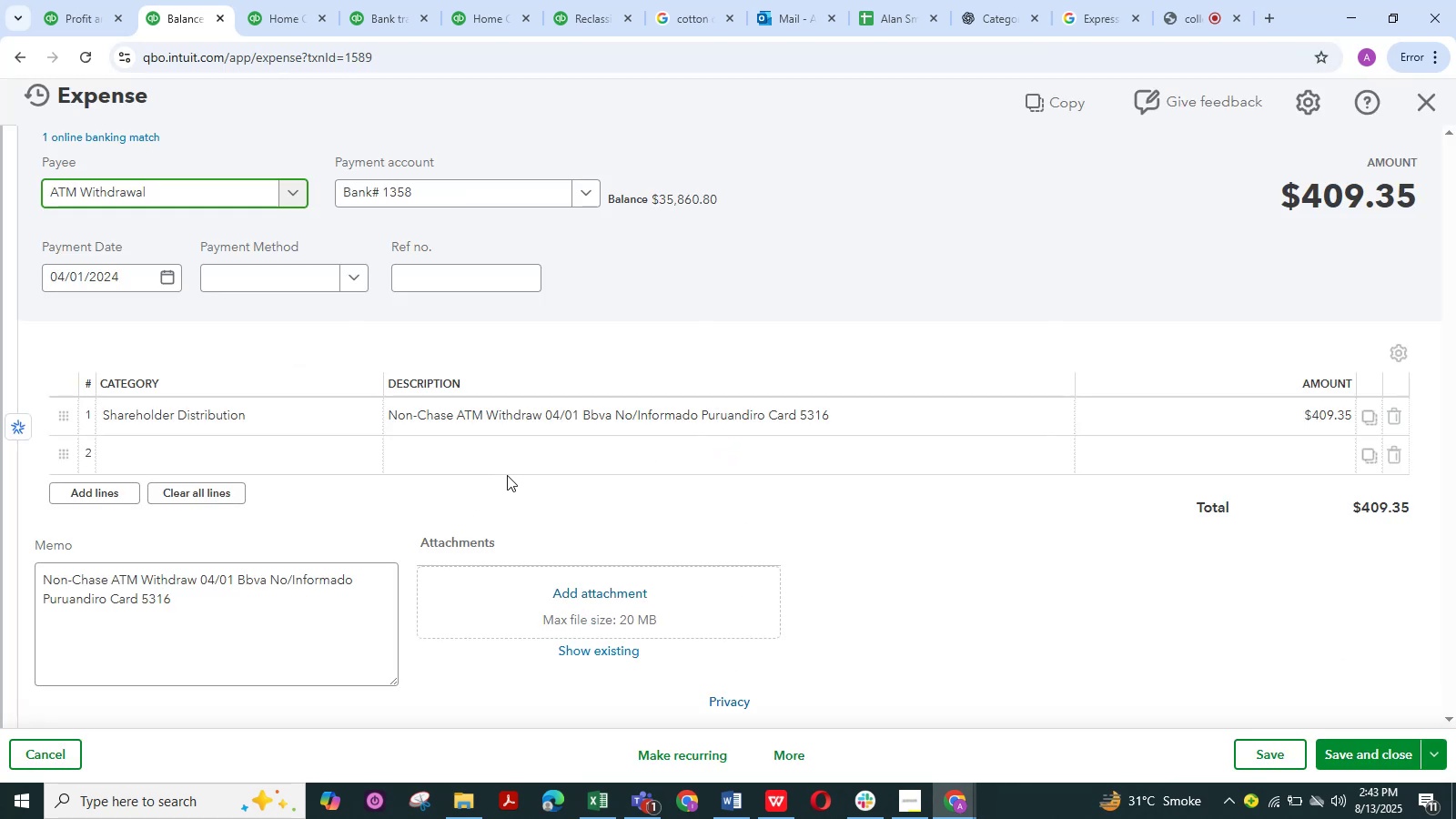 
left_click([234, 408])
 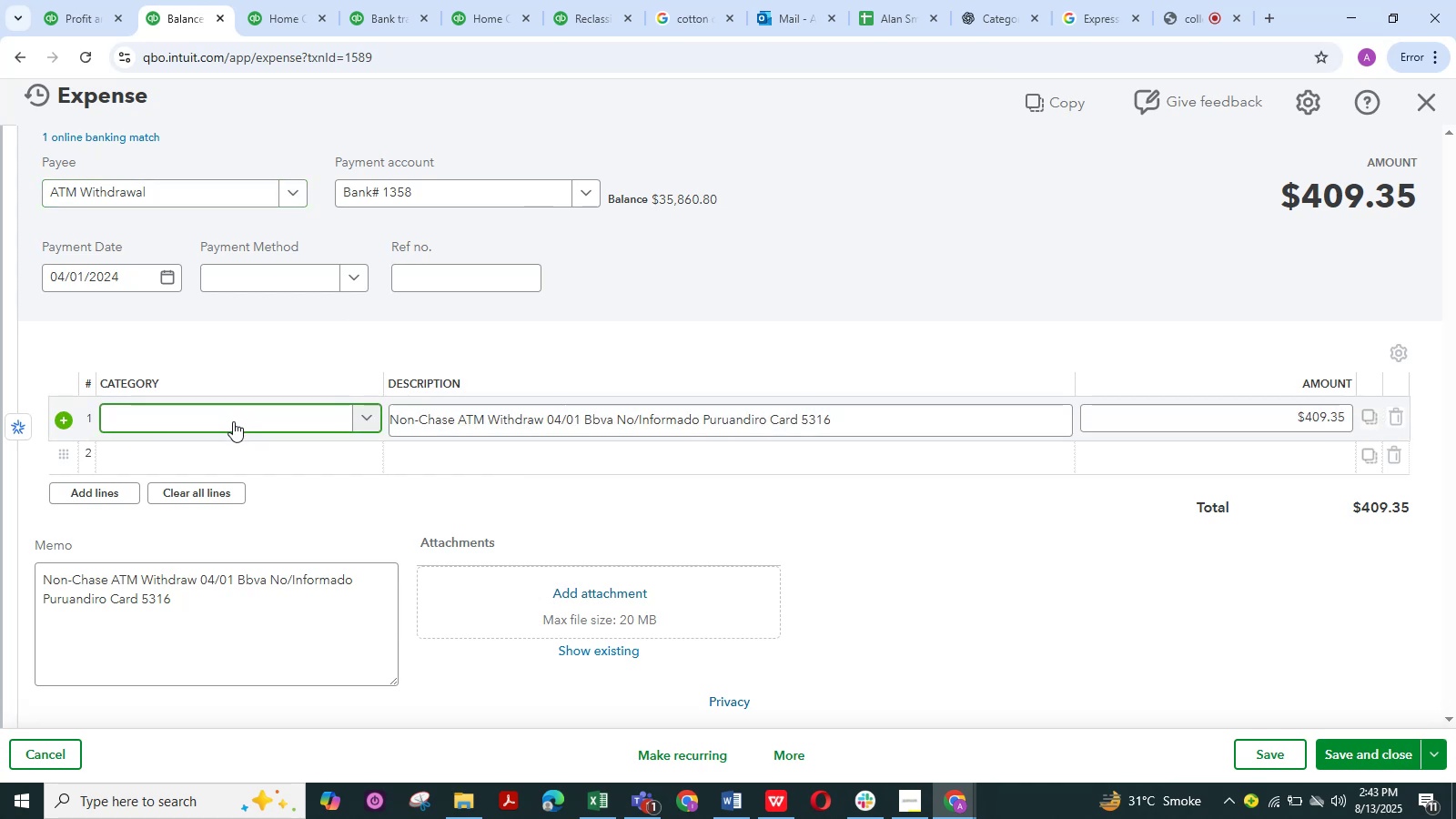 
left_click([232, 421])
 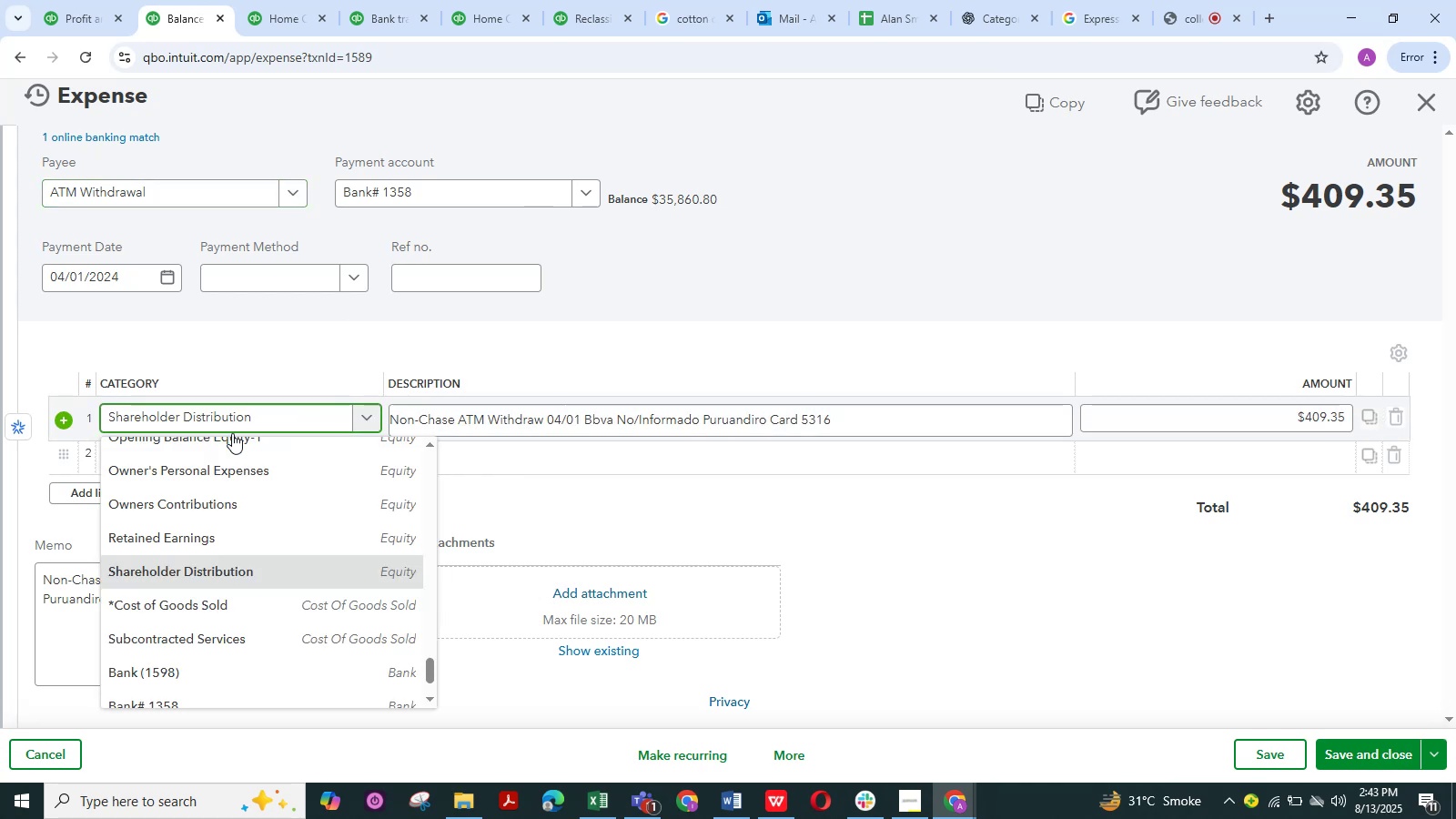 
scroll: coordinate [212, 573], scroll_direction: up, amount: 8.0
 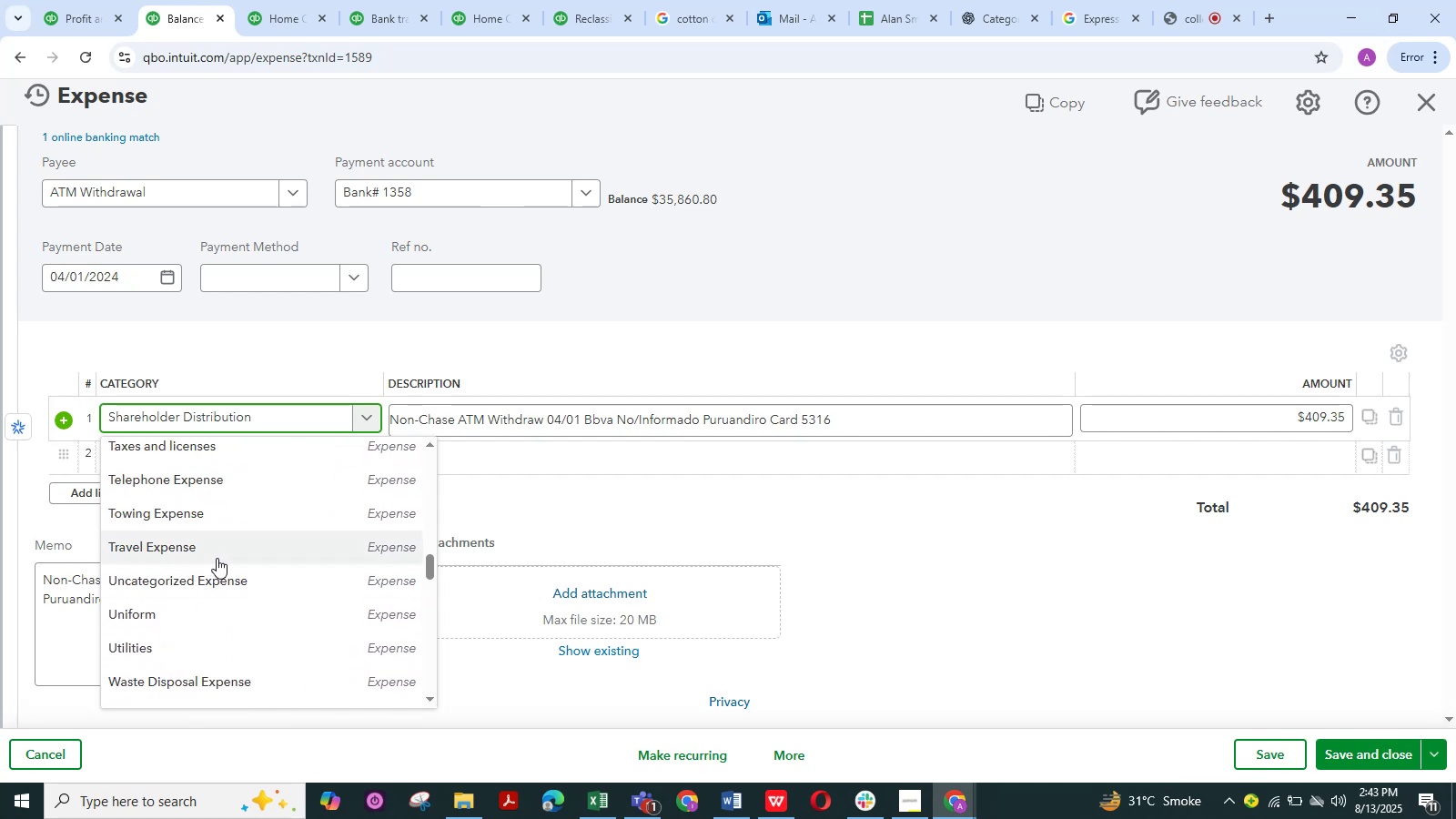 
left_click([217, 558])
 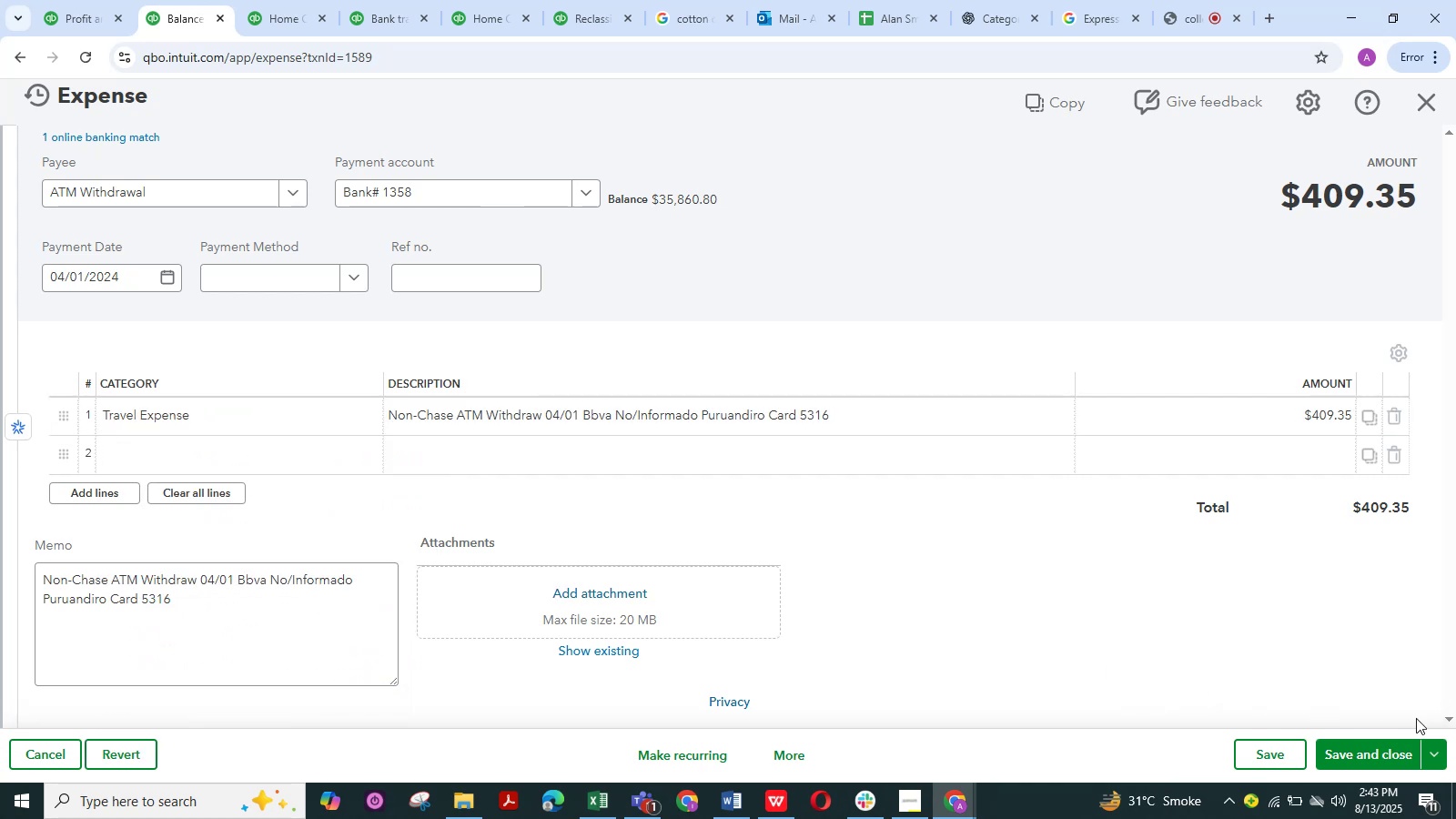 
left_click([1394, 743])
 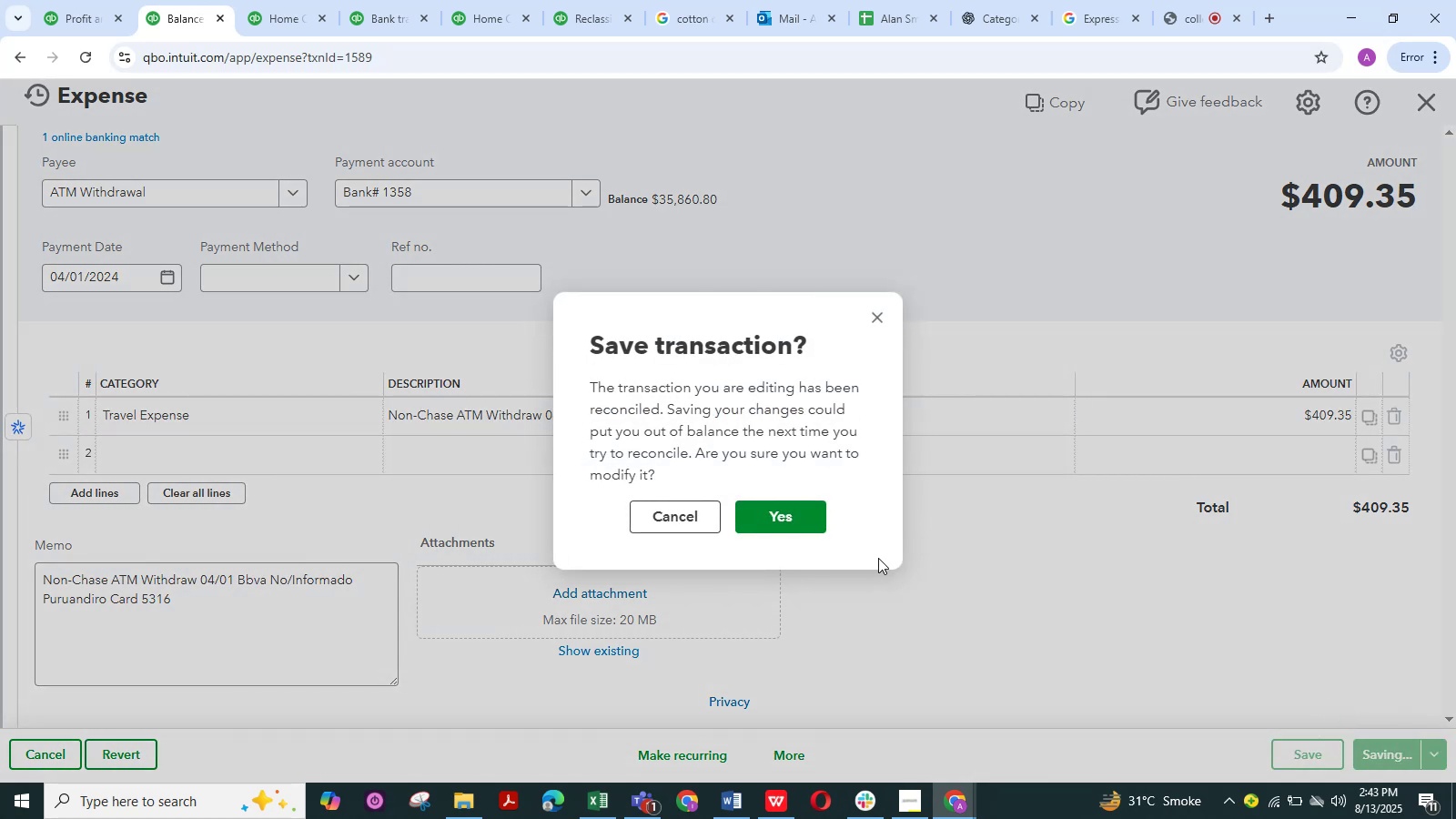 
left_click([793, 508])
 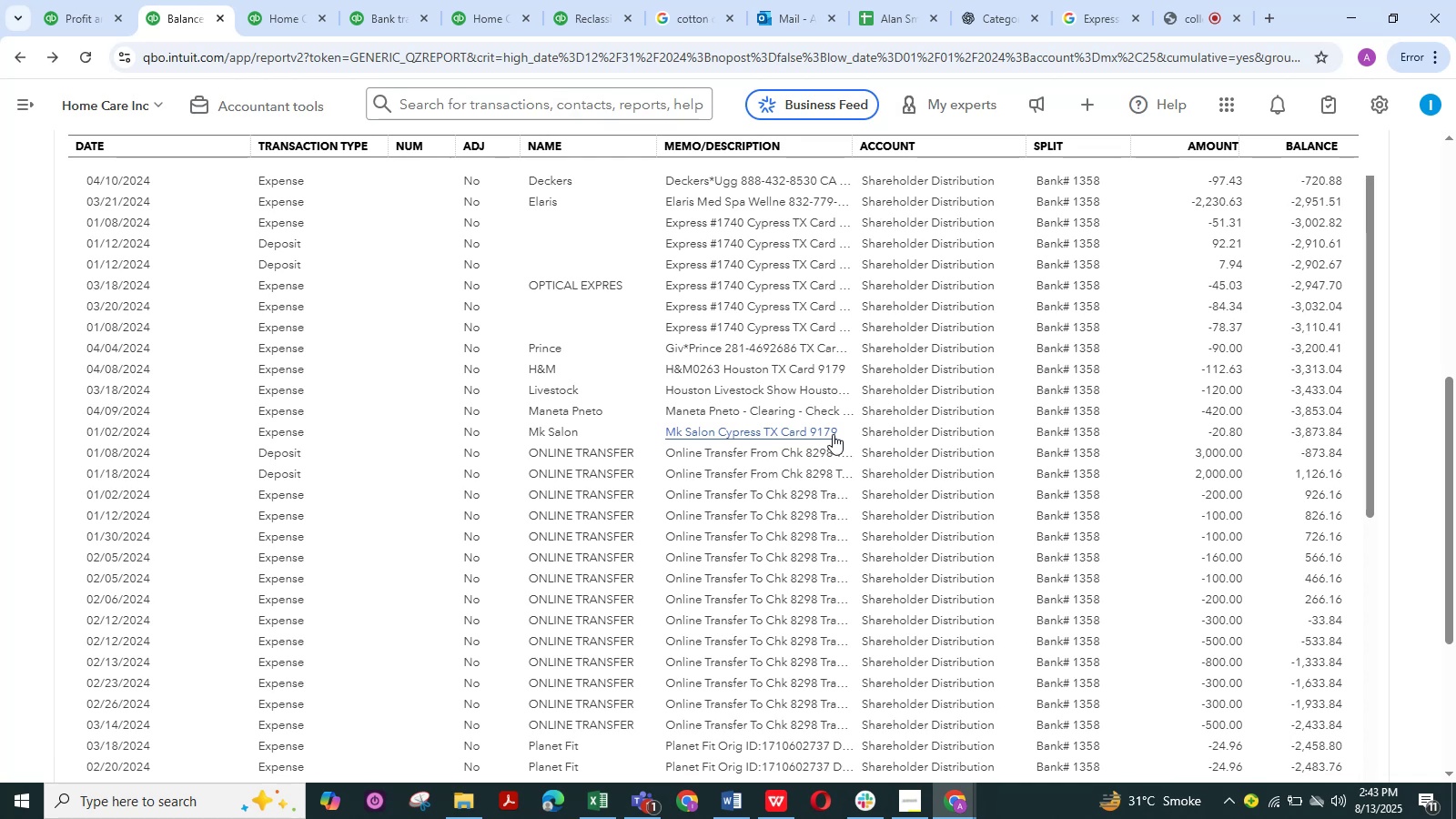 
wait(30.11)
 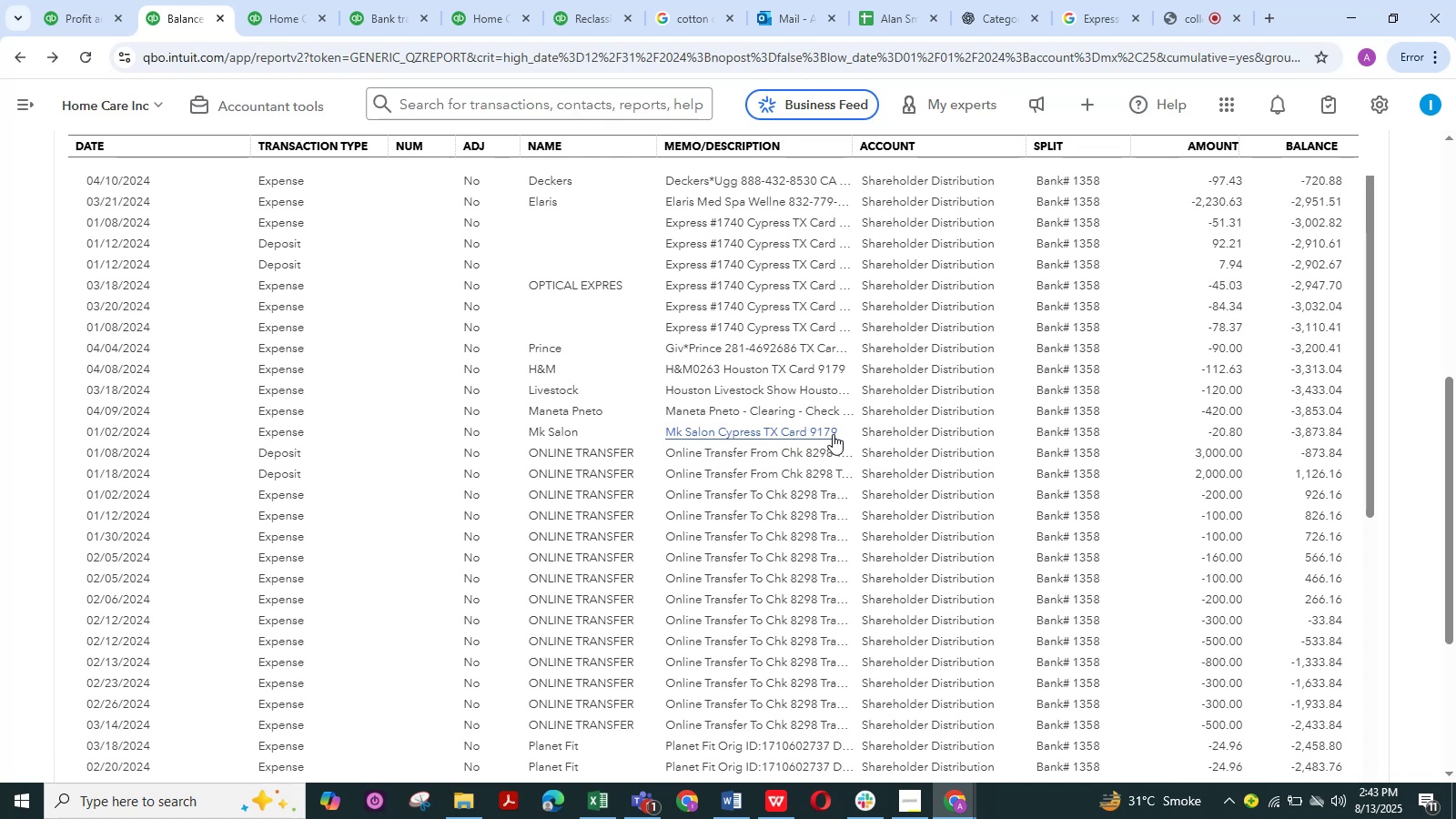 
left_click([759, 410])
 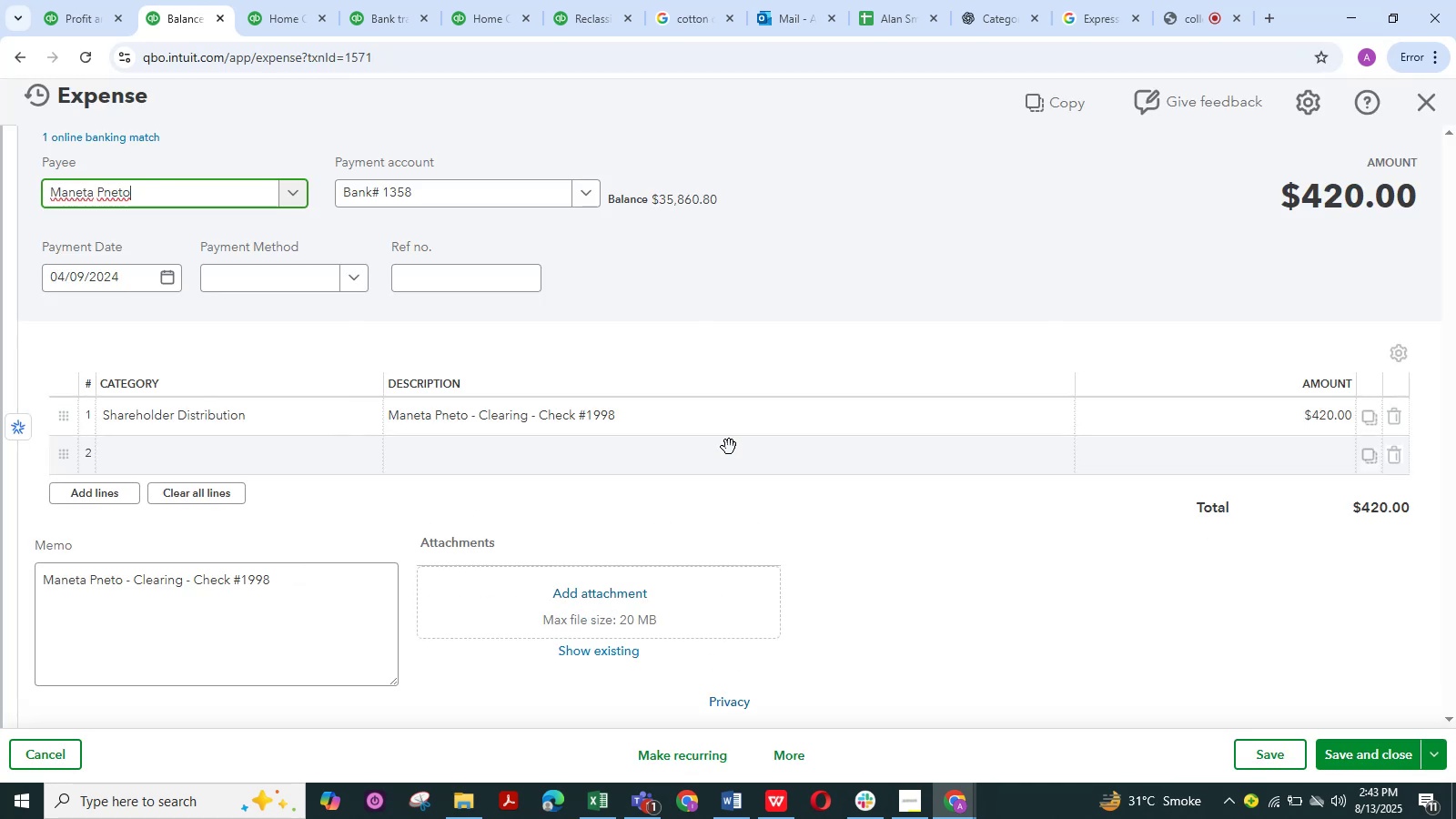 
left_click([237, 425])
 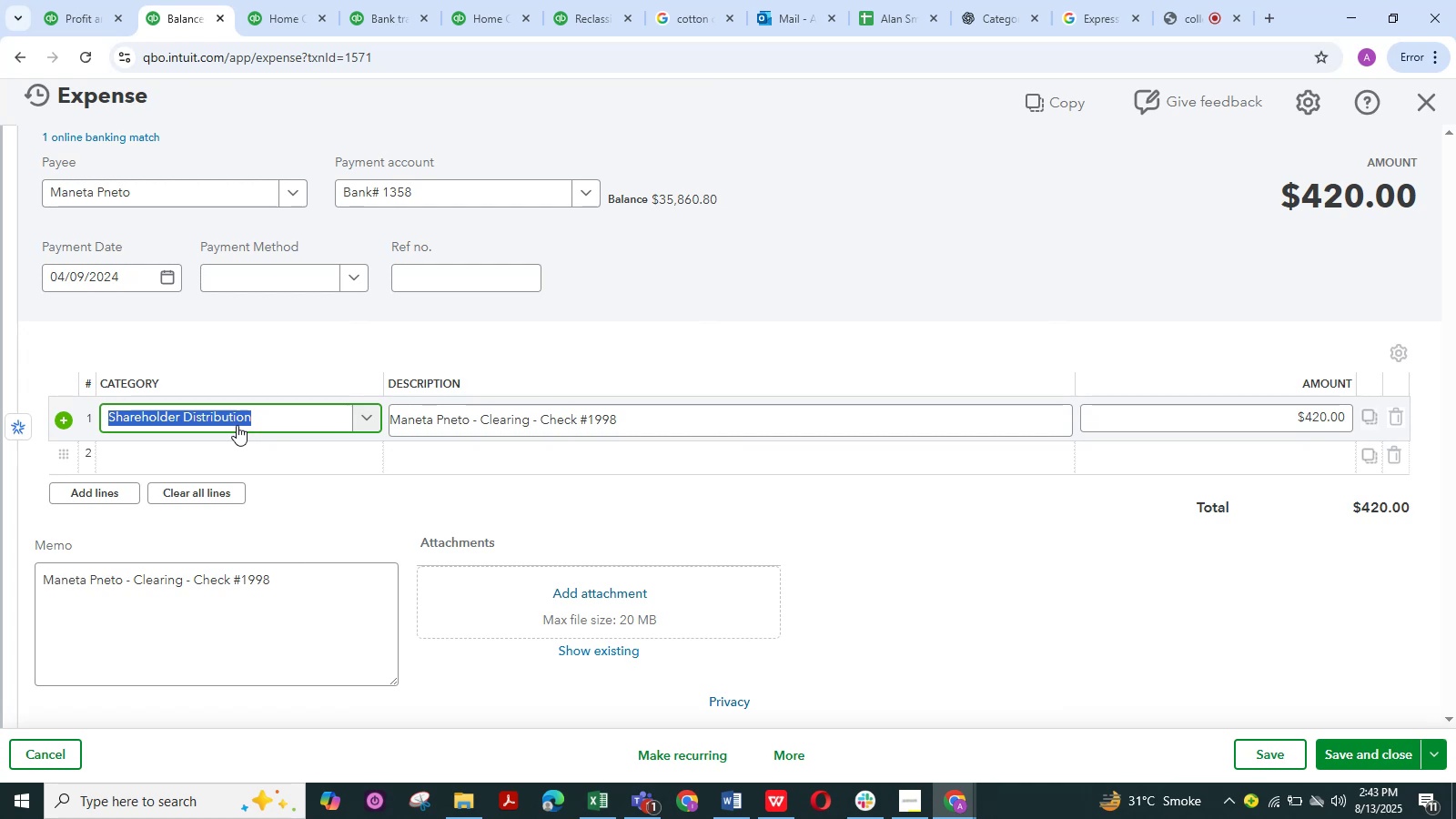 
key(A)
 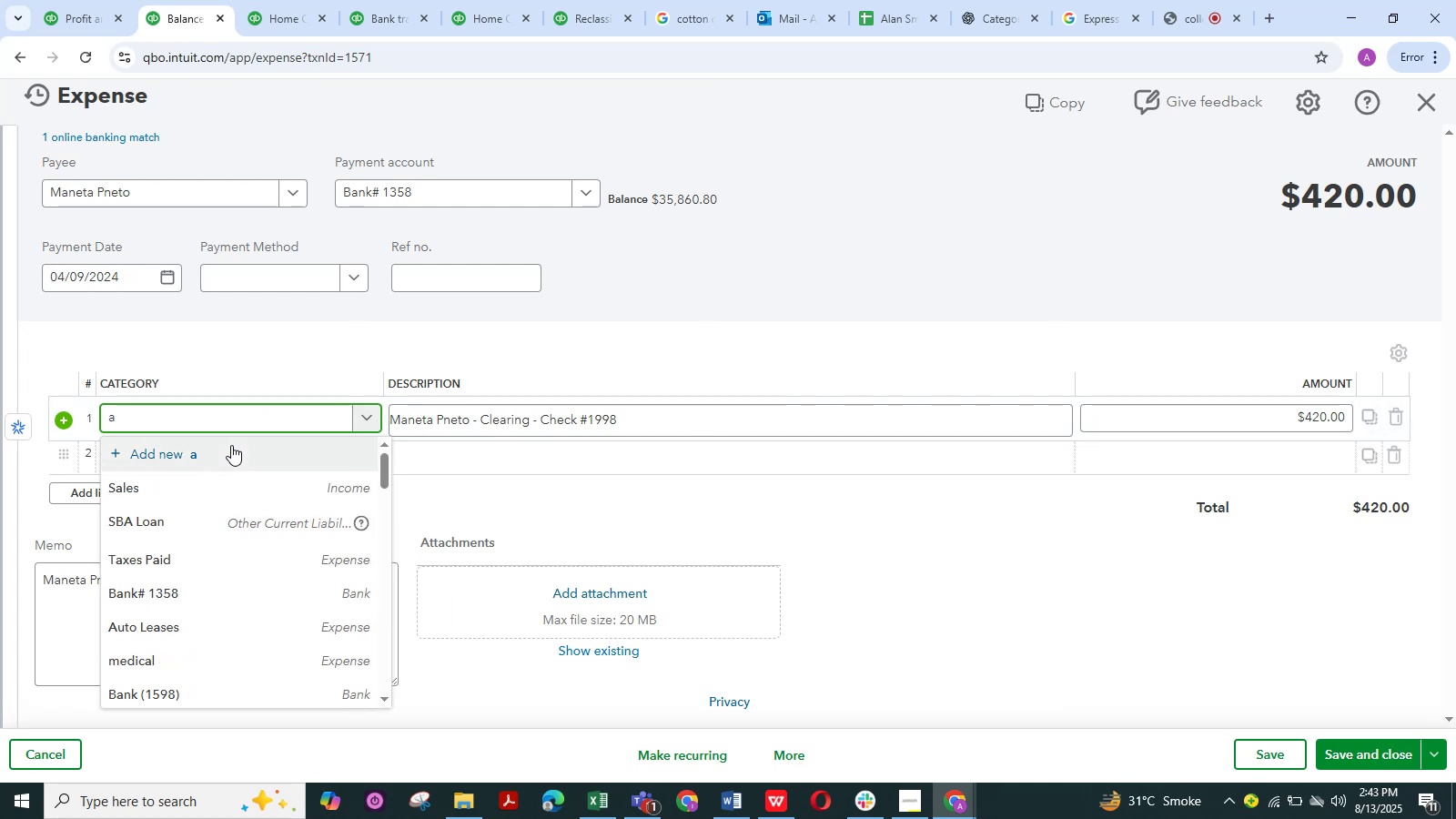 
key(Backspace)
type(sub)
 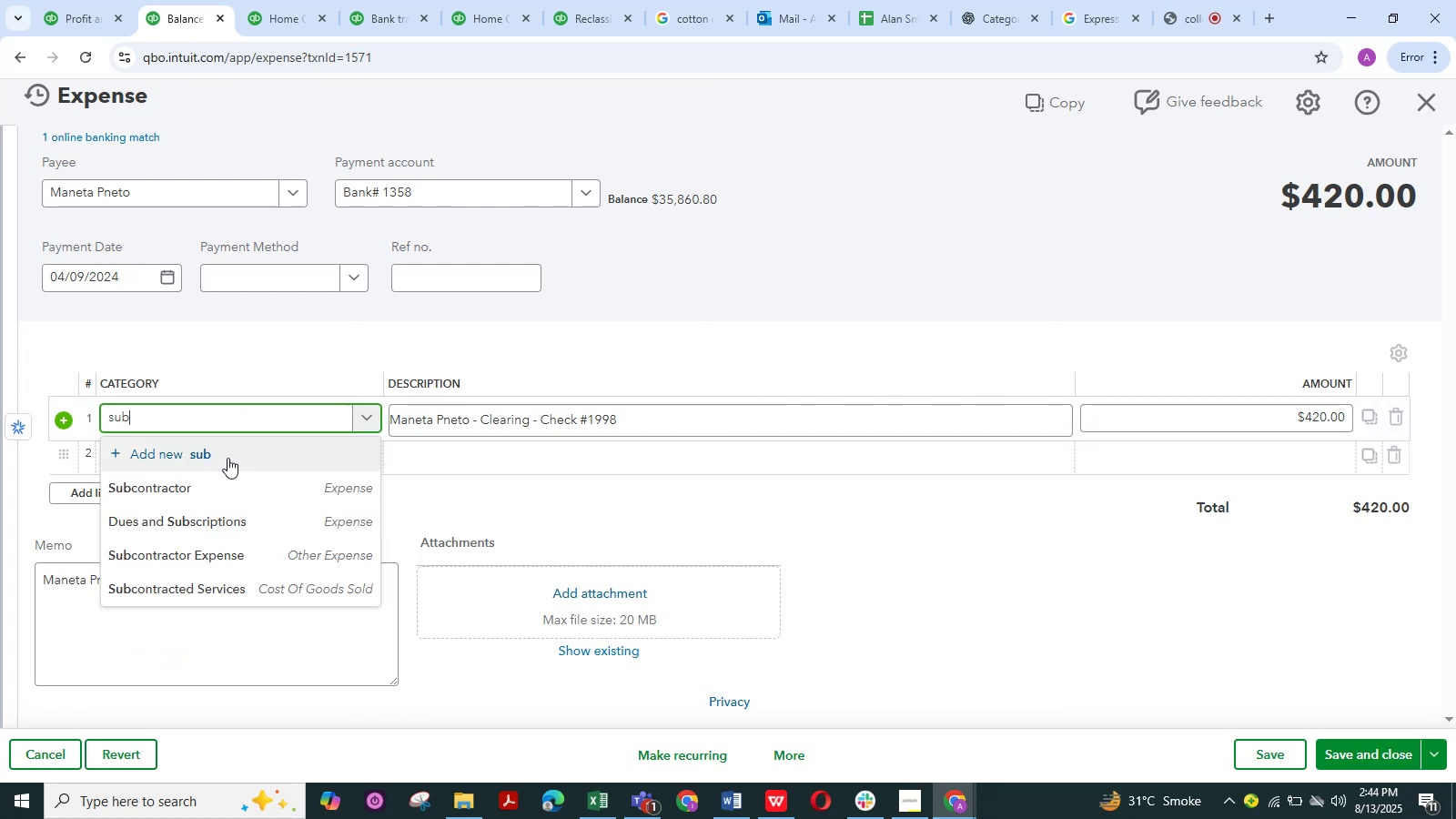 
left_click([221, 481])
 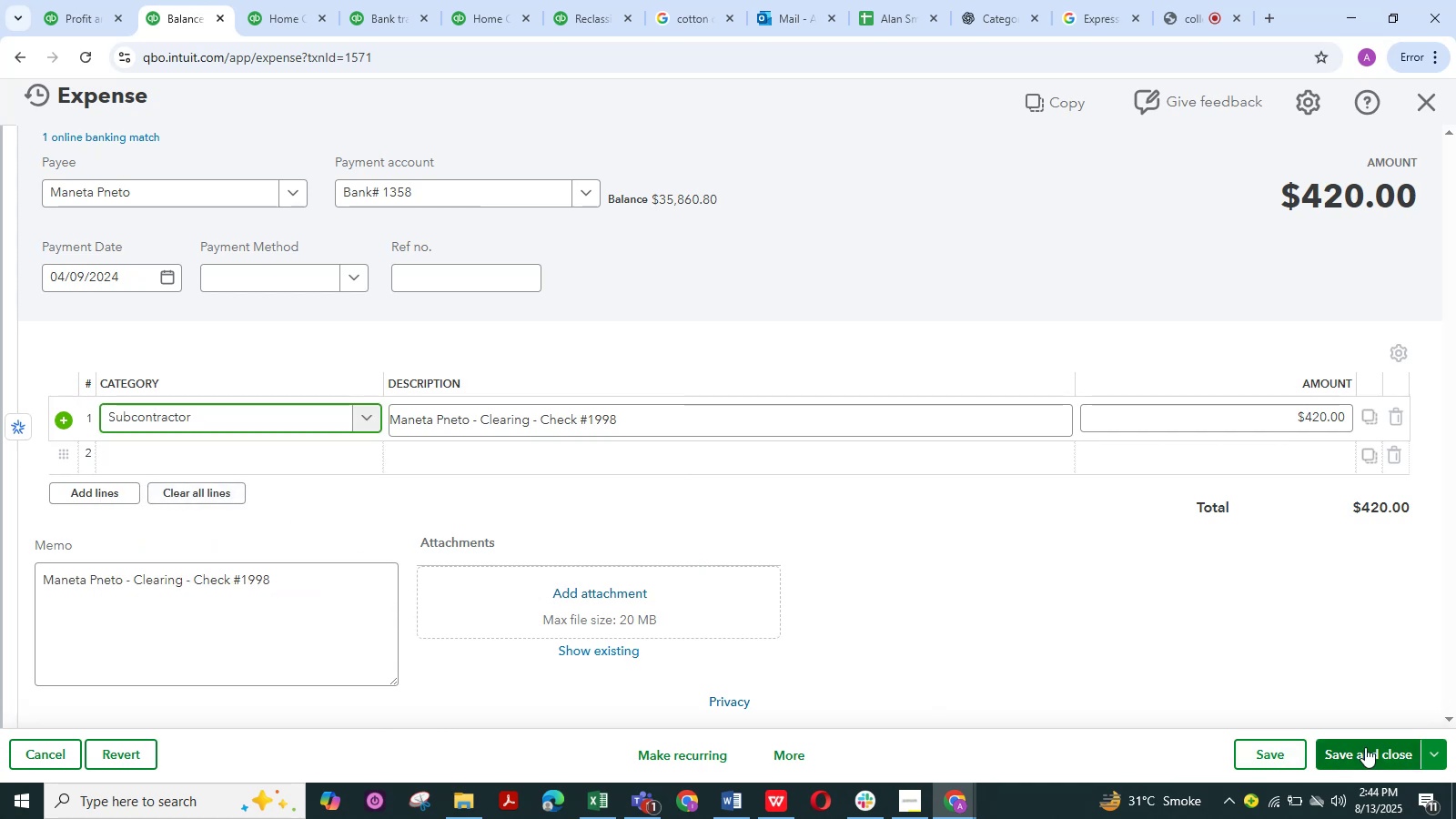 
left_click([1381, 749])
 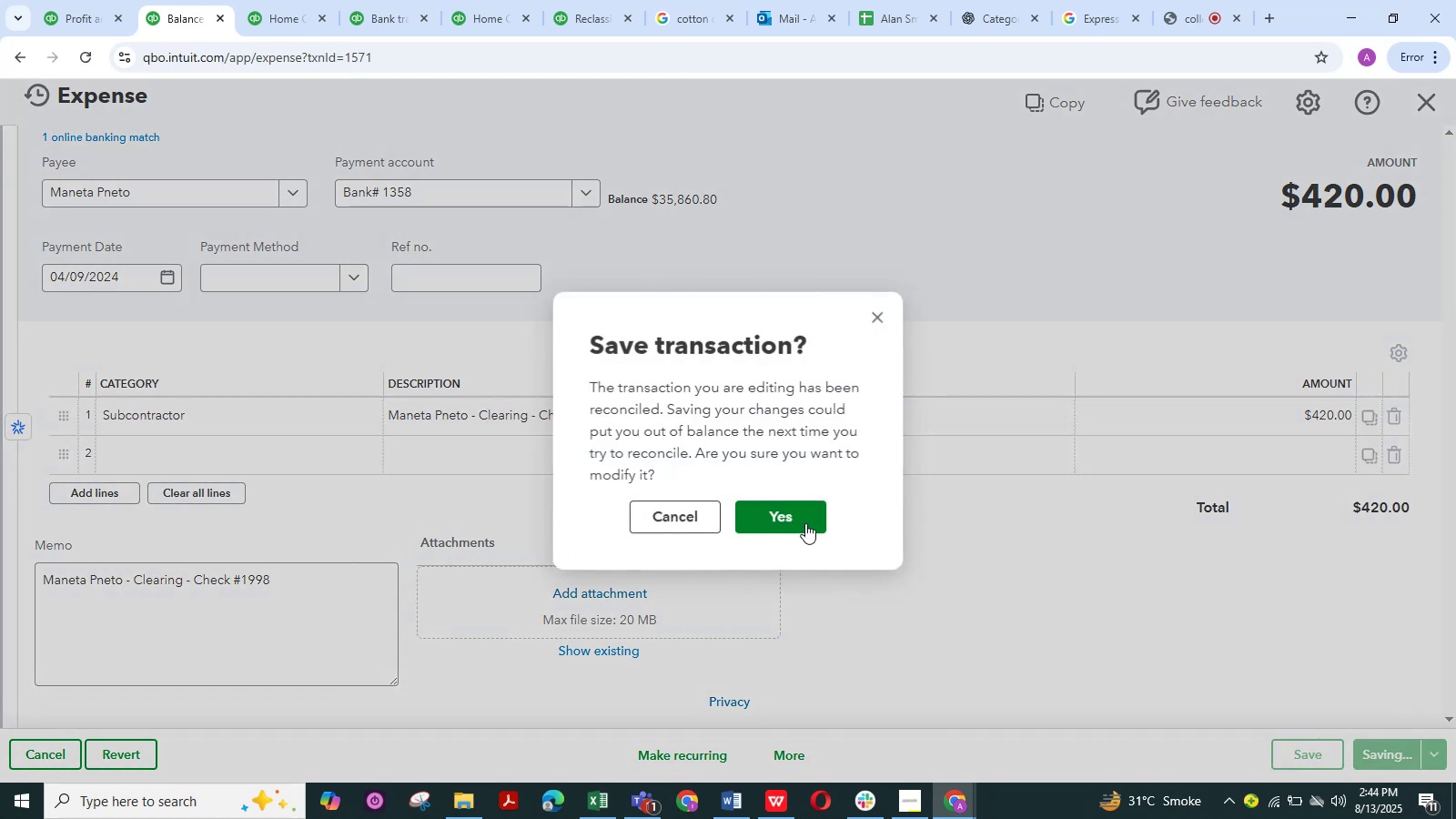 
left_click([805, 523])
 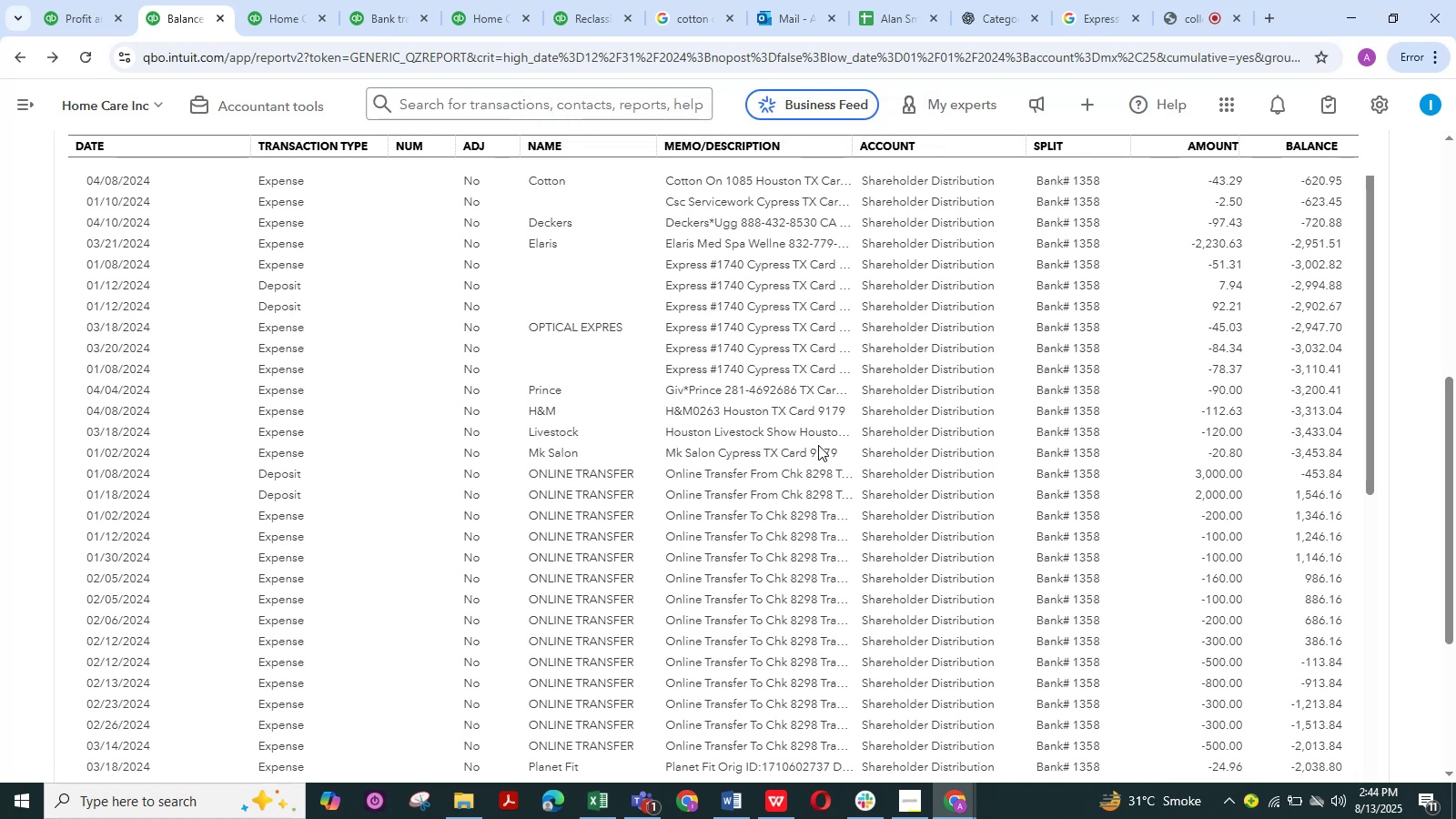 
wait(12.85)
 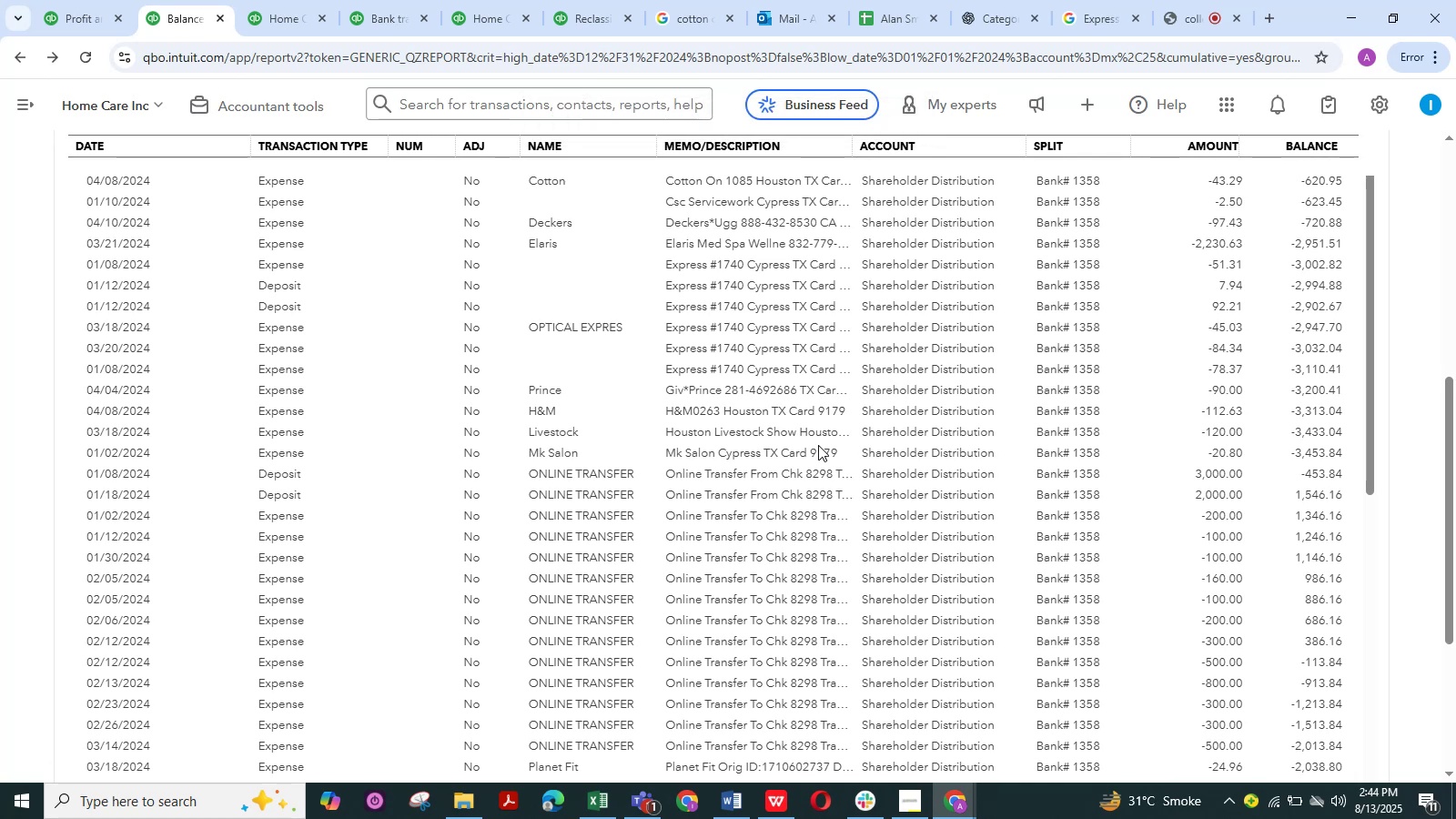 
left_click([818, 437])
 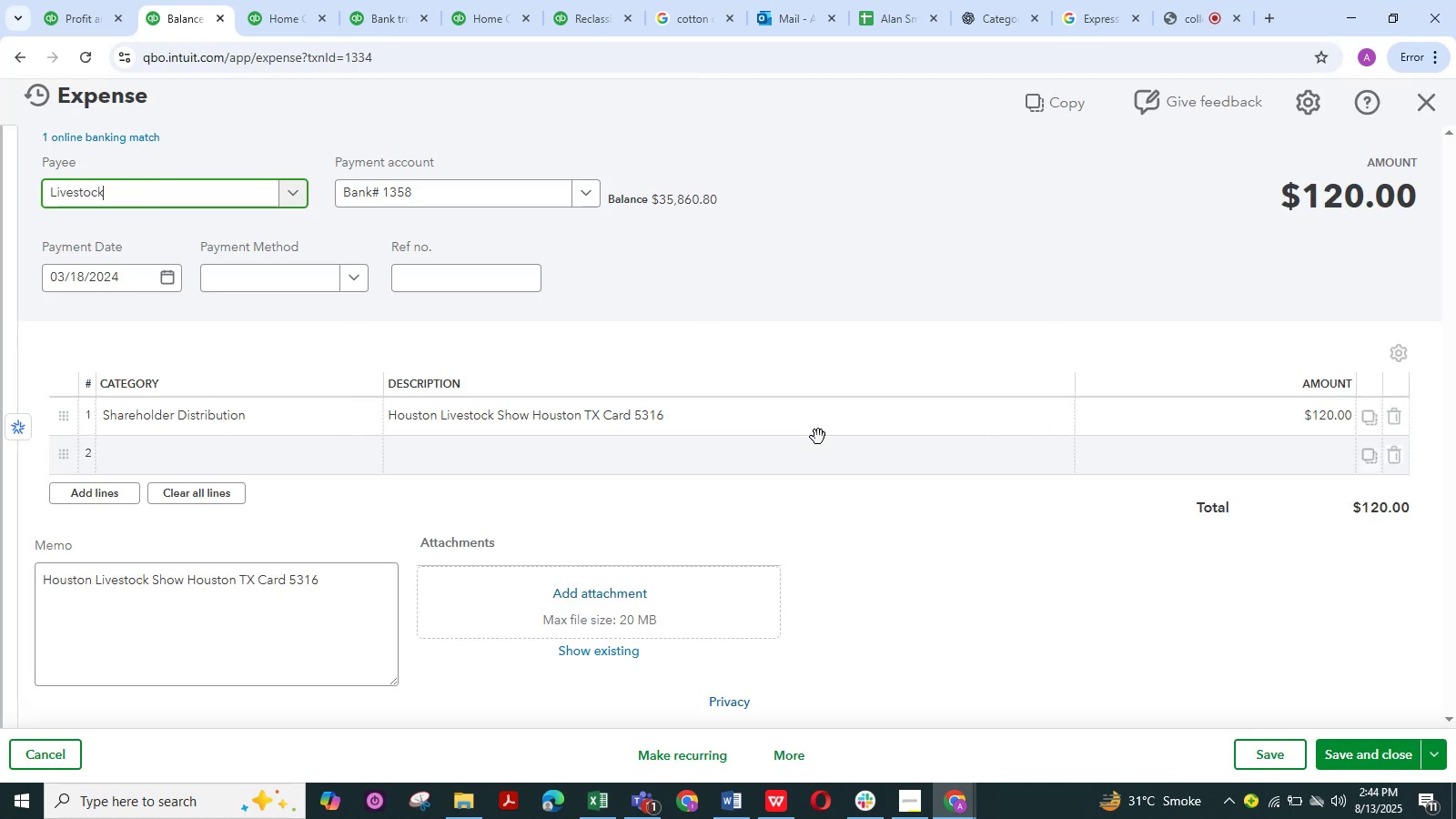 
wait(8.14)
 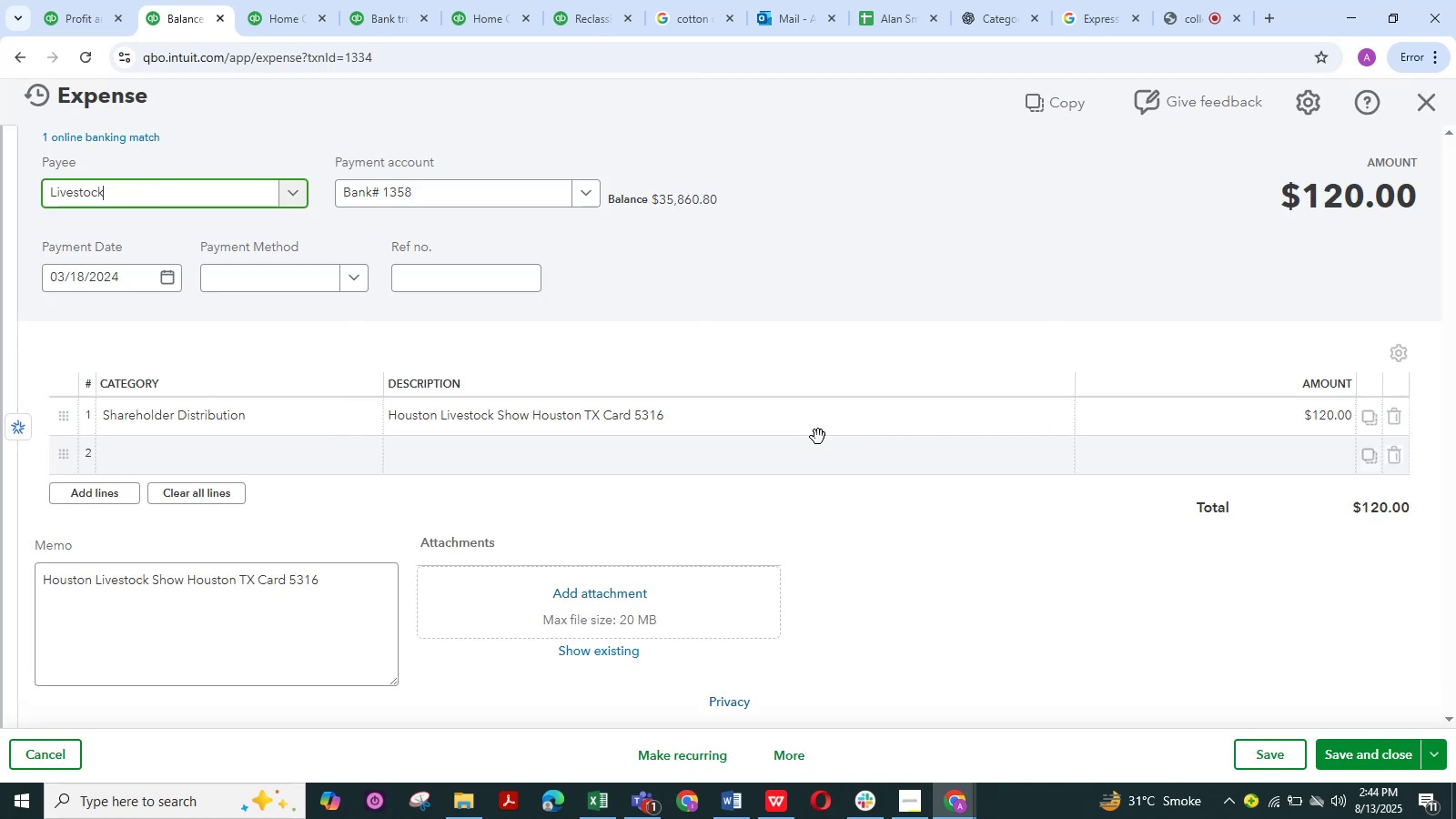 
double_click([1427, 104])
 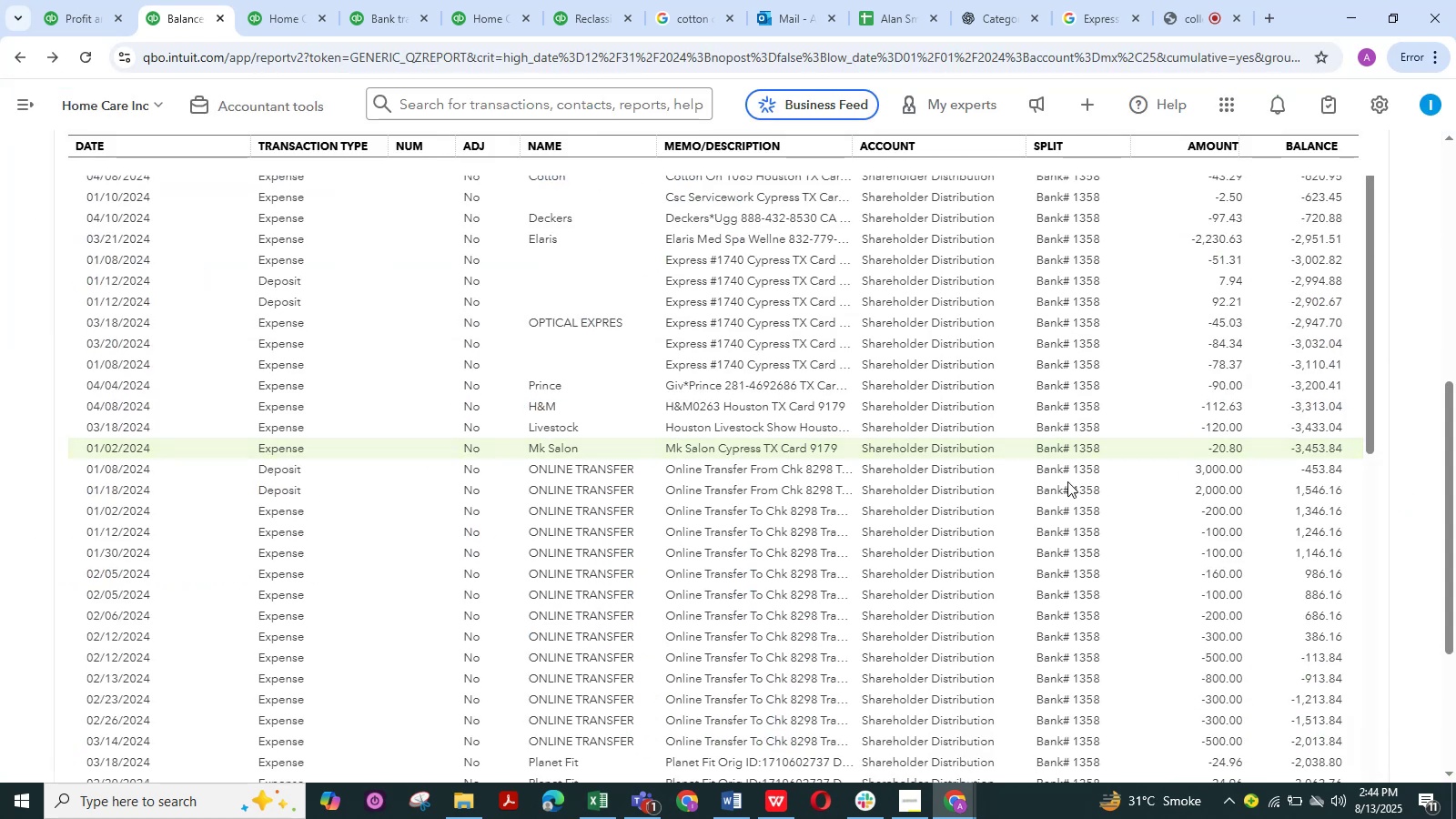 
scroll: coordinate [913, 507], scroll_direction: down, amount: 10.0
 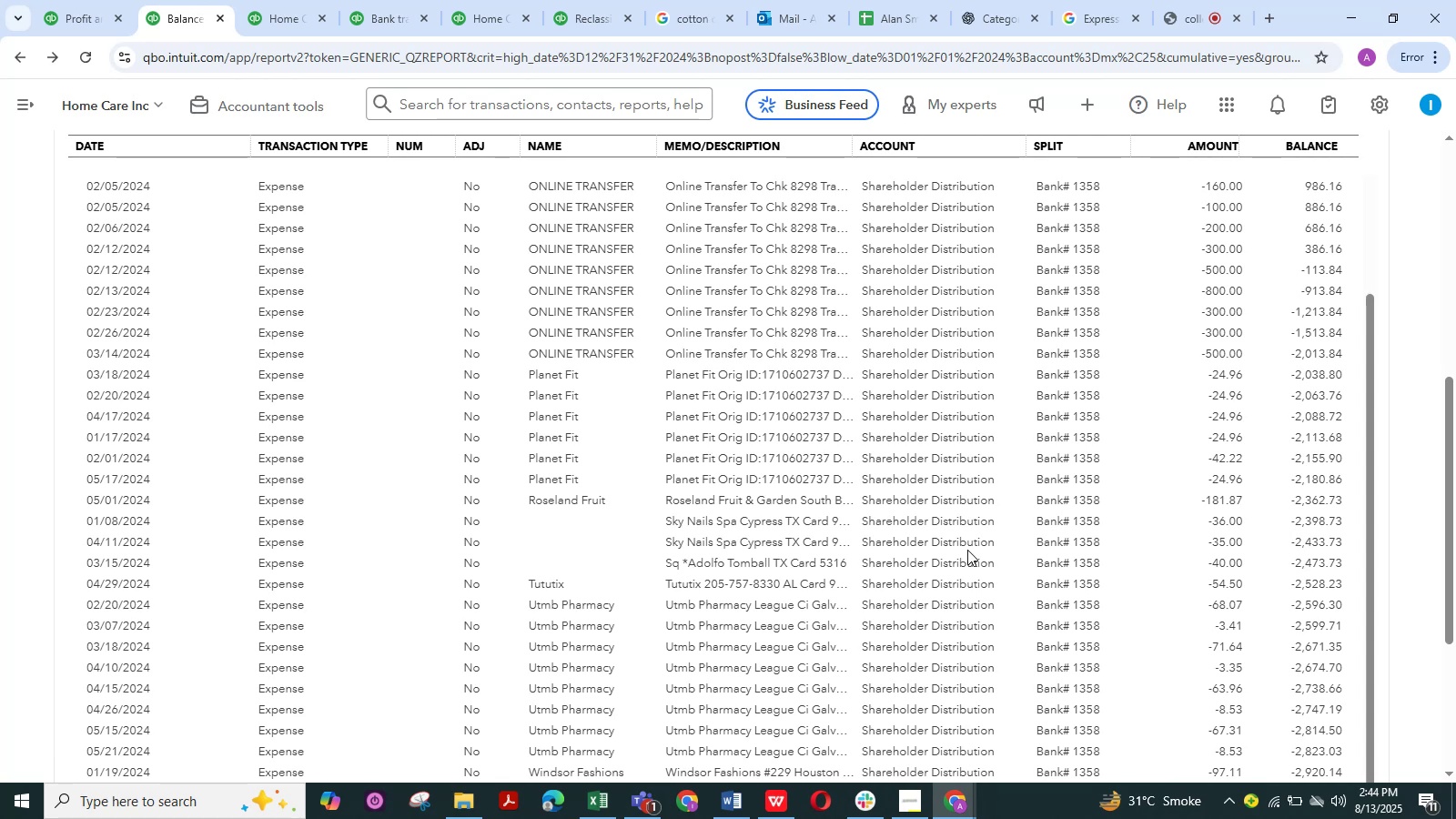 
wait(5.9)
 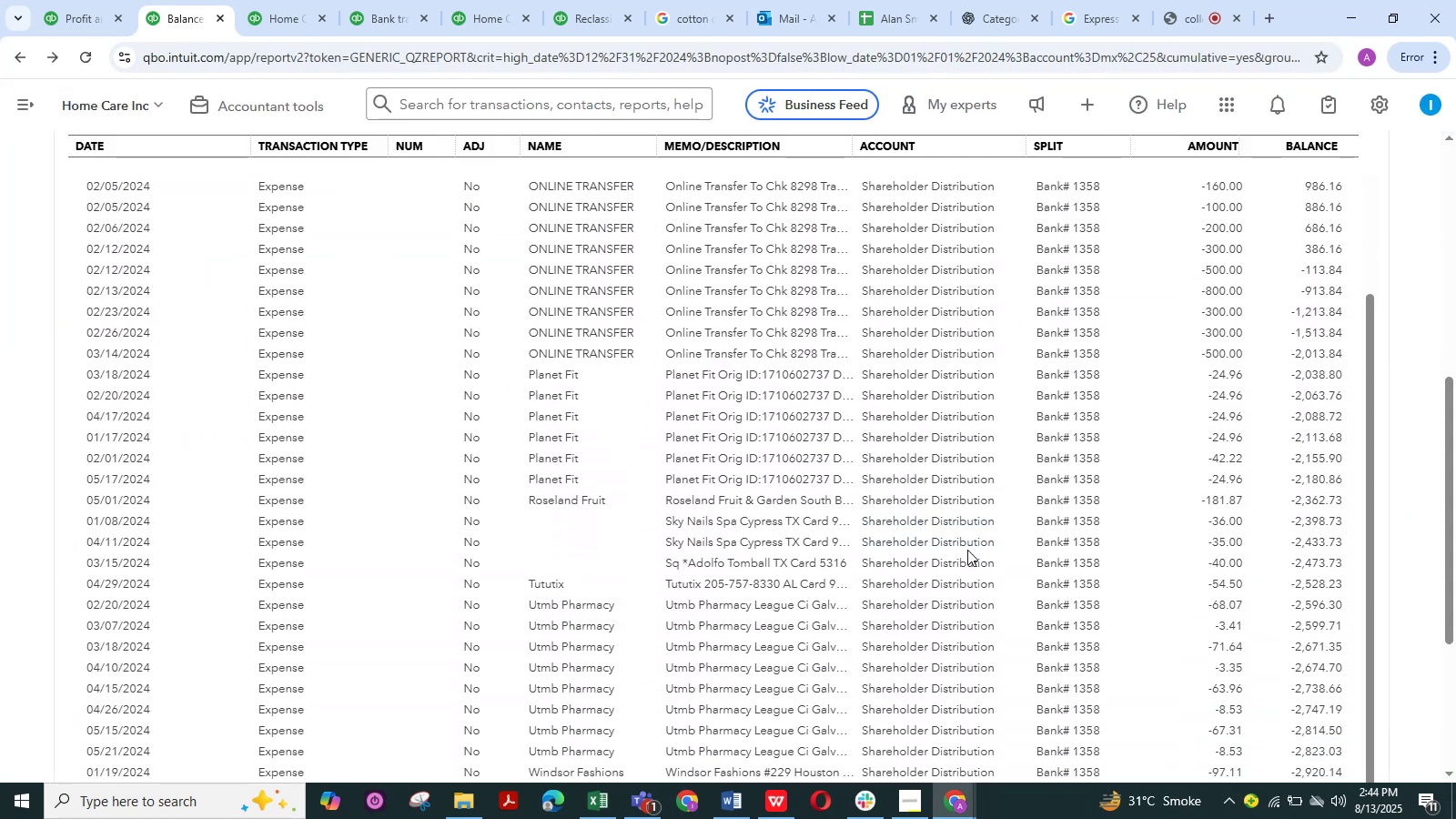 
scroll: coordinate [880, 549], scroll_direction: down, amount: 1.0
 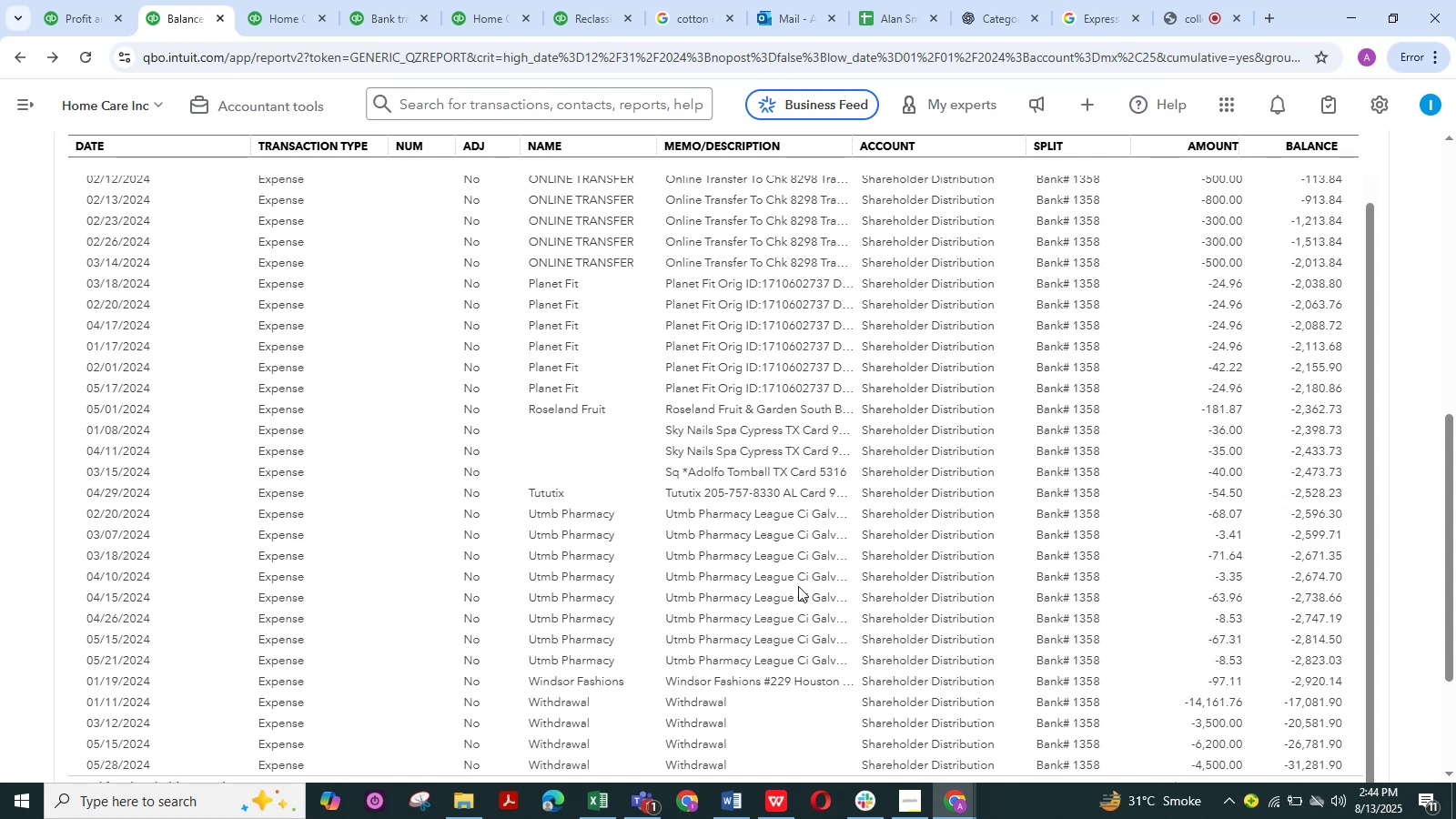 
wait(17.95)
 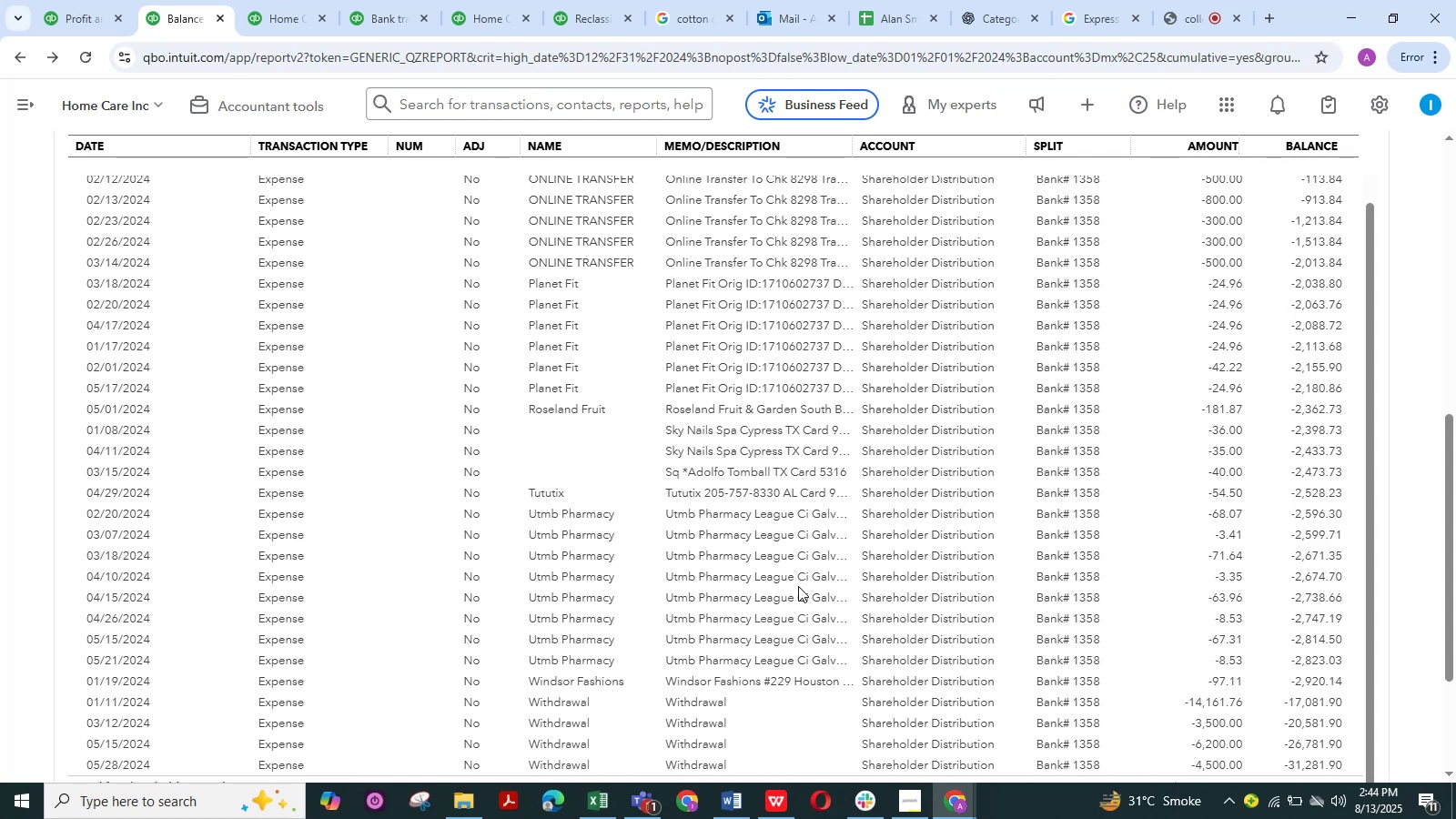 
scroll: coordinate [644, 353], scroll_direction: down, amount: 1.0
 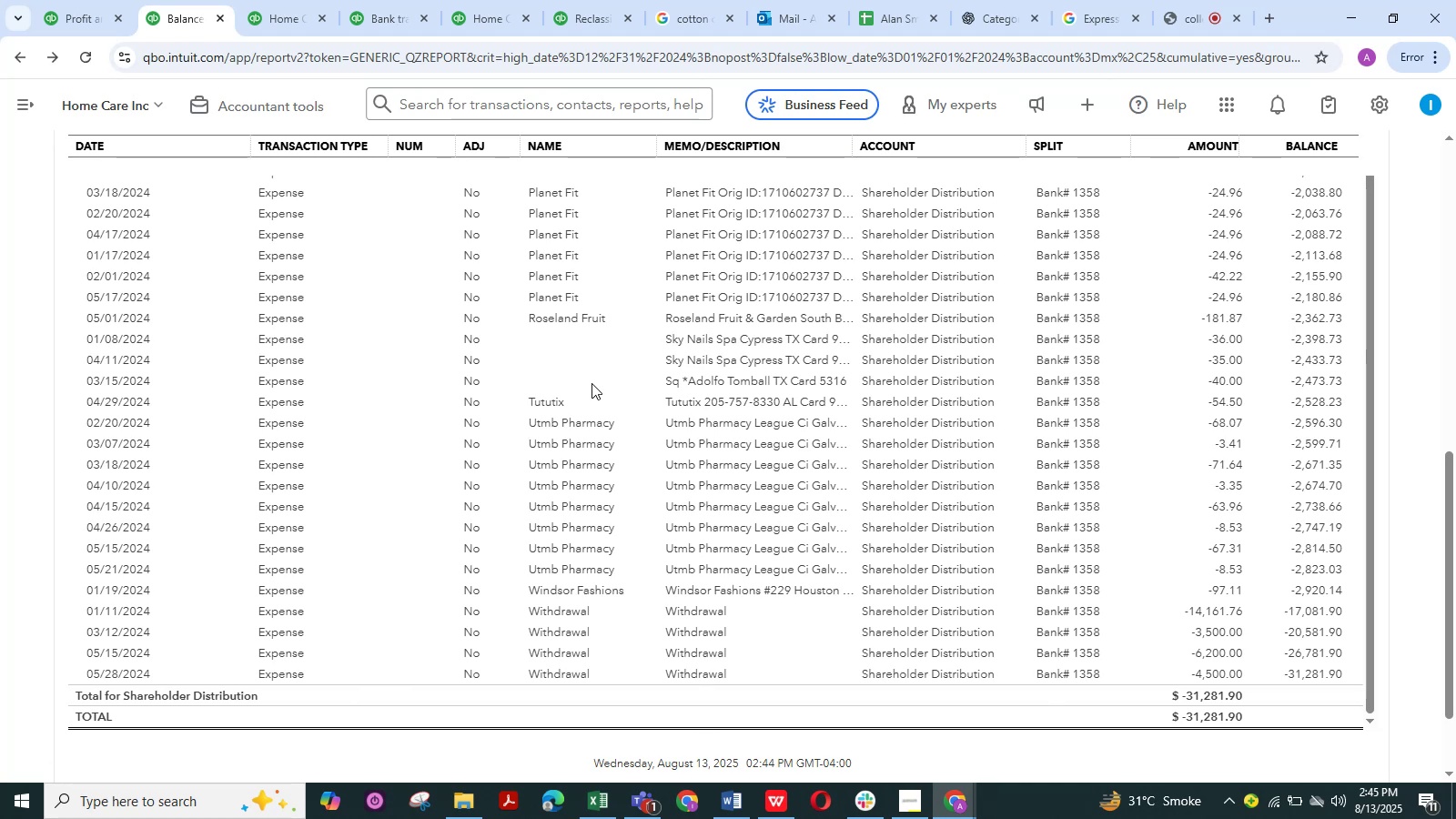 
wait(35.74)
 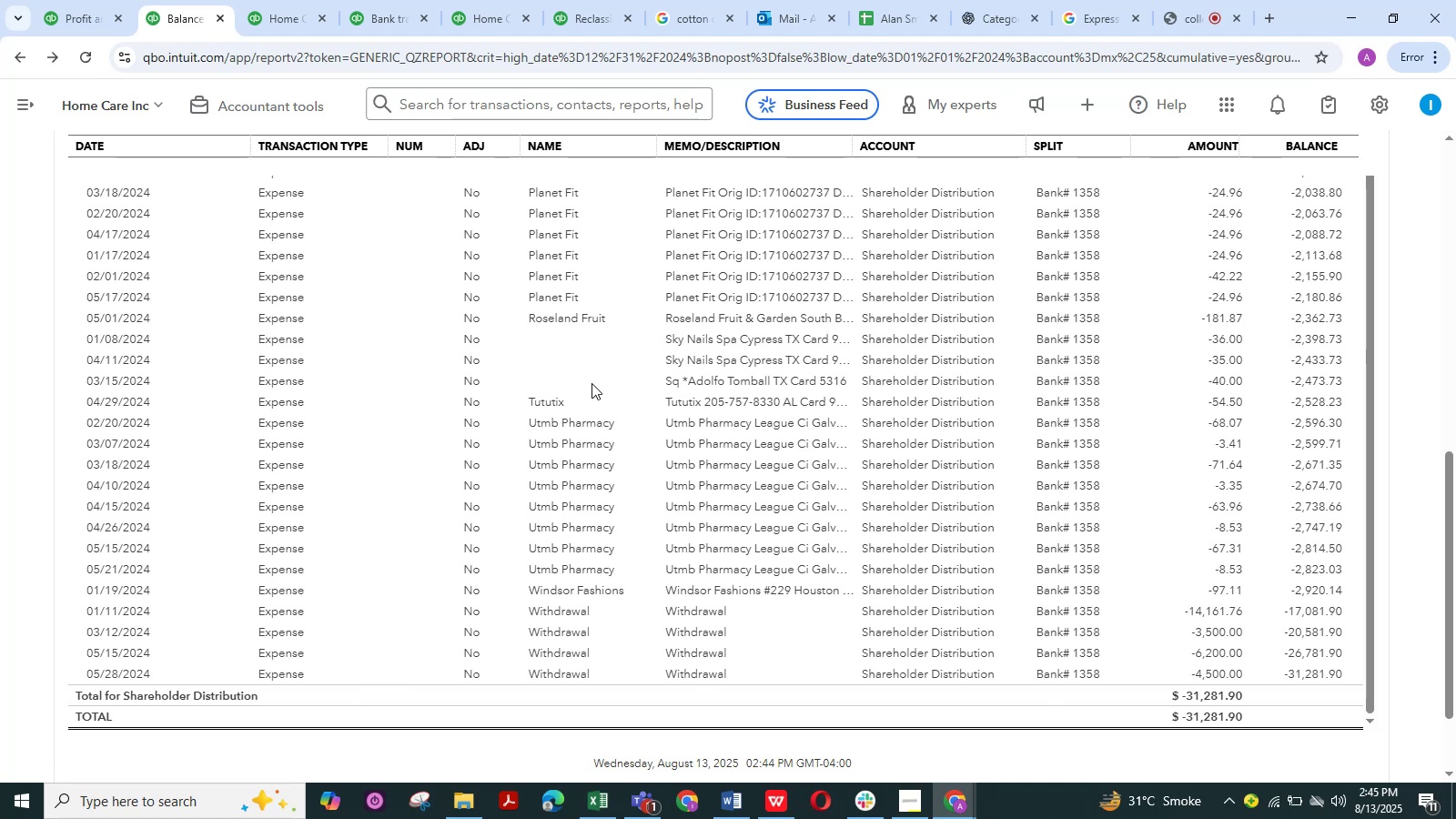 
left_click([592, 22])
 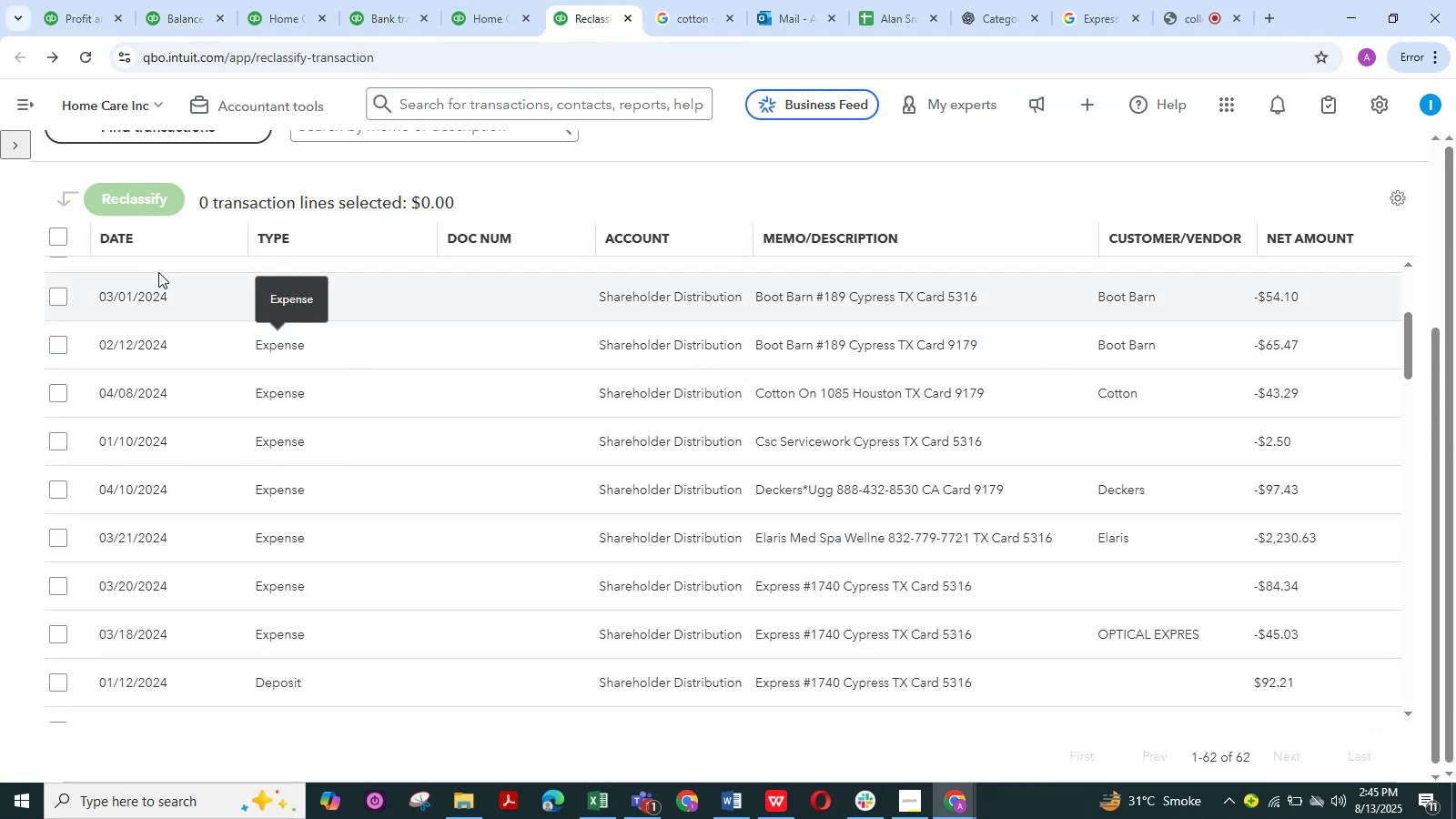 
scroll: coordinate [123, 234], scroll_direction: up, amount: 3.0
 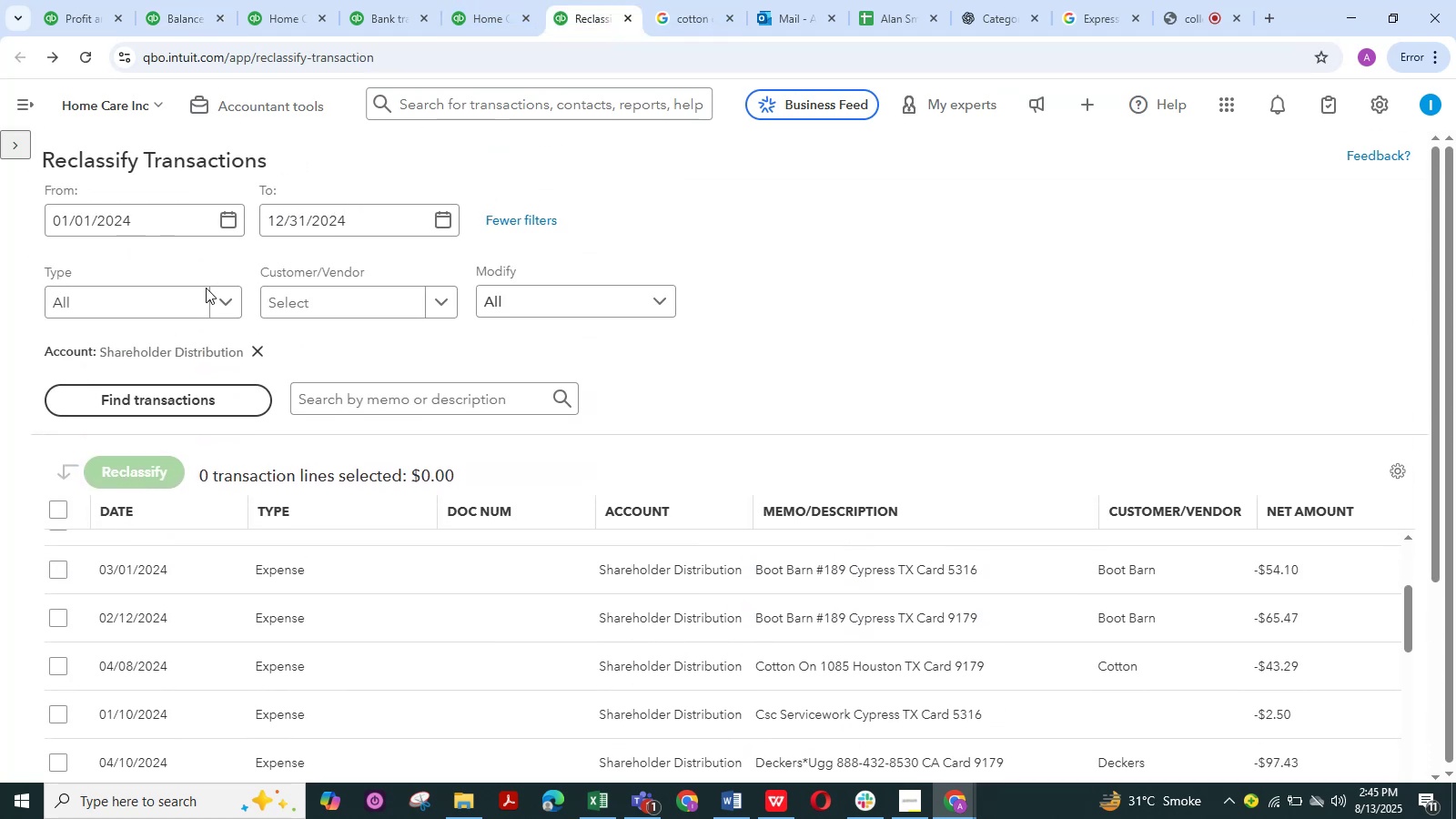 
scroll: coordinate [307, 451], scroll_direction: down, amount: 27.0
 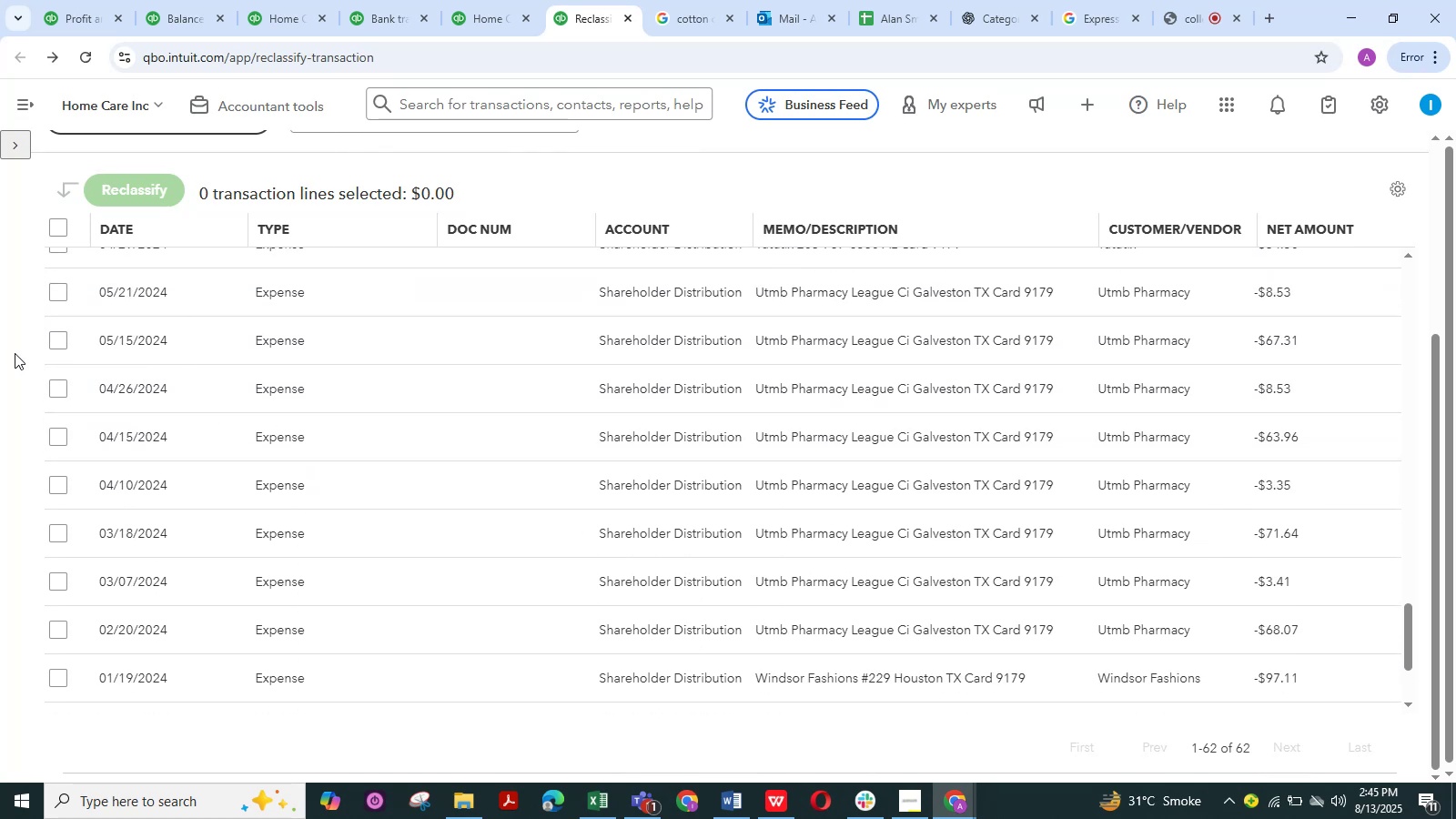 
left_click([52, 344])
 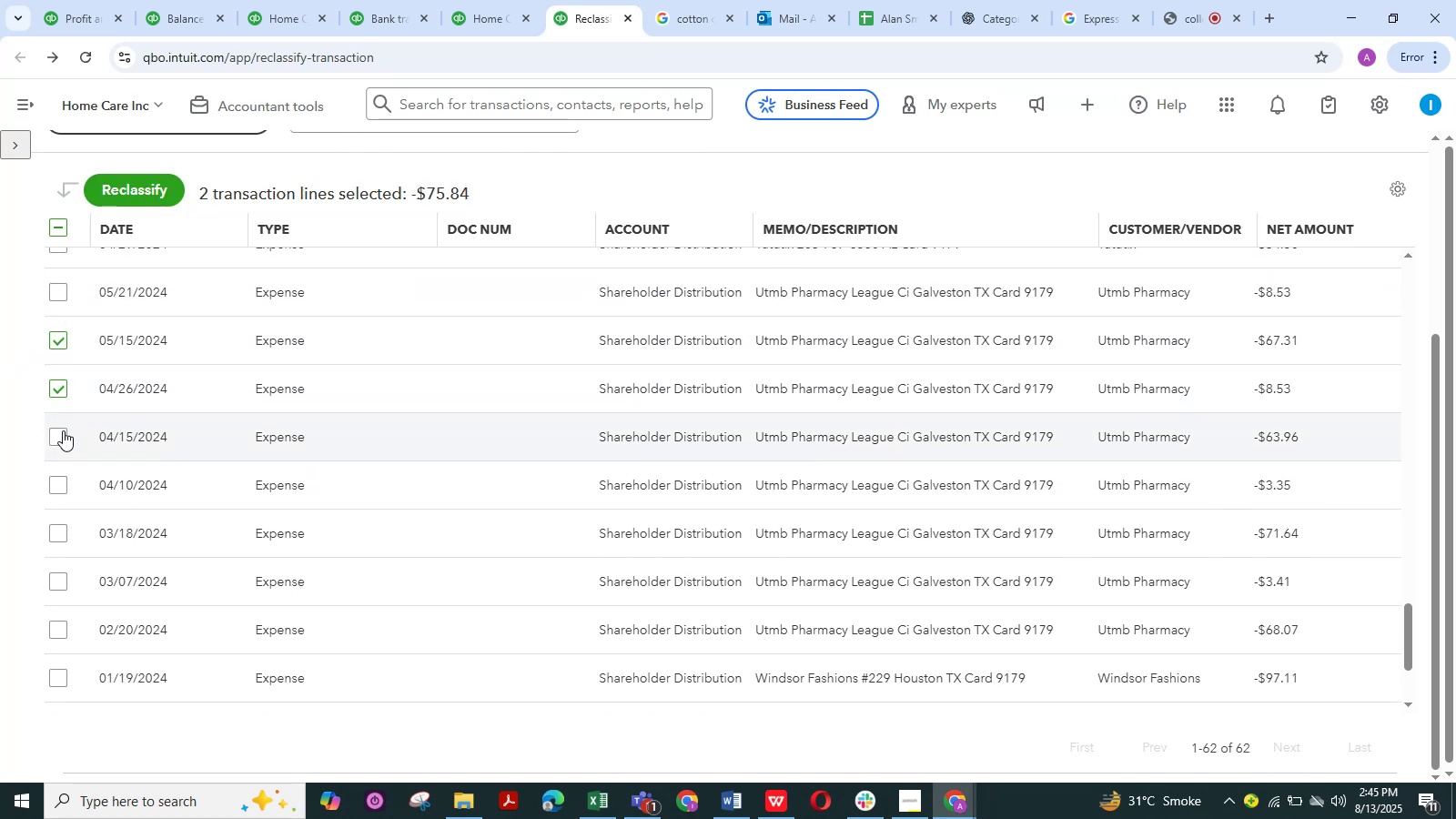 
double_click([63, 431])
 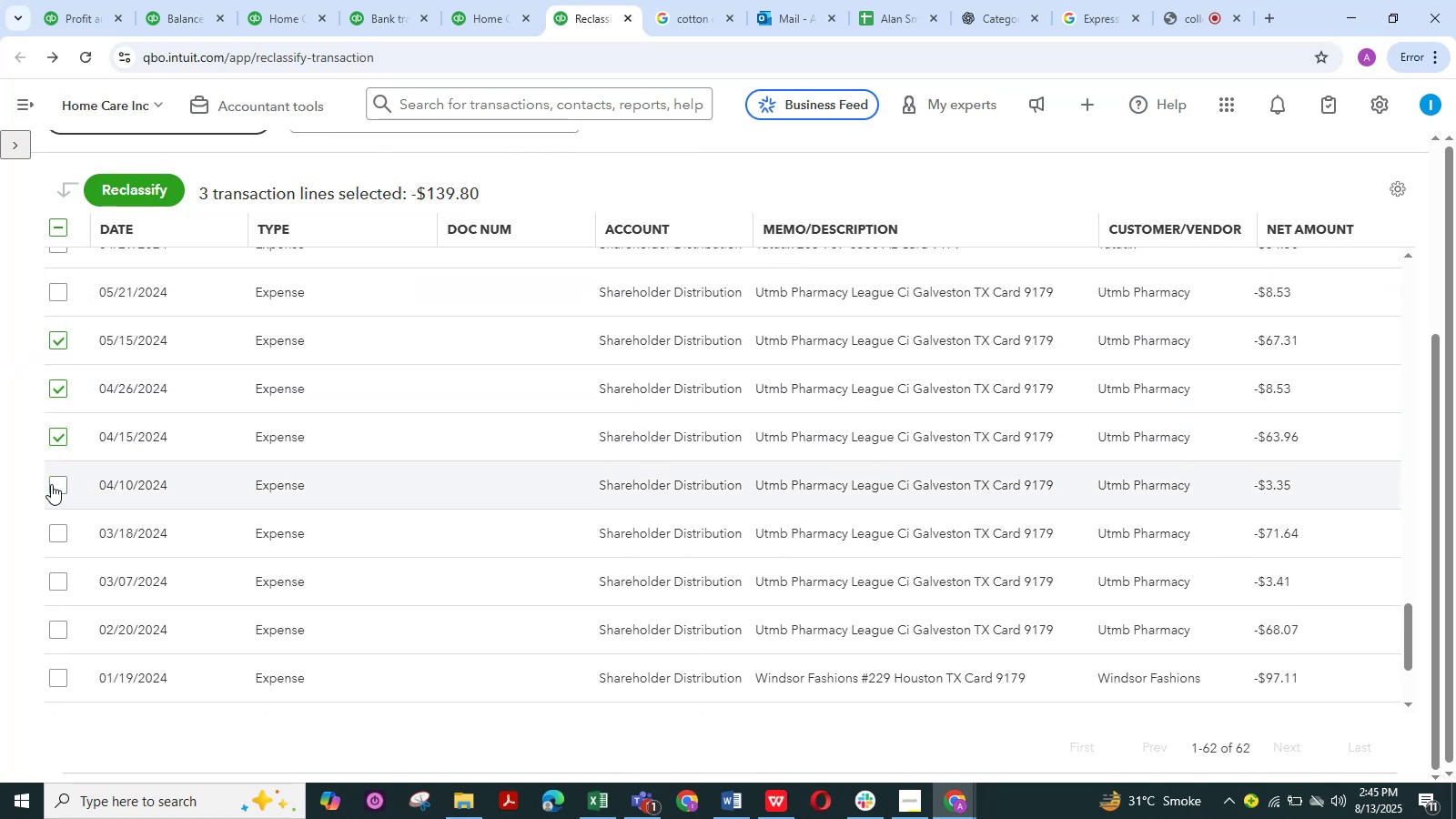 
left_click([51, 484])
 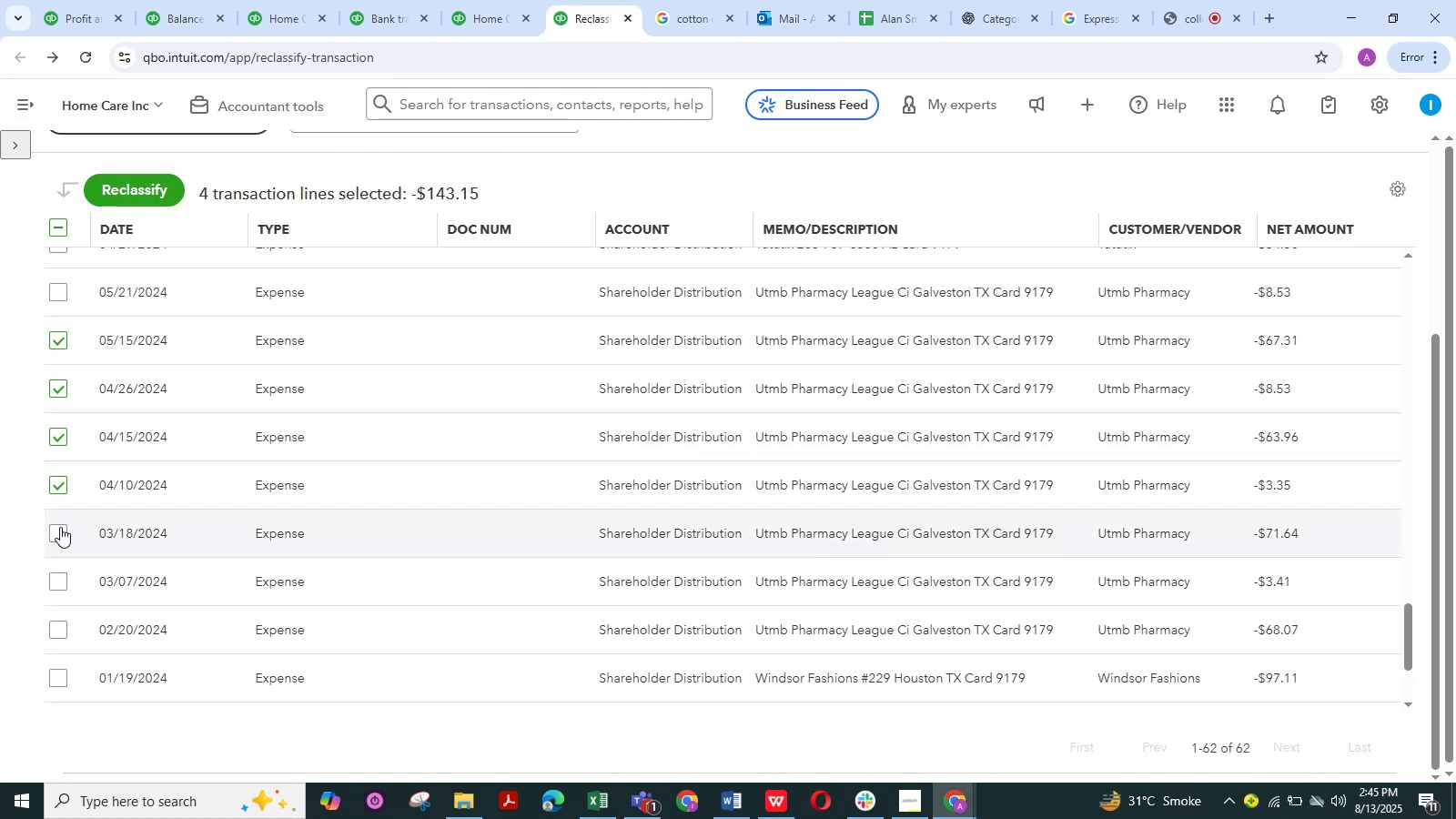 
left_click([60, 527])
 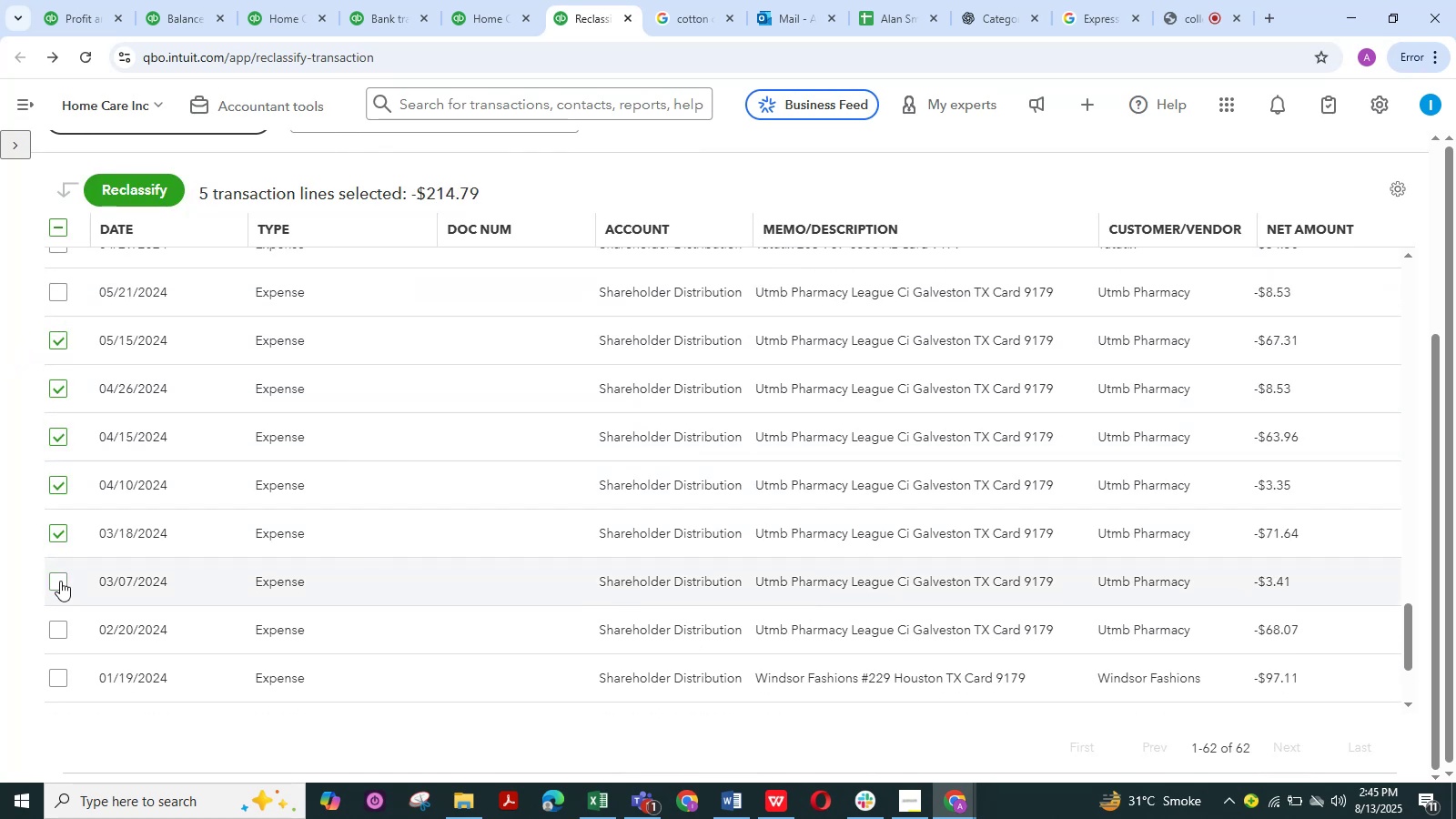 
left_click([60, 582])
 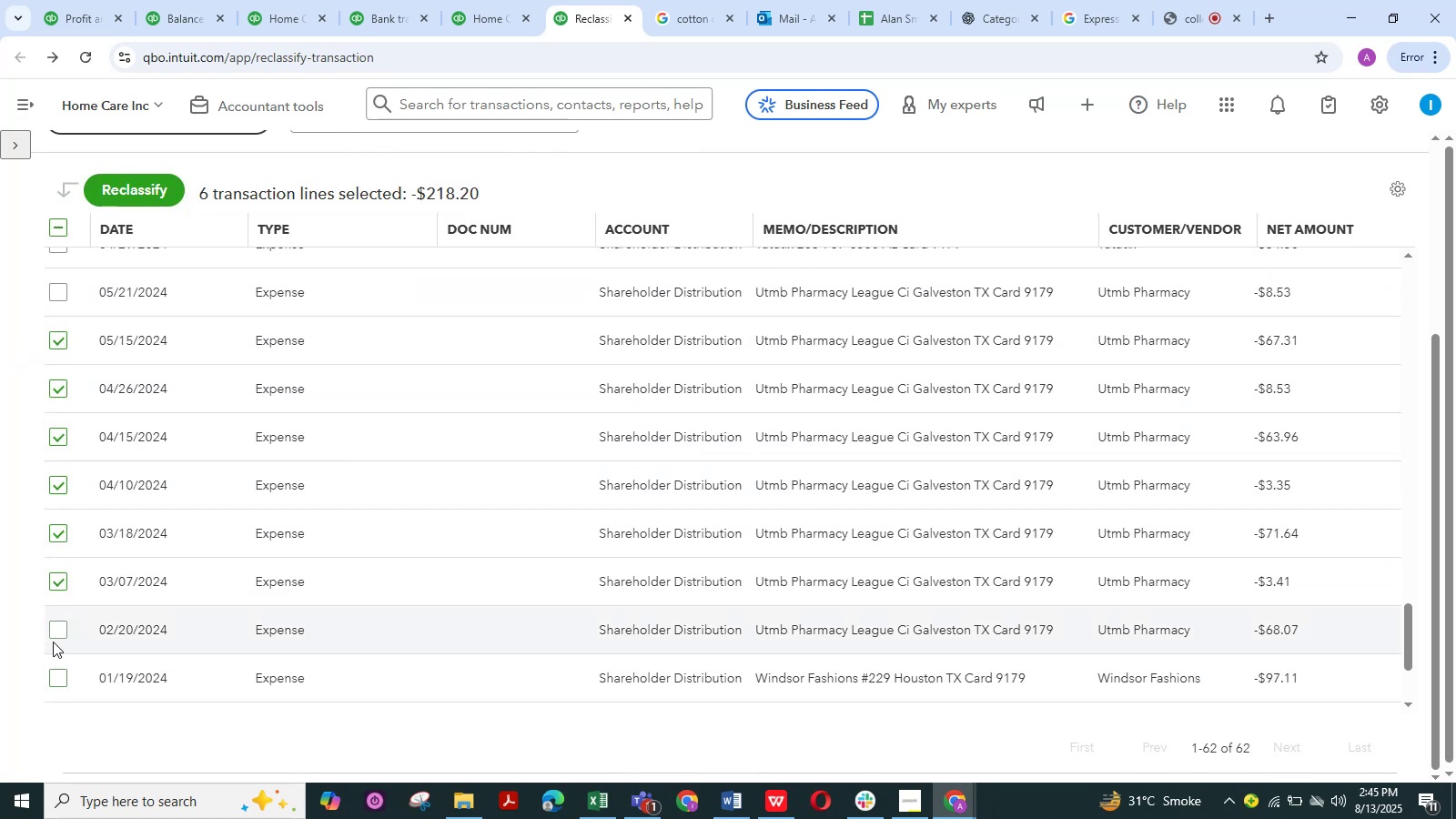 
left_click([53, 642])
 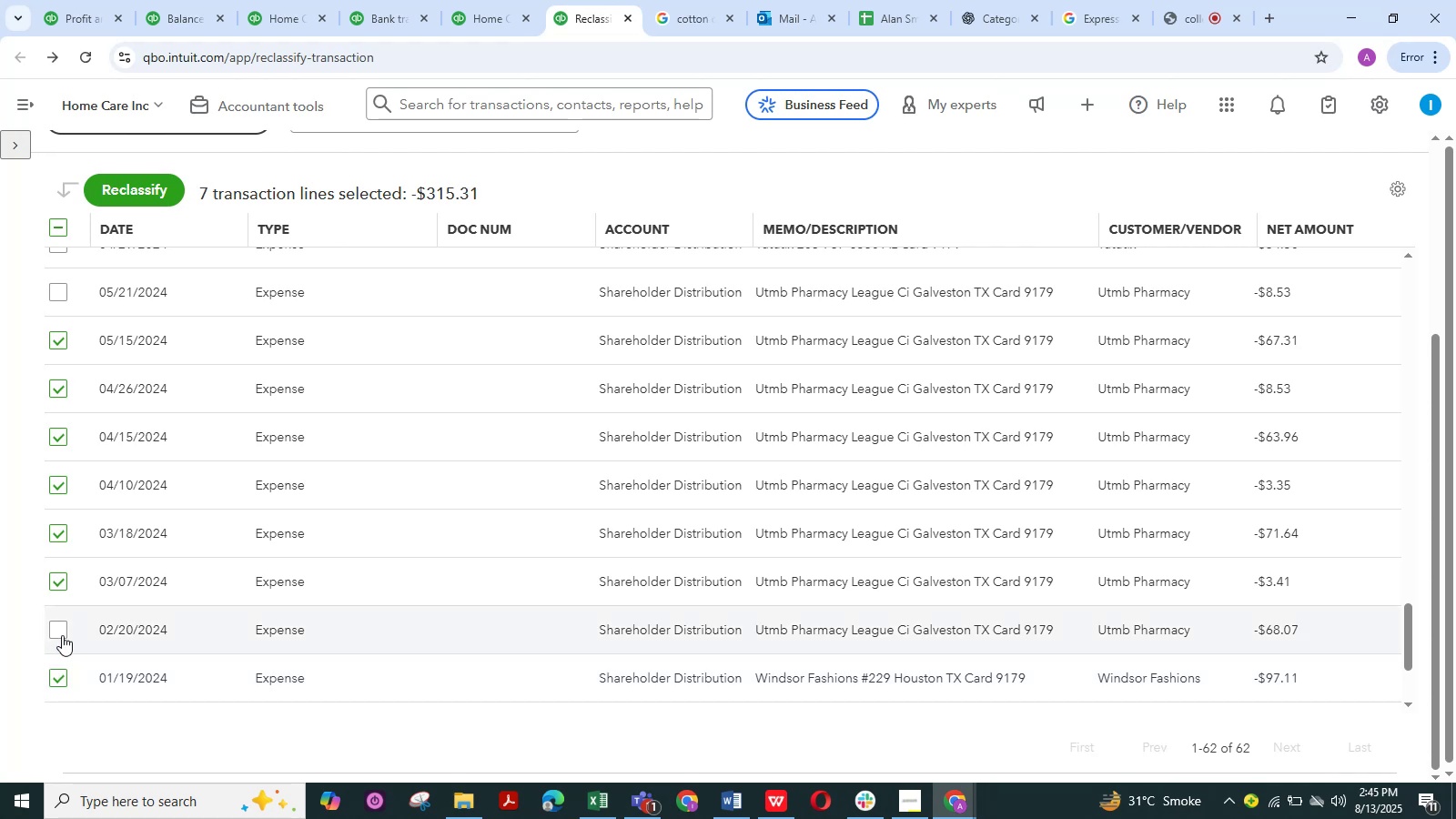 
left_click([64, 623])
 